 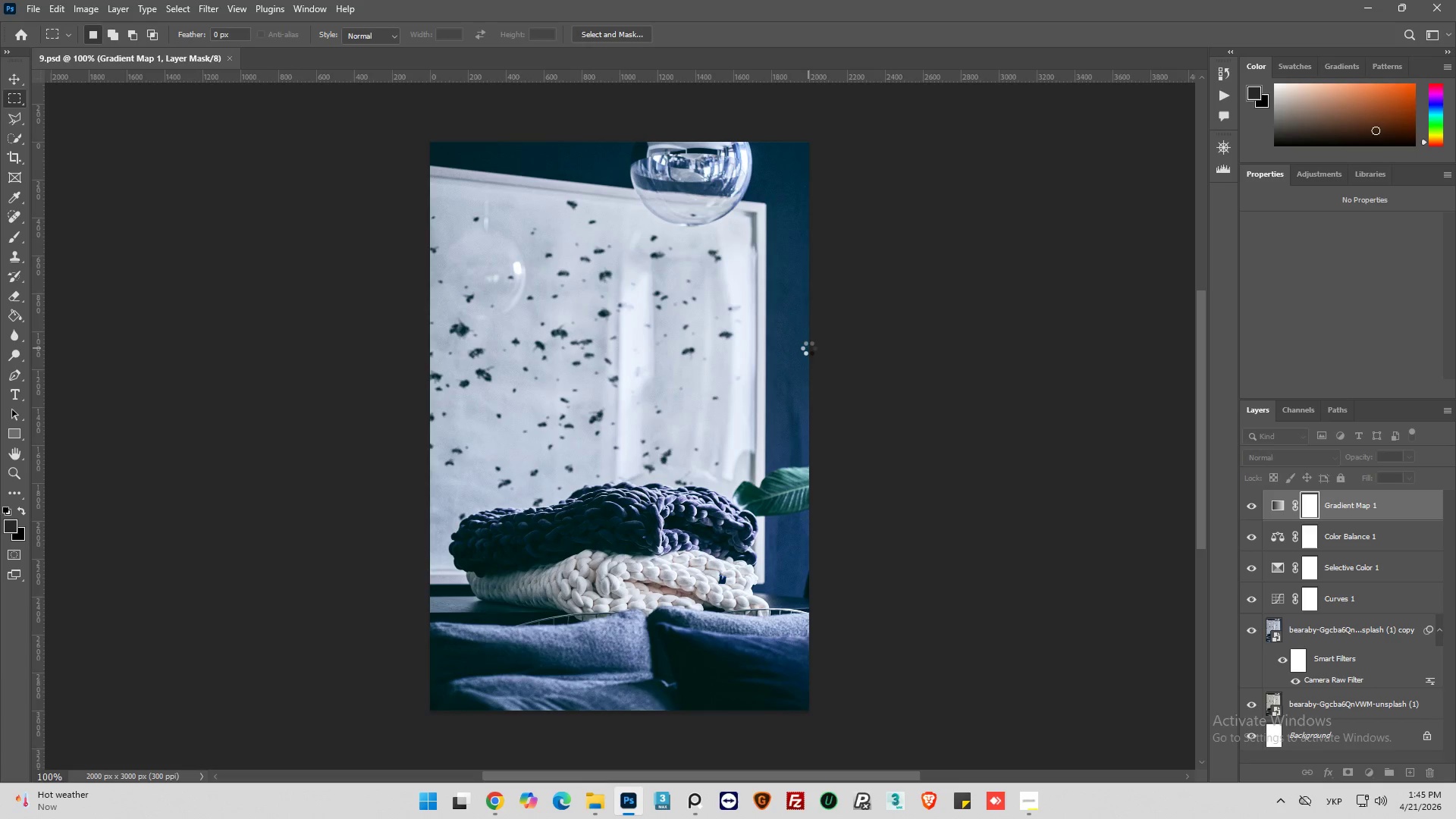 
left_click([1274, 504])
 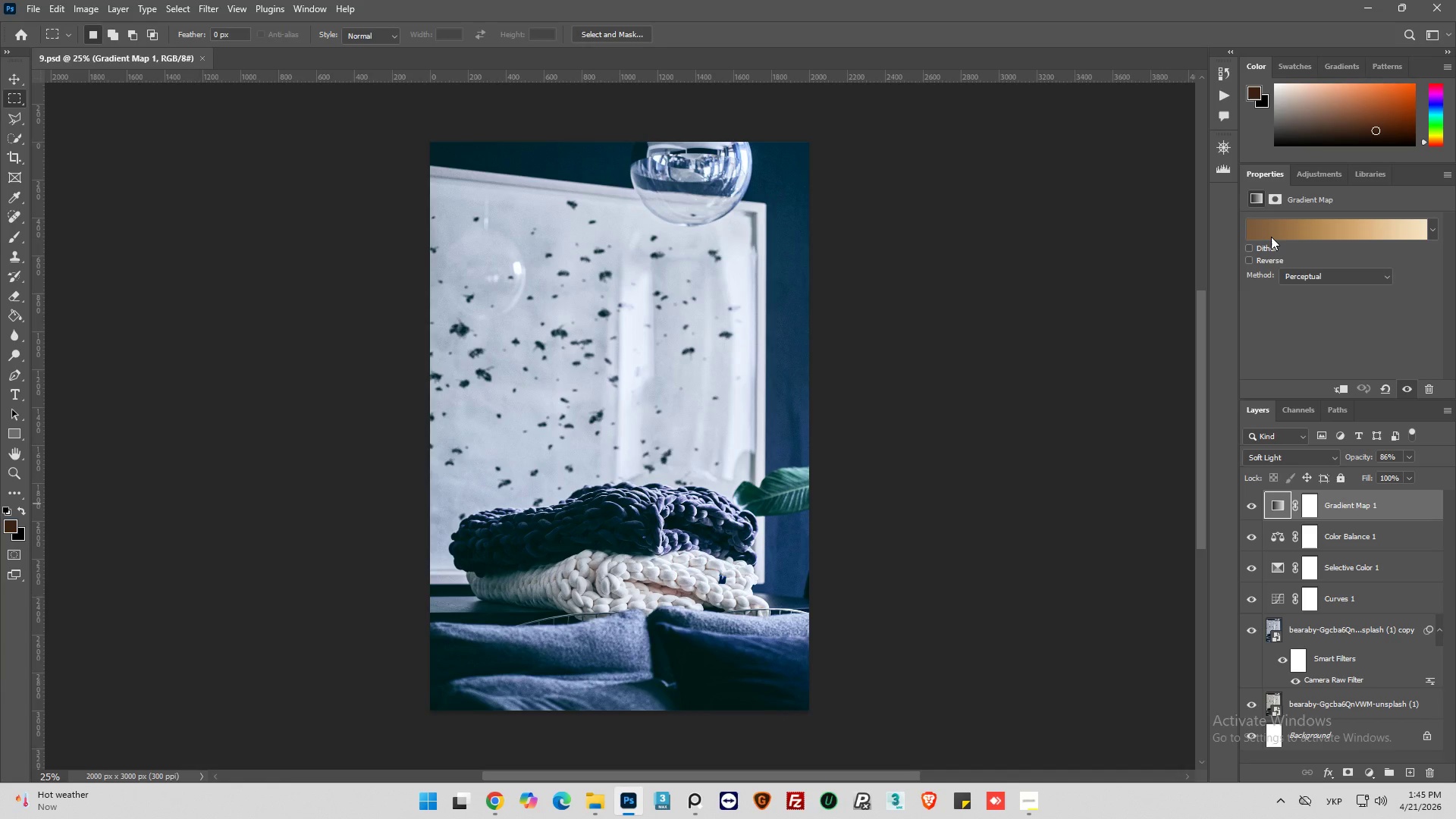 
left_click([1271, 237])
 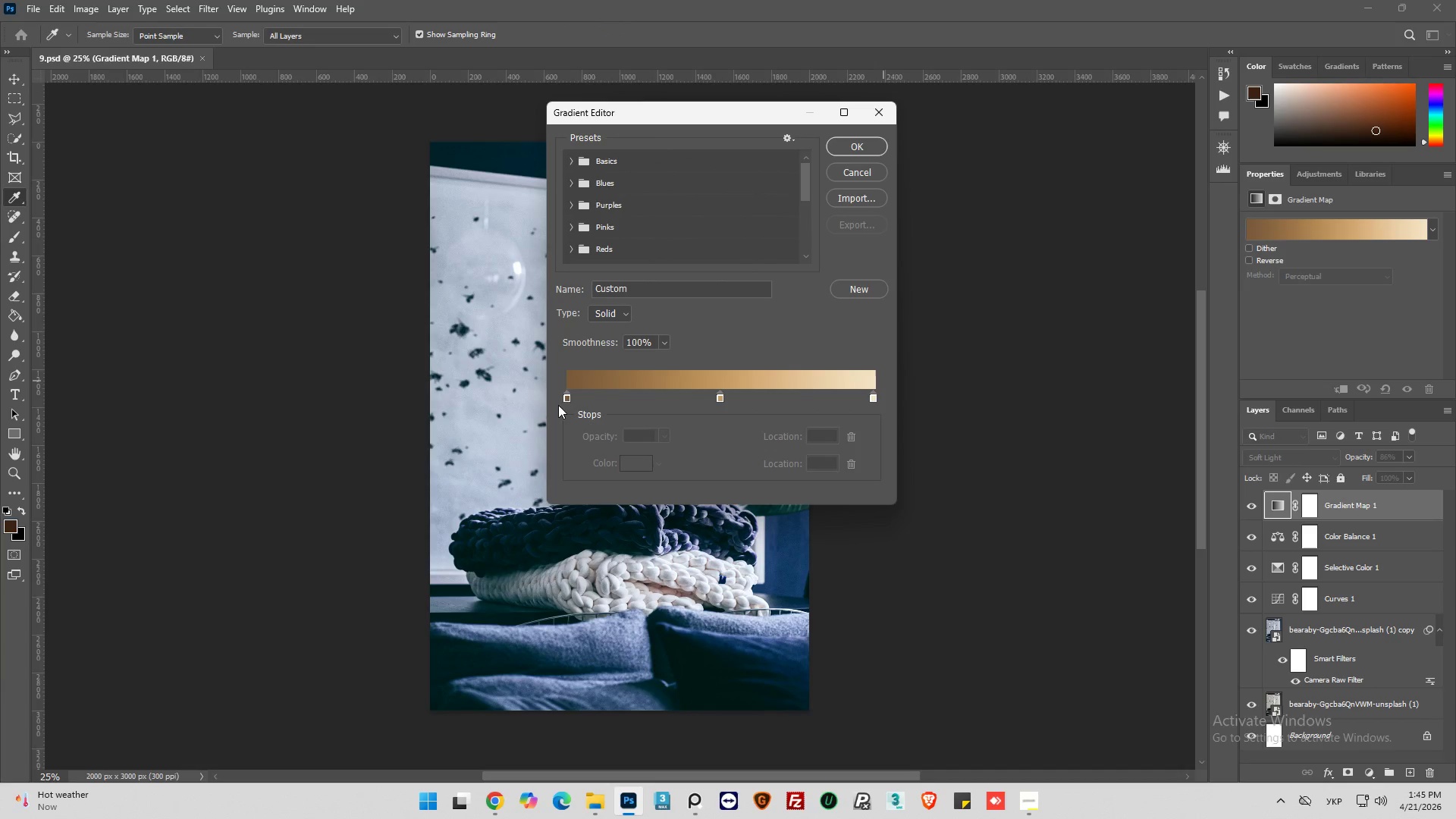 
left_click([566, 400])
 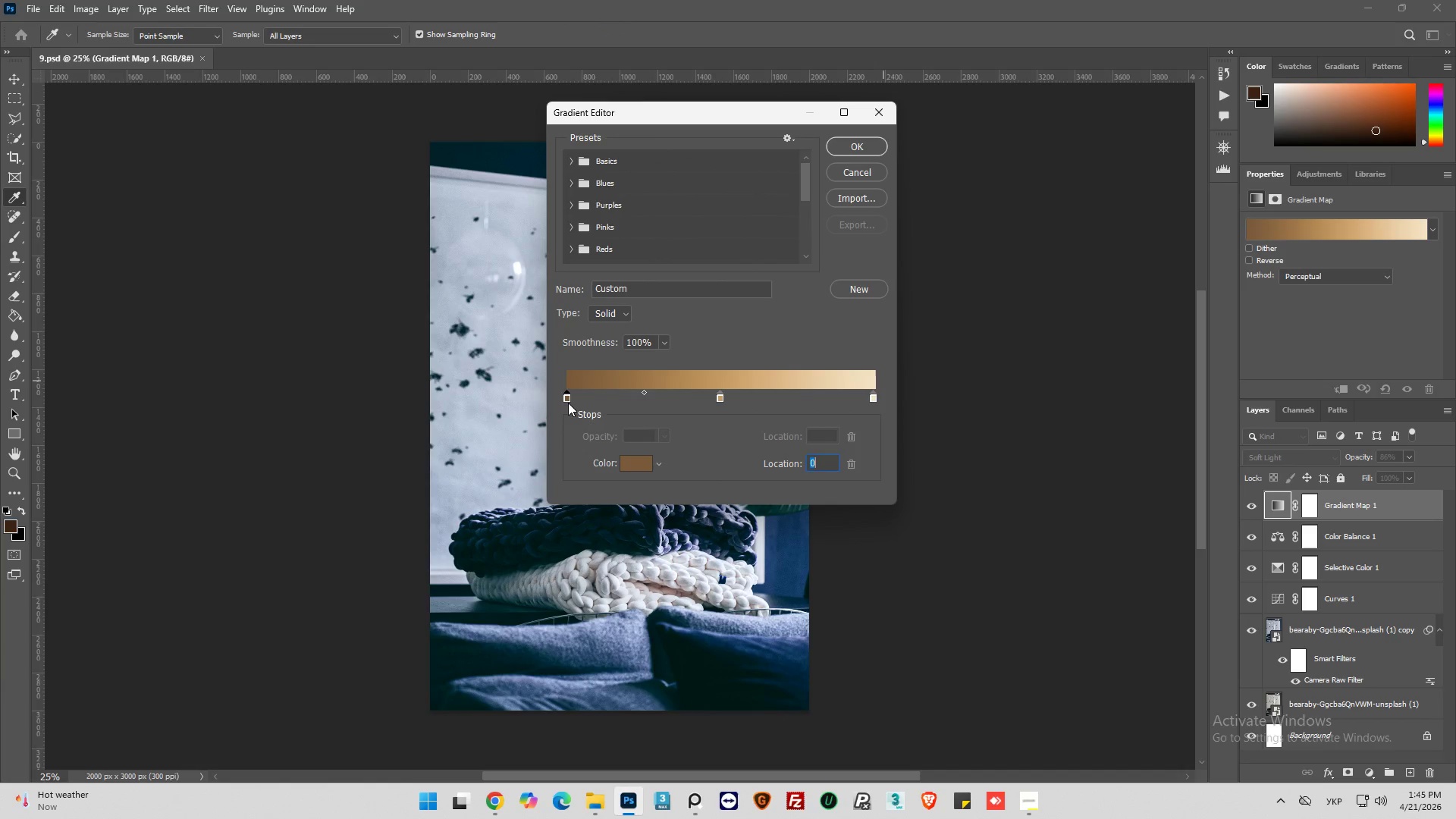 
double_click([568, 403])
 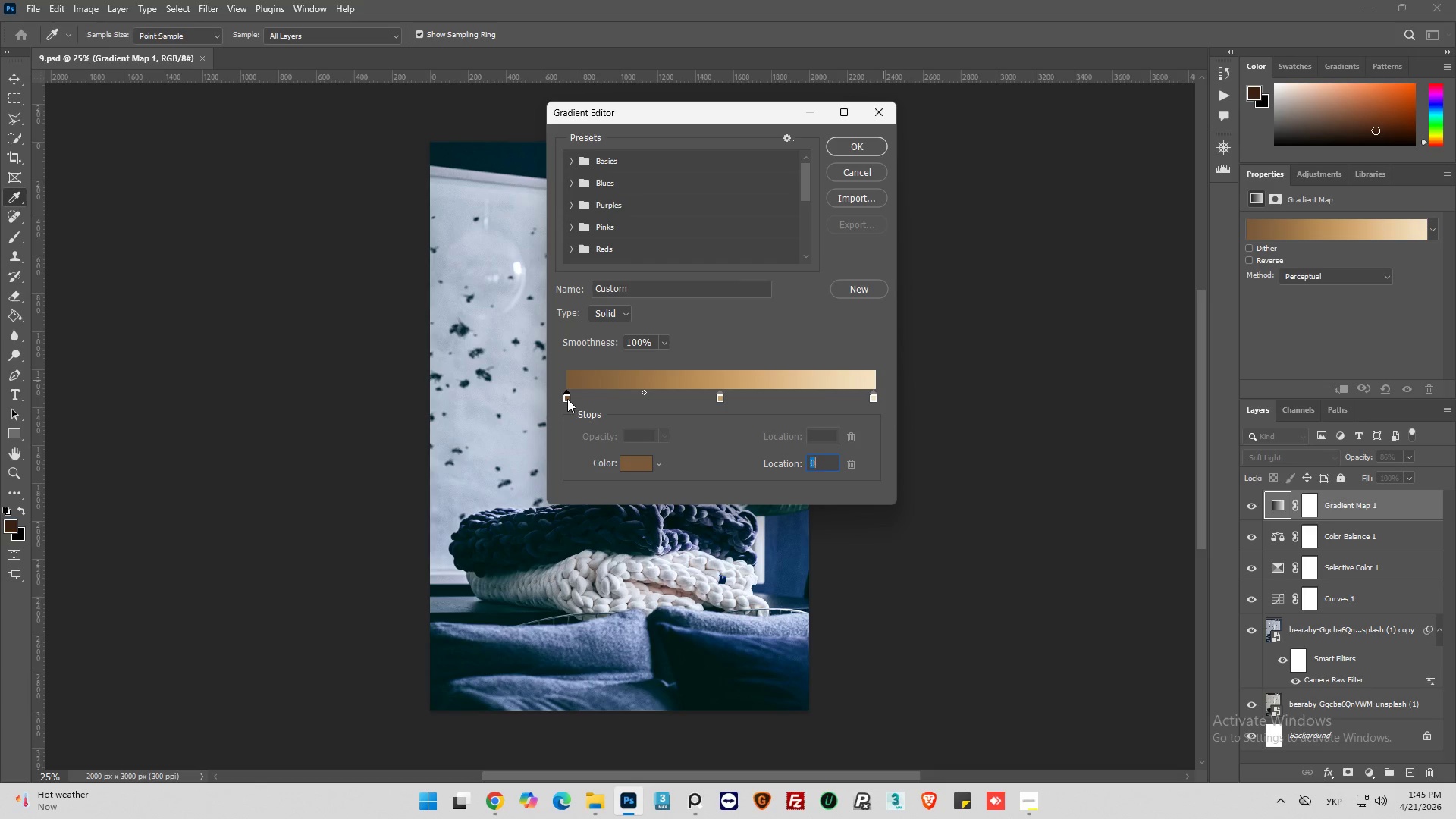 
double_click([567, 399])
 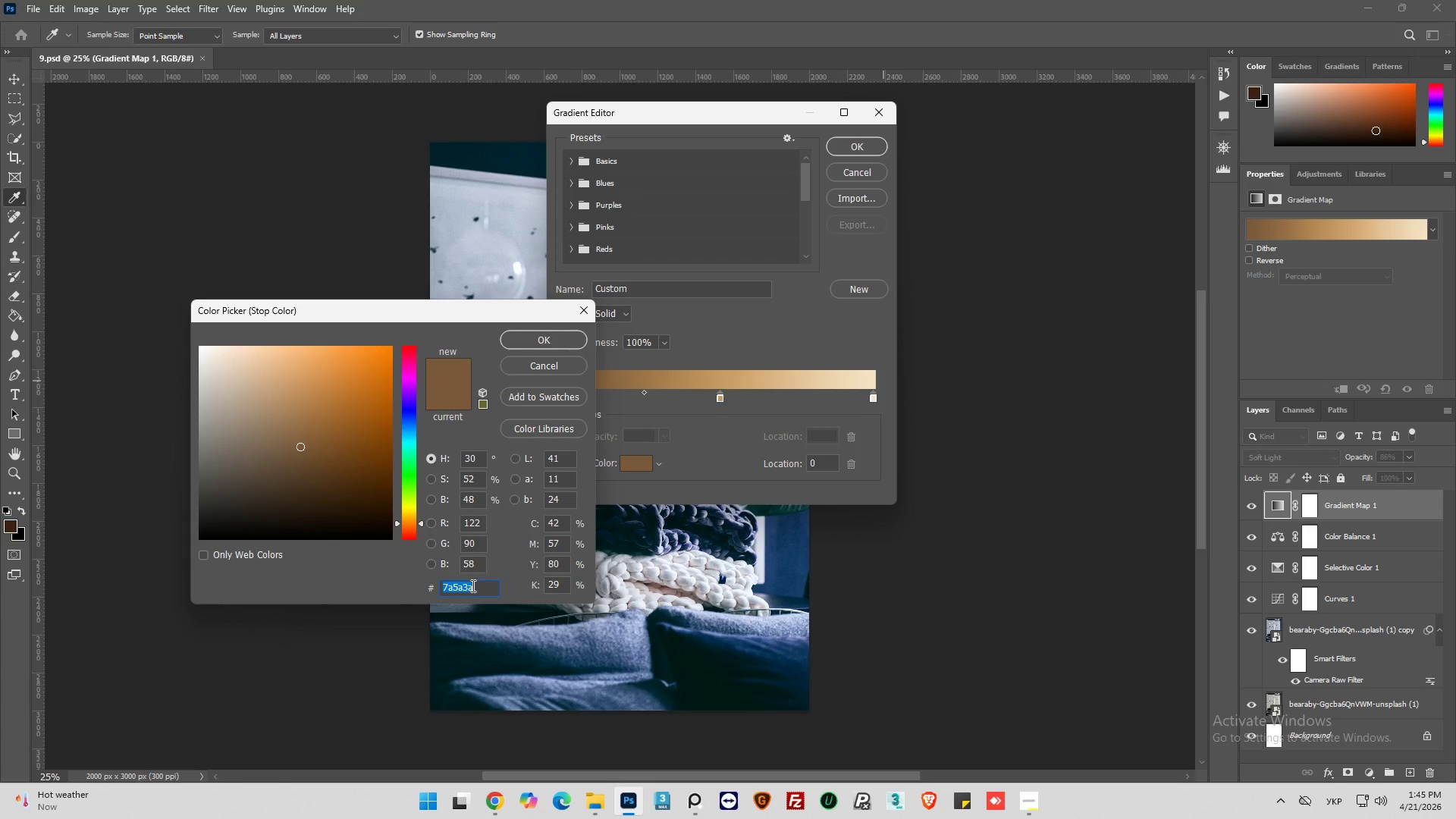 
left_click([484, 589])
 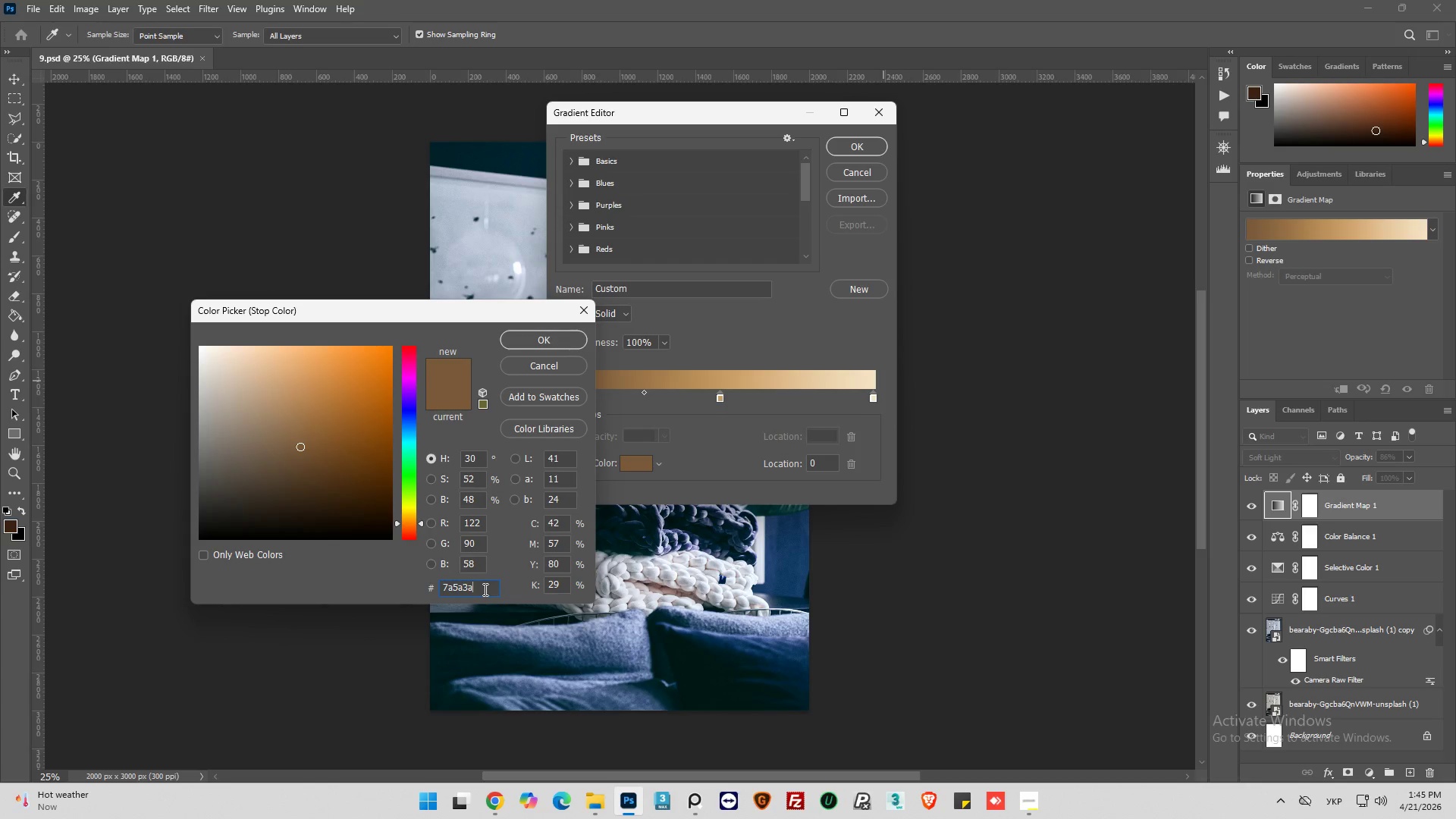 
key(Backspace)
type(aaaaaaafr43rfr)
key(Backspace)
type(2q212qasjjjjf)
key(Backspace)
key(Backspace)
key(Backspace)
key(Backspace)
key(Backspace)
key(Backspace)
key(Backspace)
key(Backspace)
 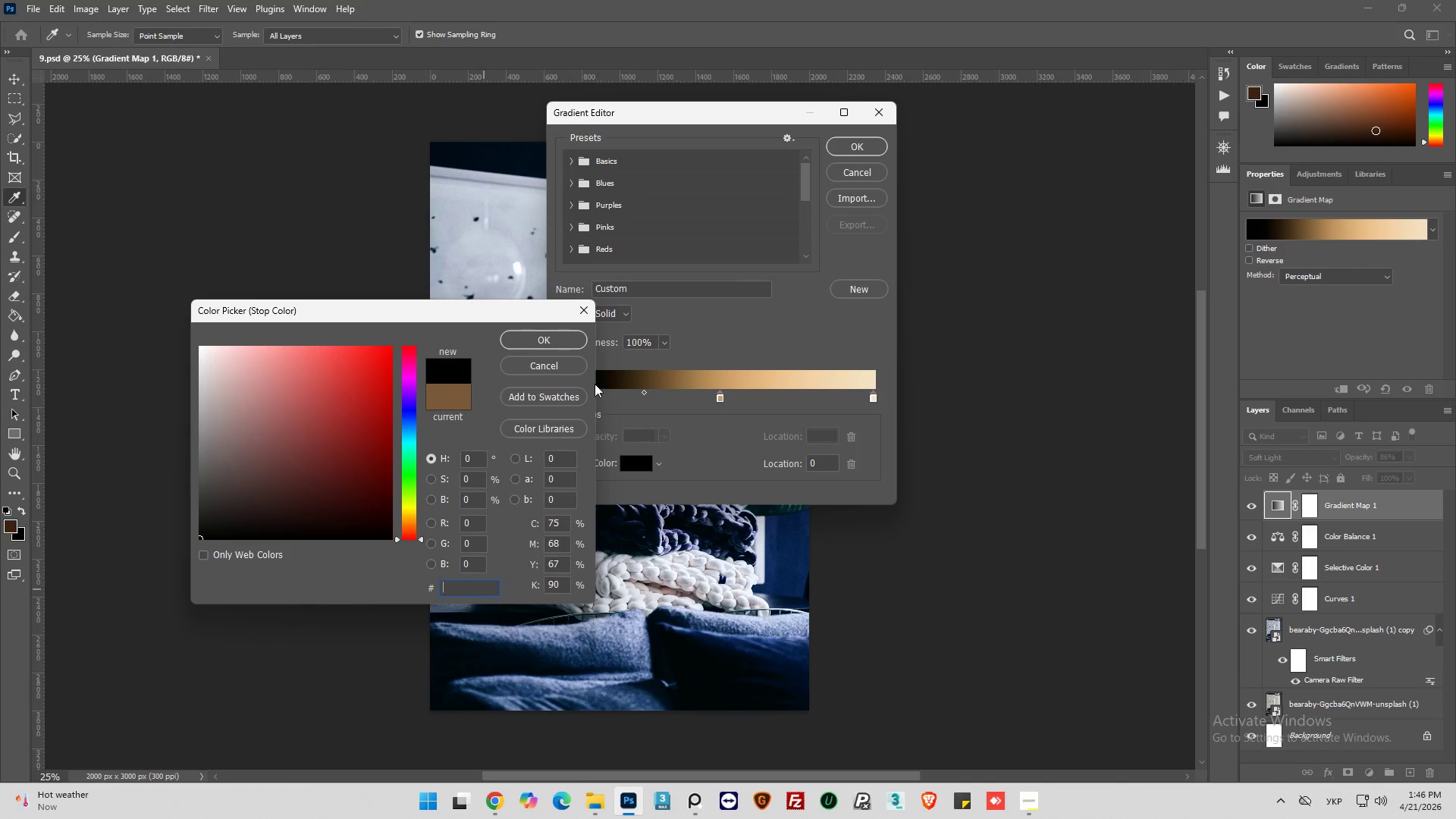 
left_click([551, 367])
 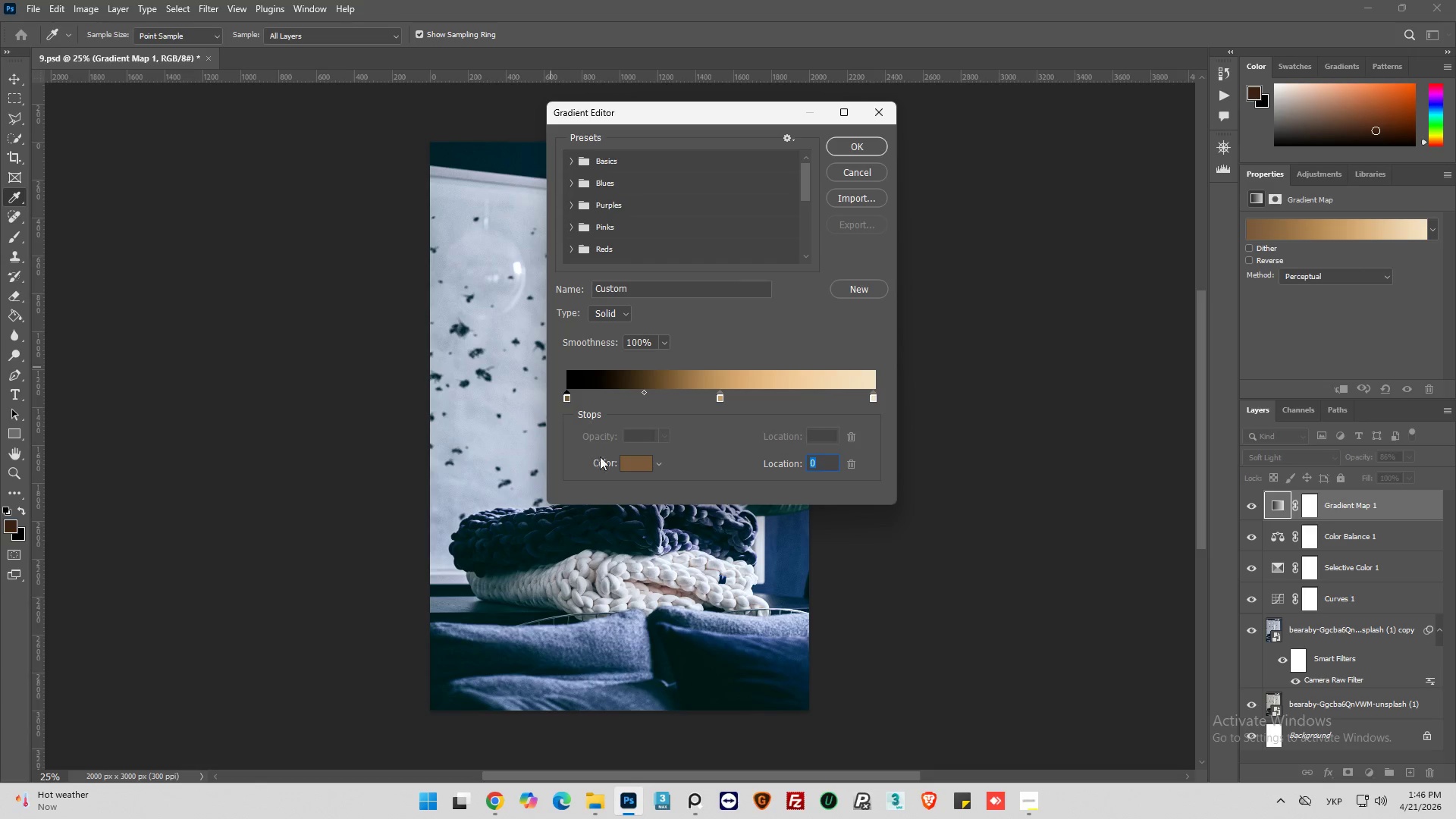 
left_click([630, 462])
 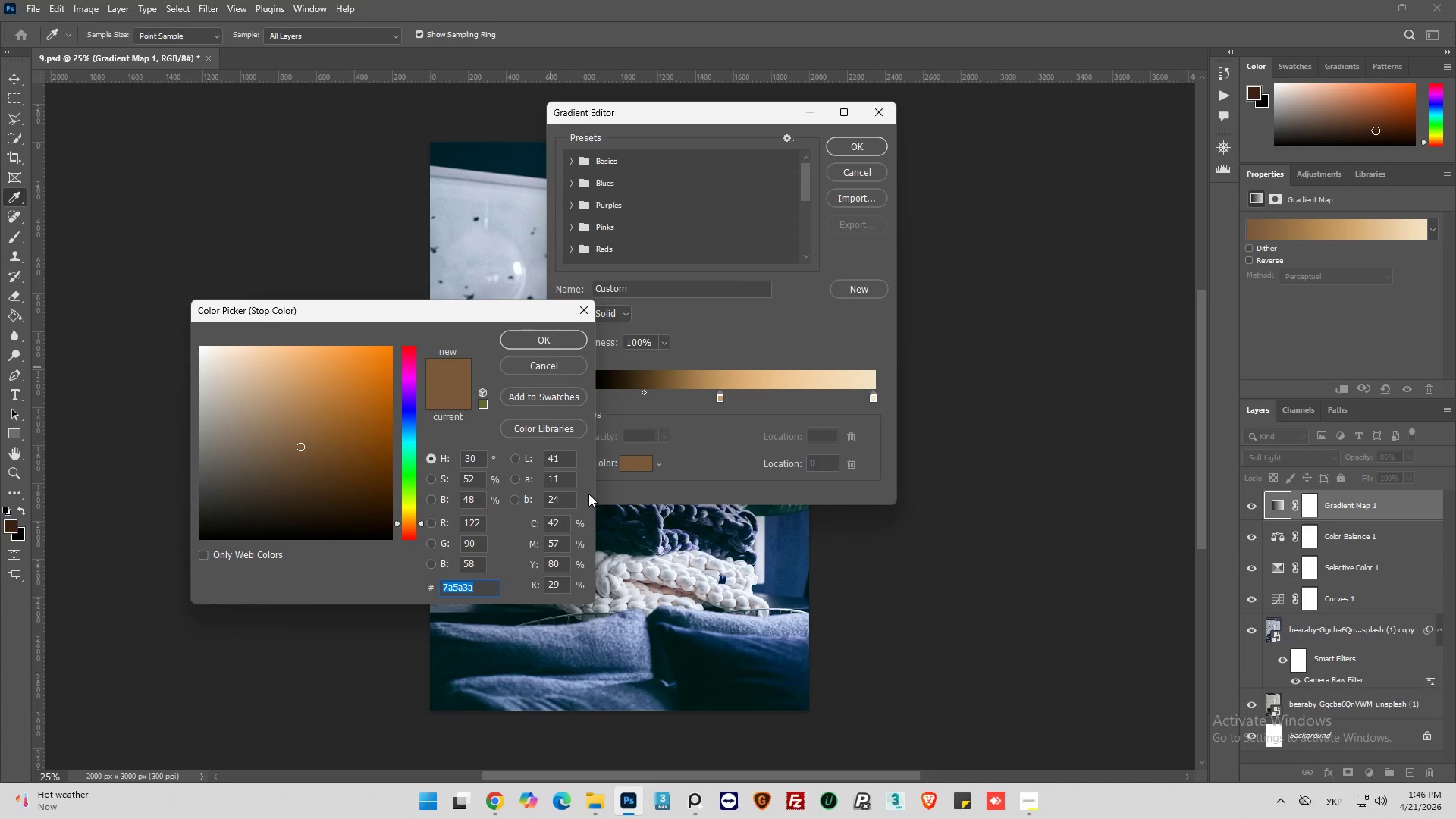 
wait(5.09)
 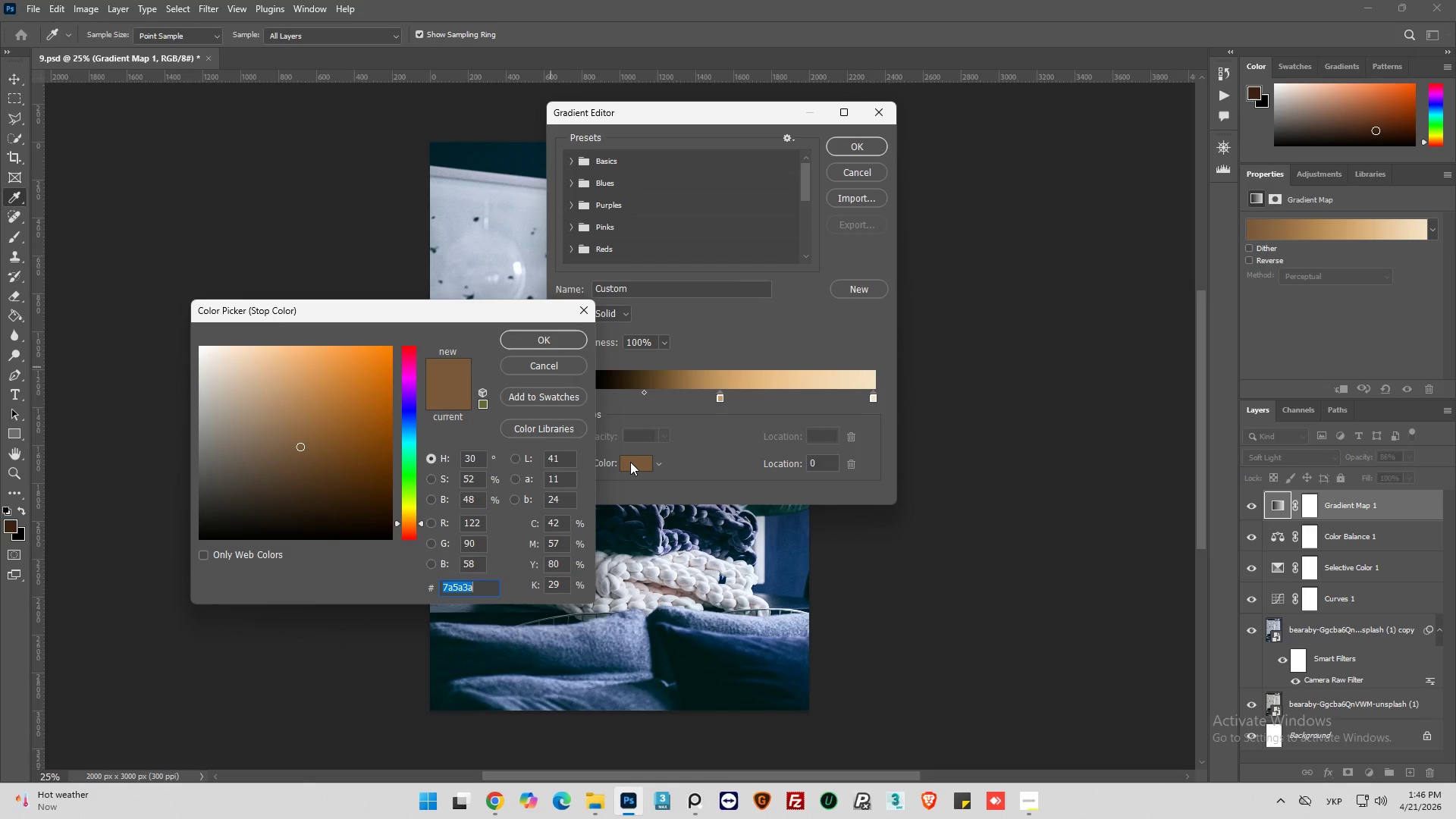 
left_click([203, 552])
 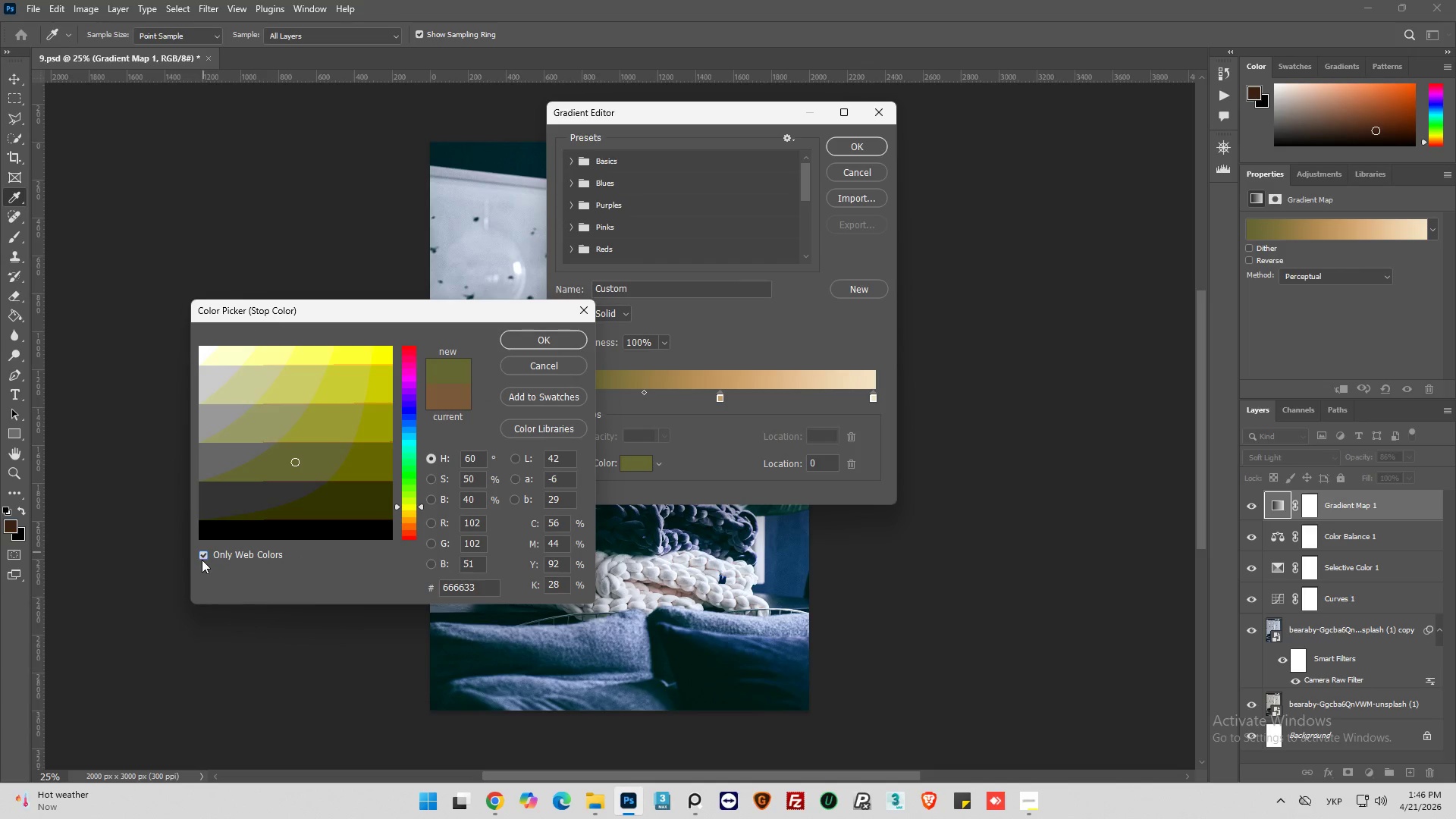 
left_click([202, 553])
 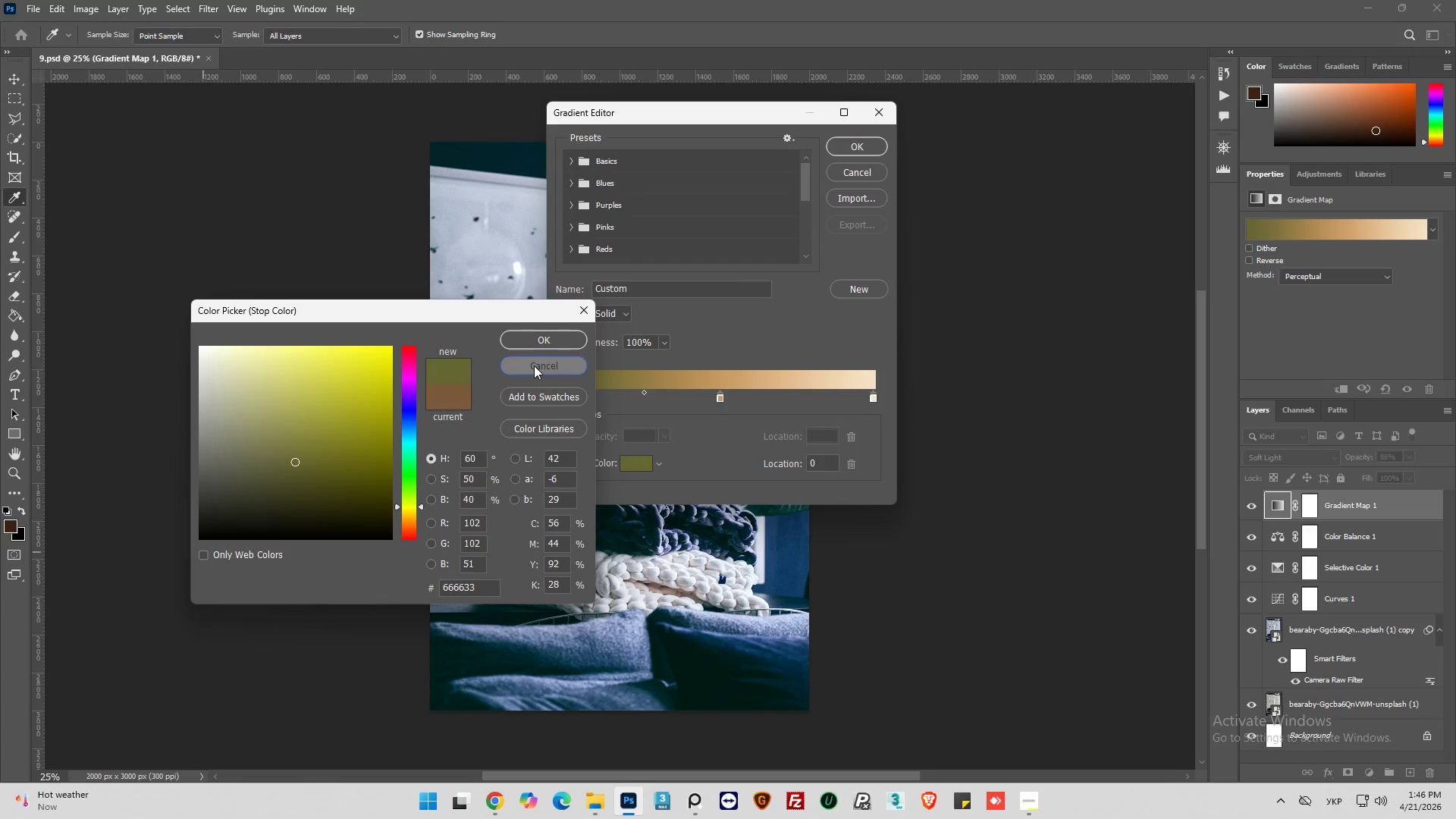 
wait(6.0)
 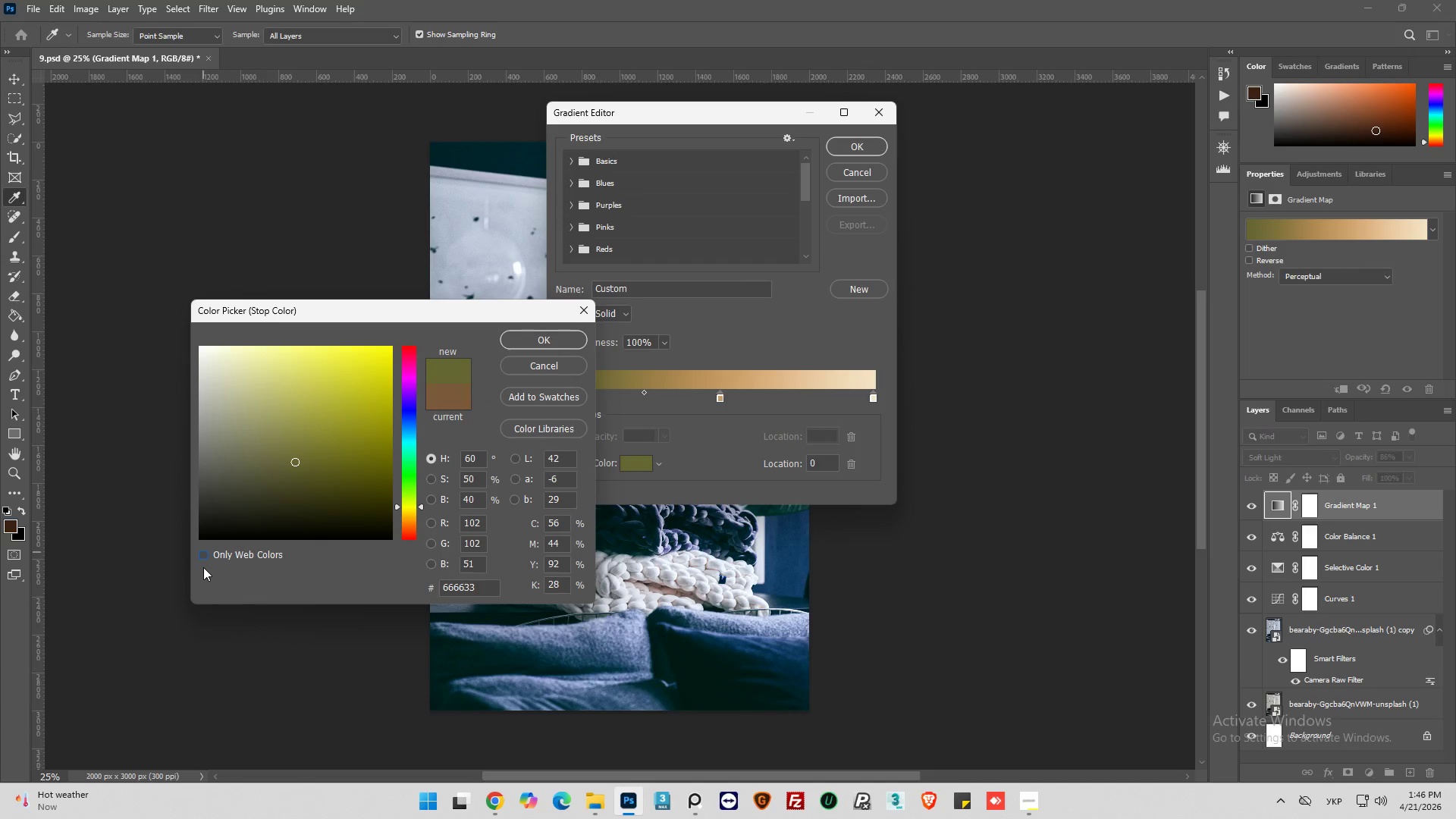 
left_click([644, 466])
 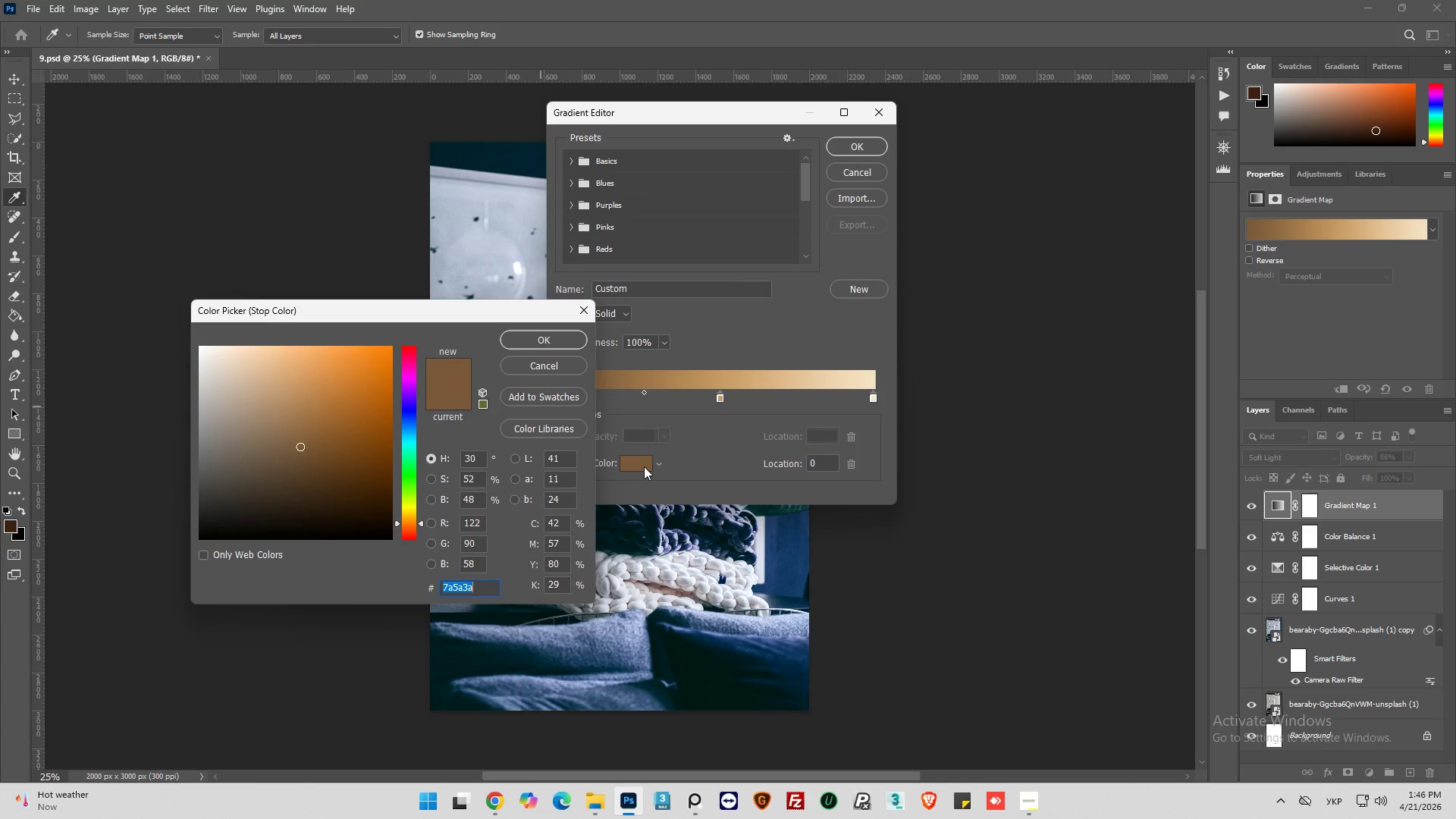 
wait(8.2)
 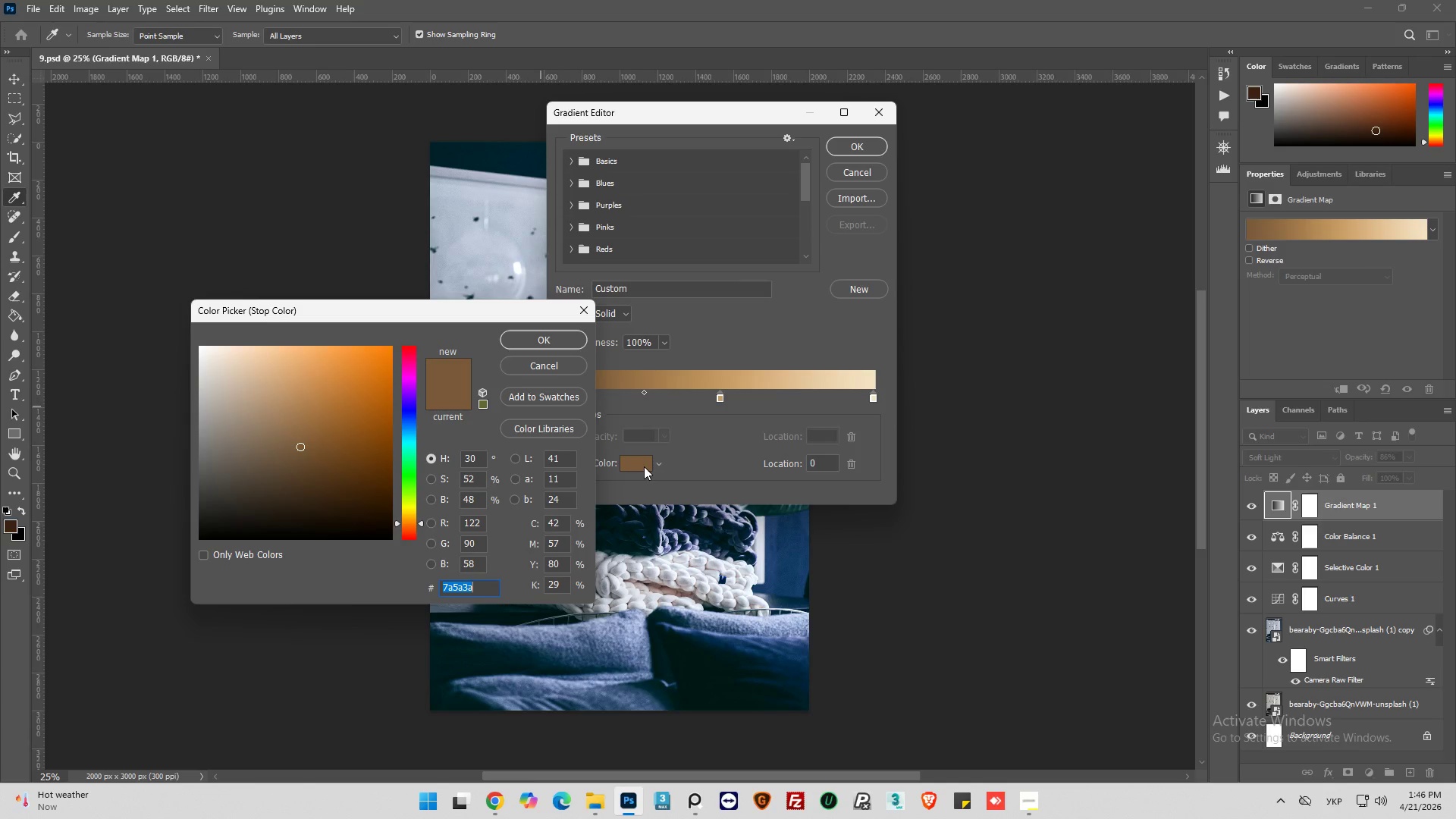 
left_click_drag(start_coordinate=[420, 525], to_coordinate=[429, 418])
 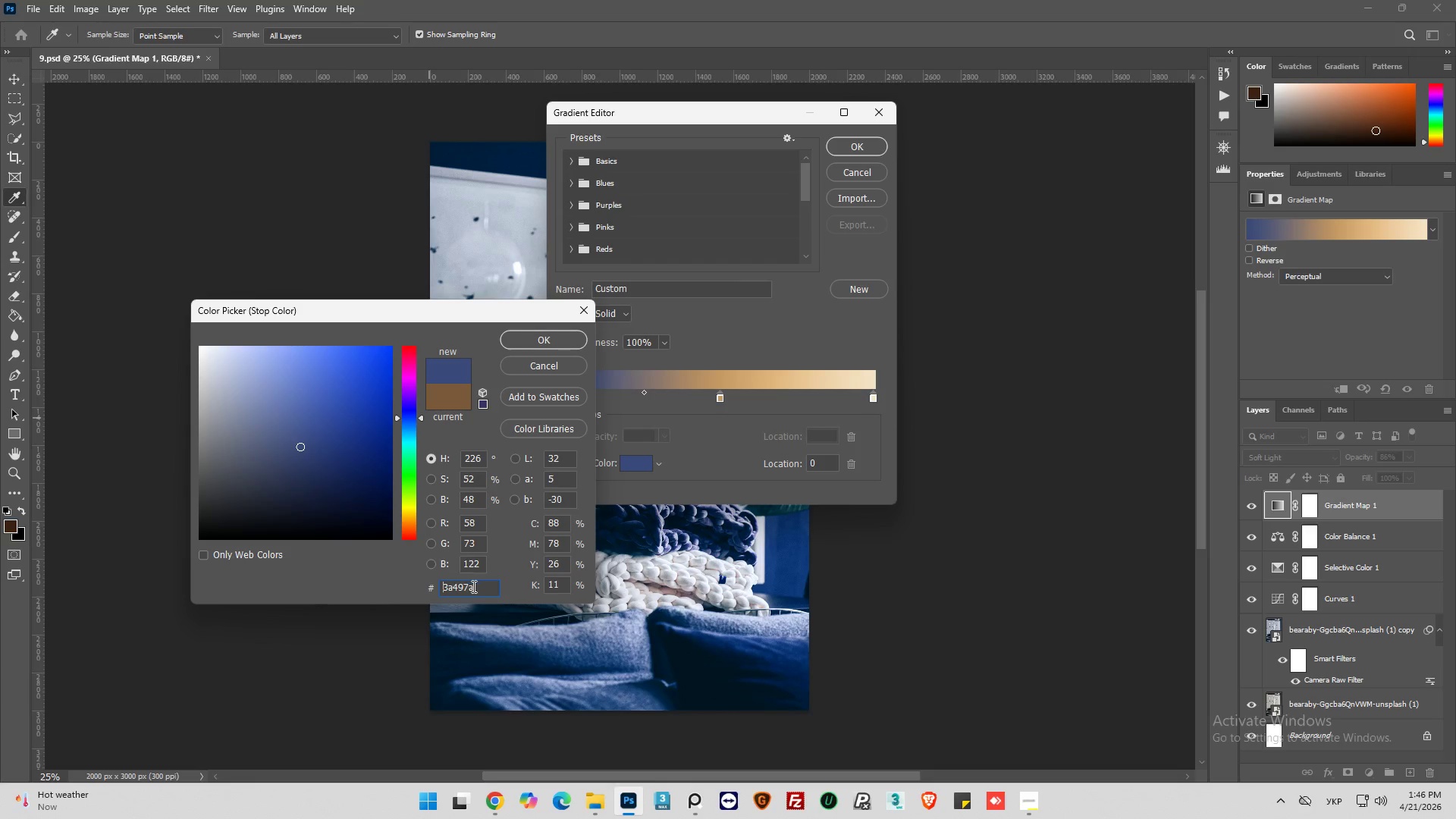 
double_click([472, 586])
 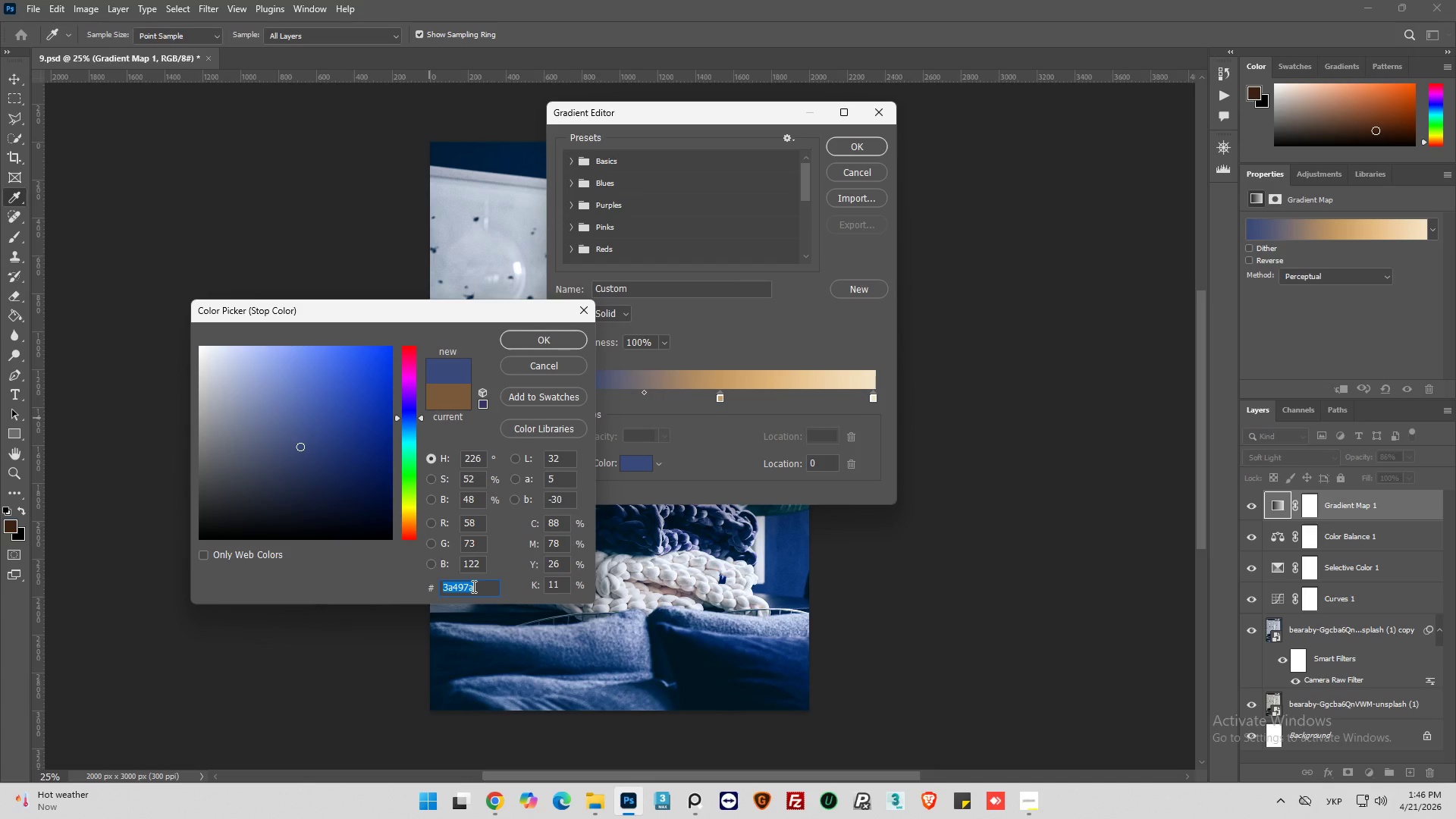 
key(1)
 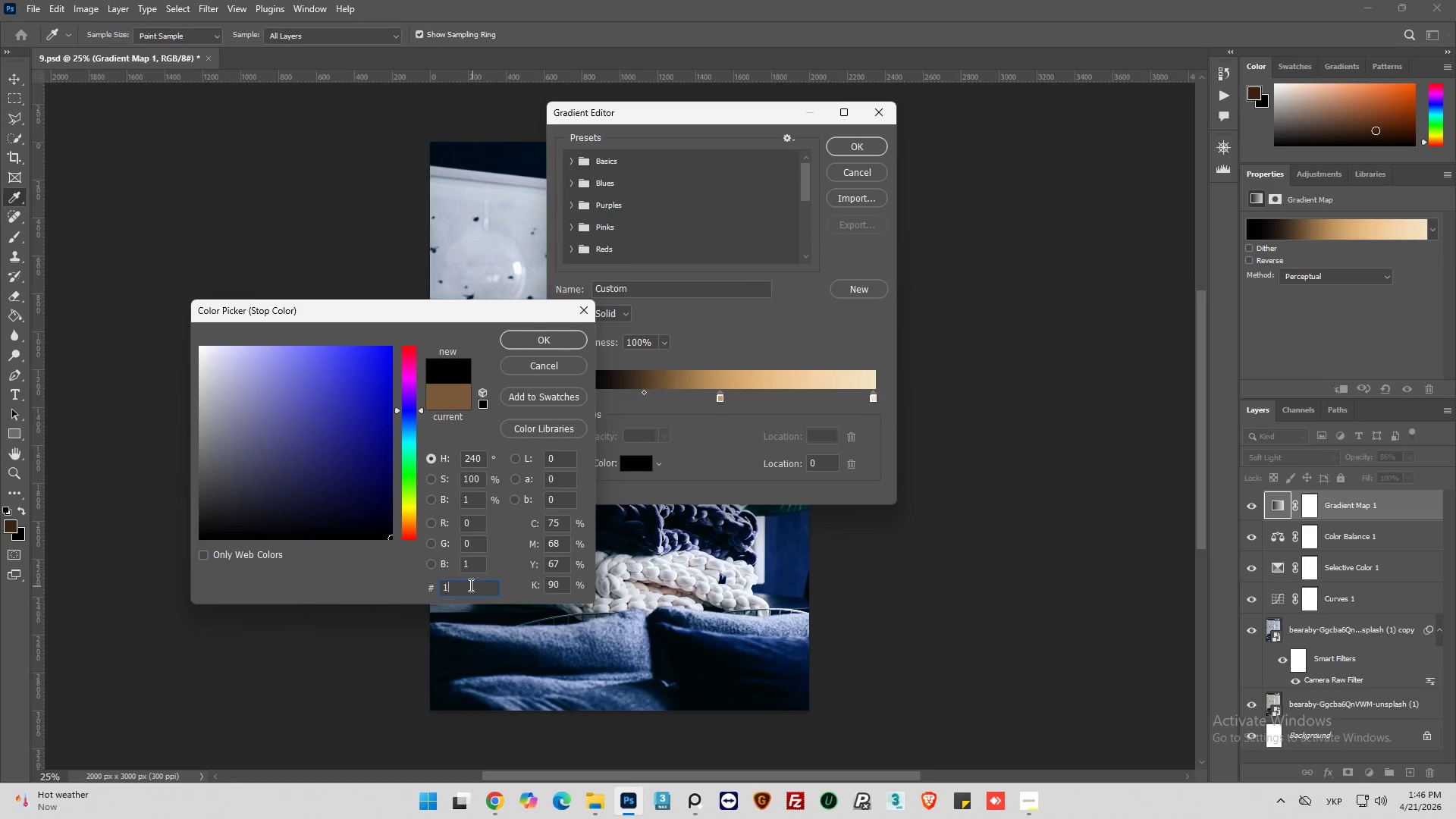 
wait(5.52)
 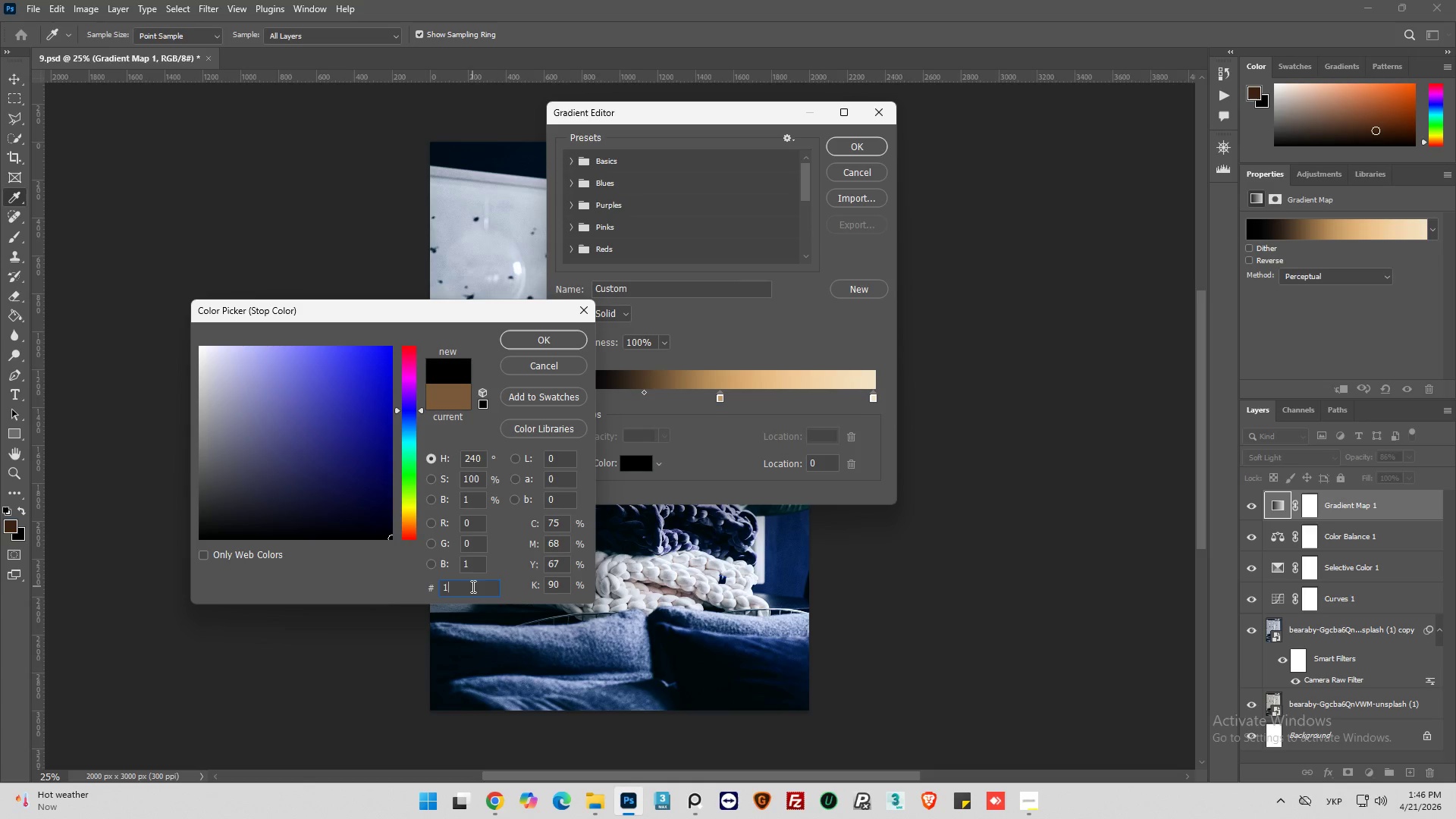 
left_click([360, 492])
 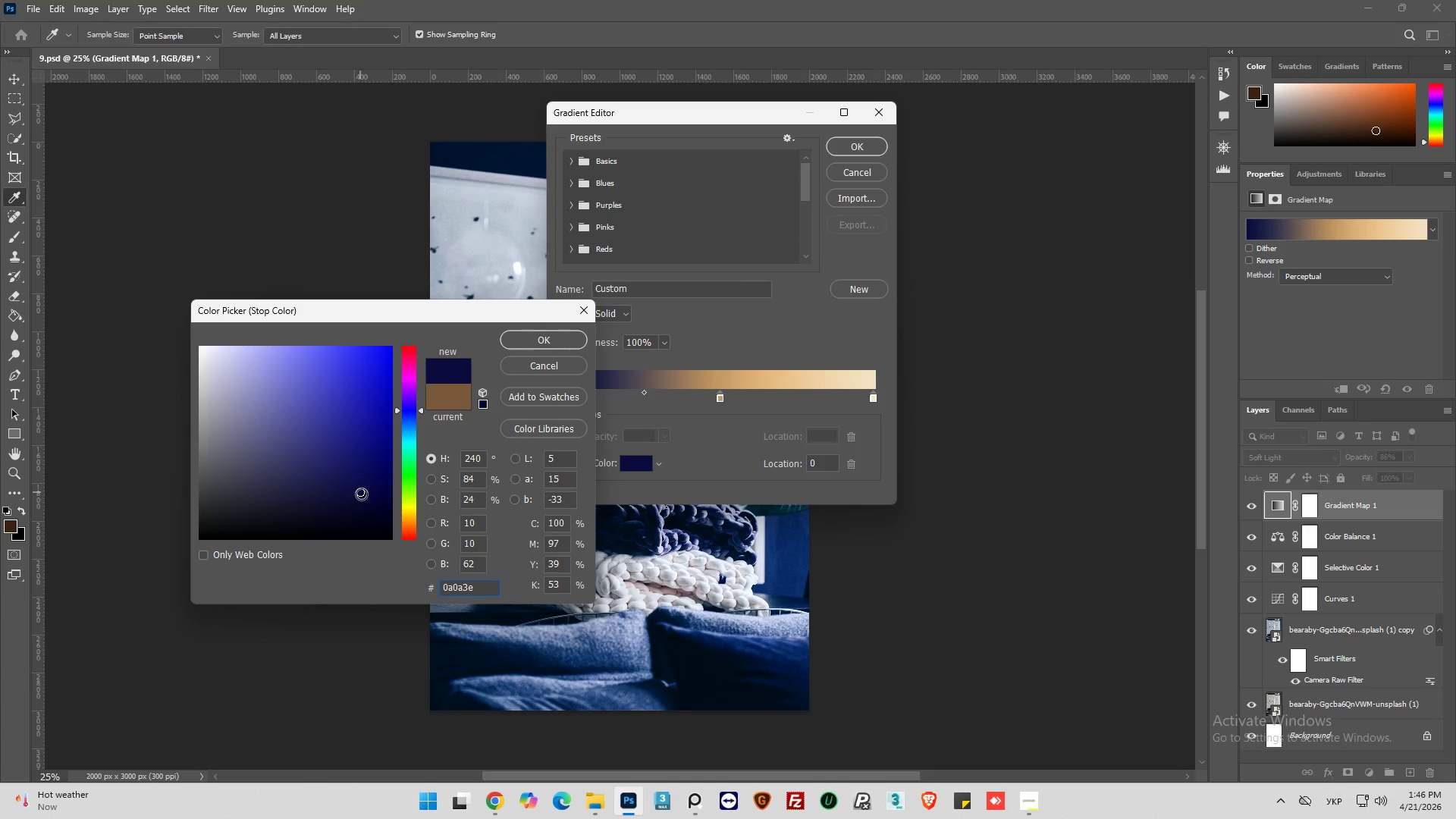 
left_click_drag(start_coordinate=[361, 494], to_coordinate=[372, 507])
 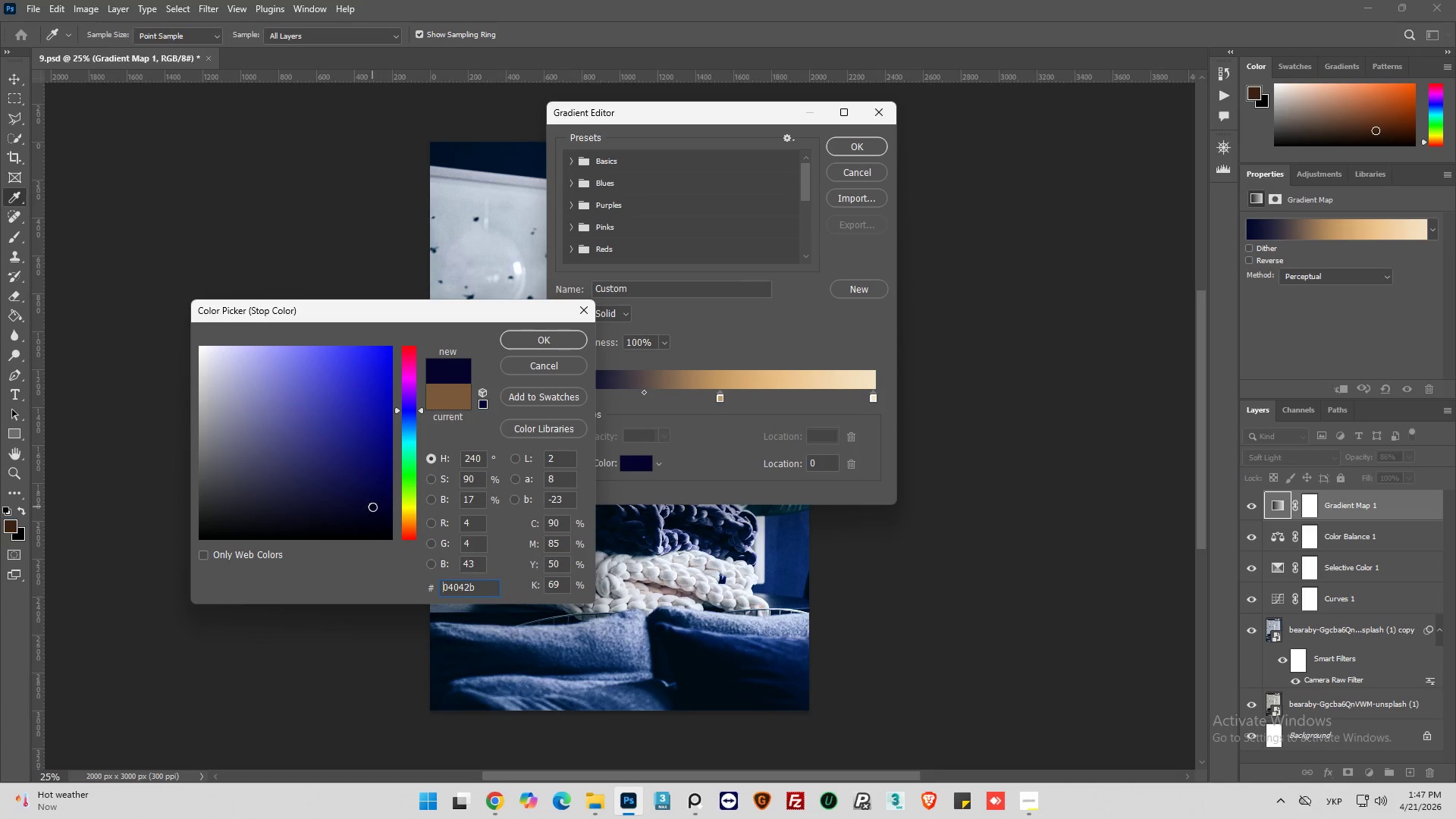 
left_click_drag(start_coordinate=[372, 507], to_coordinate=[398, 501])
 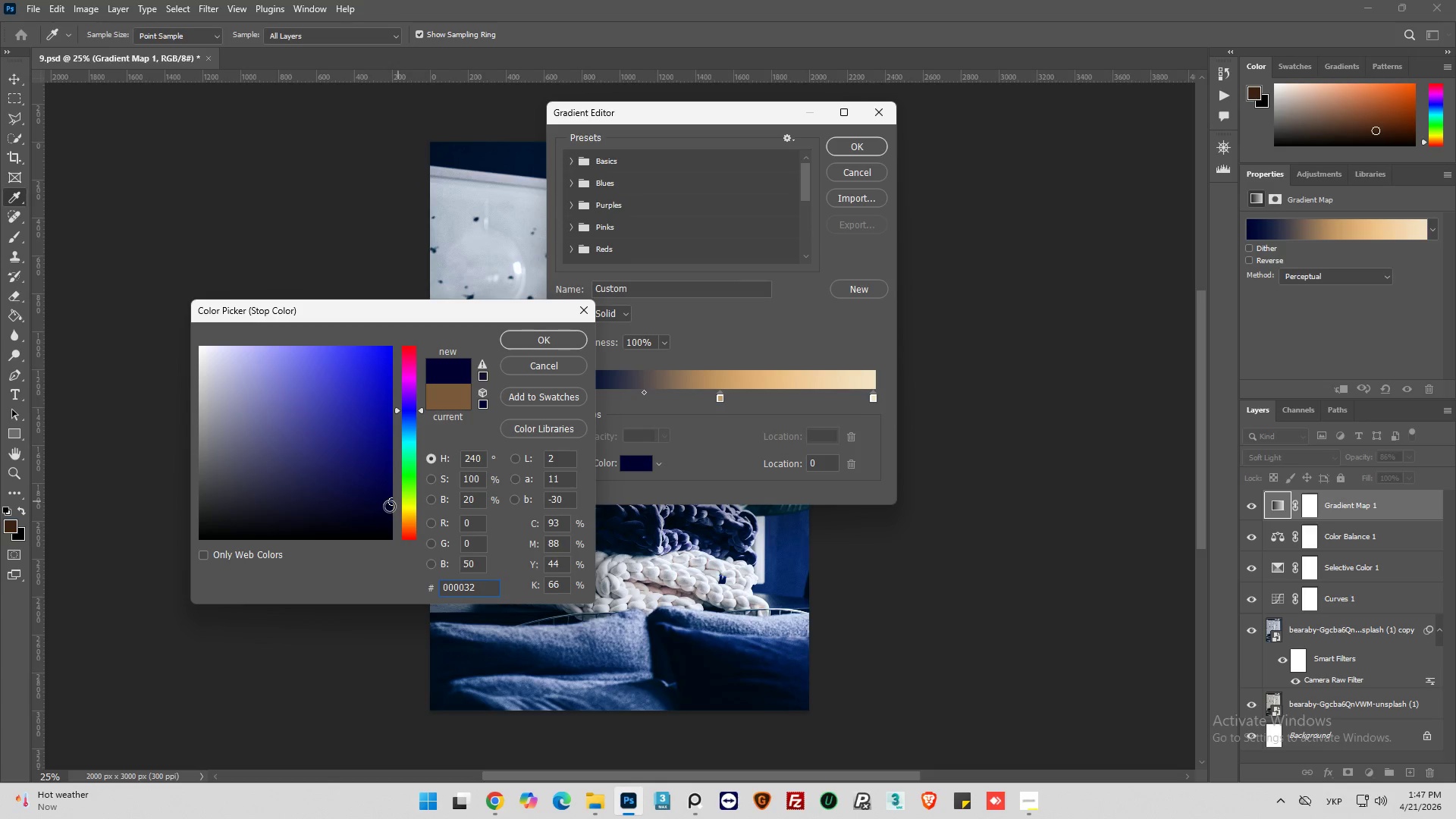 
left_click_drag(start_coordinate=[389, 506], to_coordinate=[366, 513])
 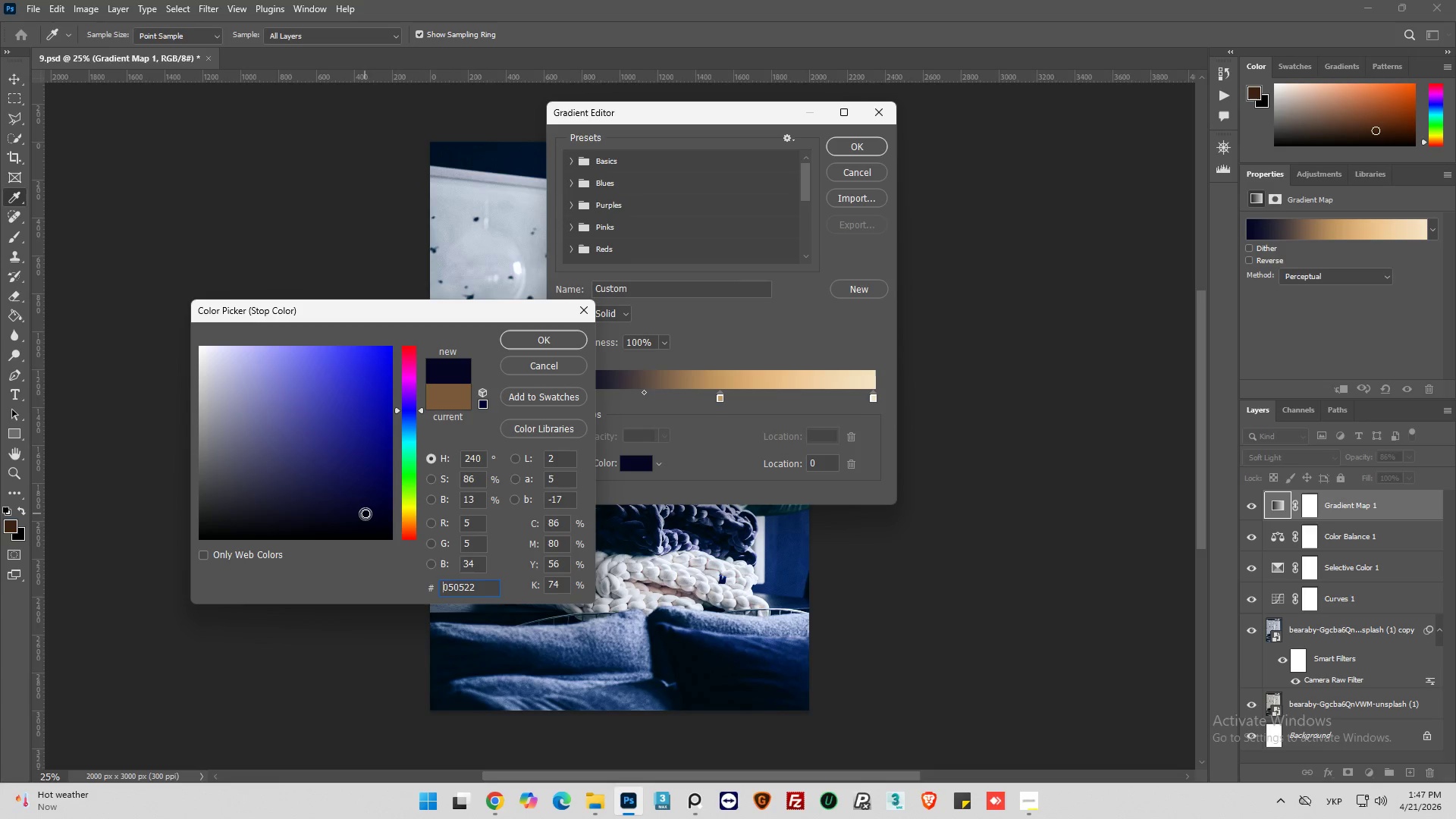 
left_click_drag(start_coordinate=[365, 513], to_coordinate=[331, 485])
 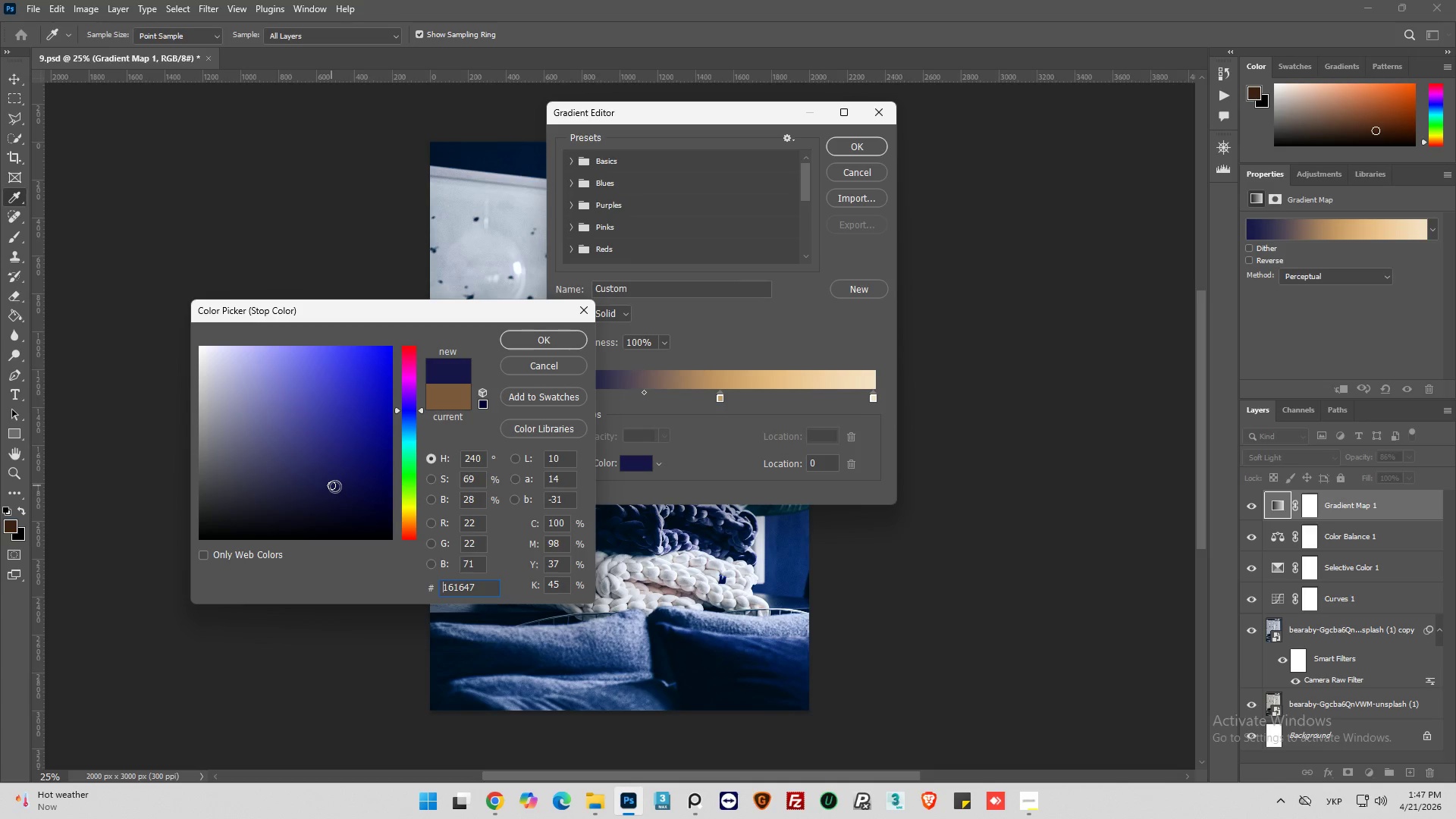 
left_click_drag(start_coordinate=[334, 486], to_coordinate=[315, 485])
 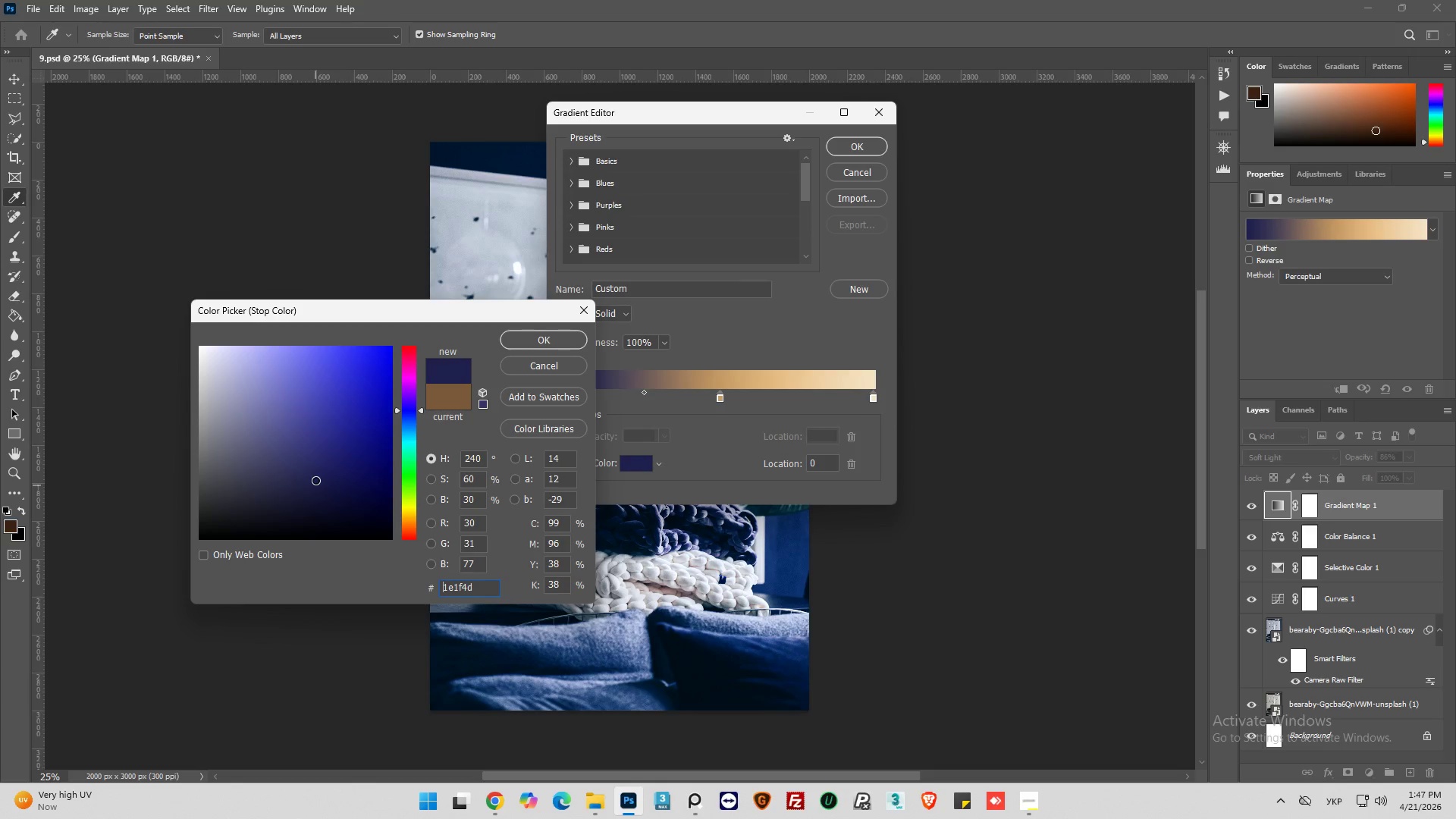 
wait(10.22)
 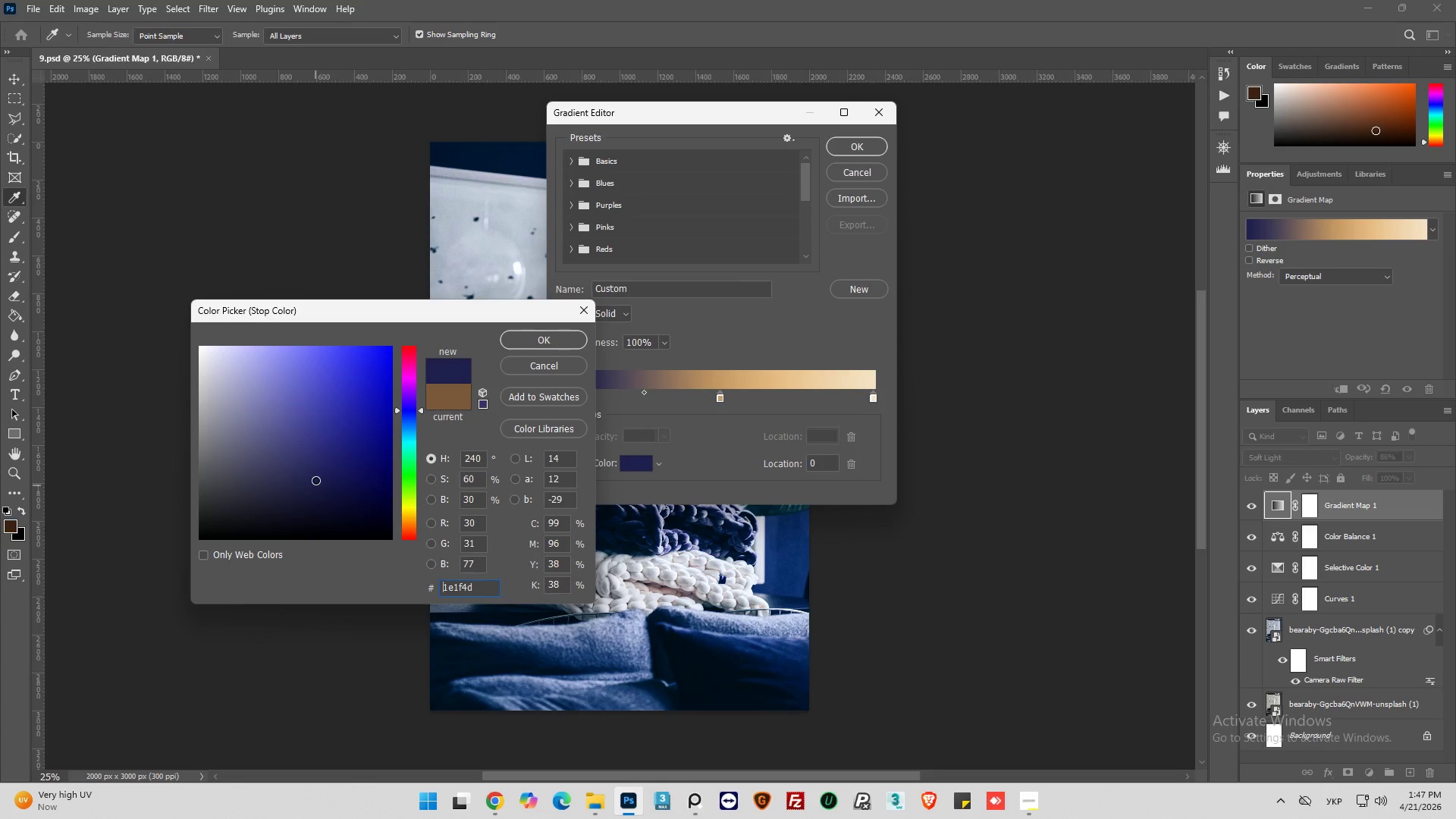 
left_click_drag(start_coordinate=[317, 486], to_coordinate=[313, 488])
 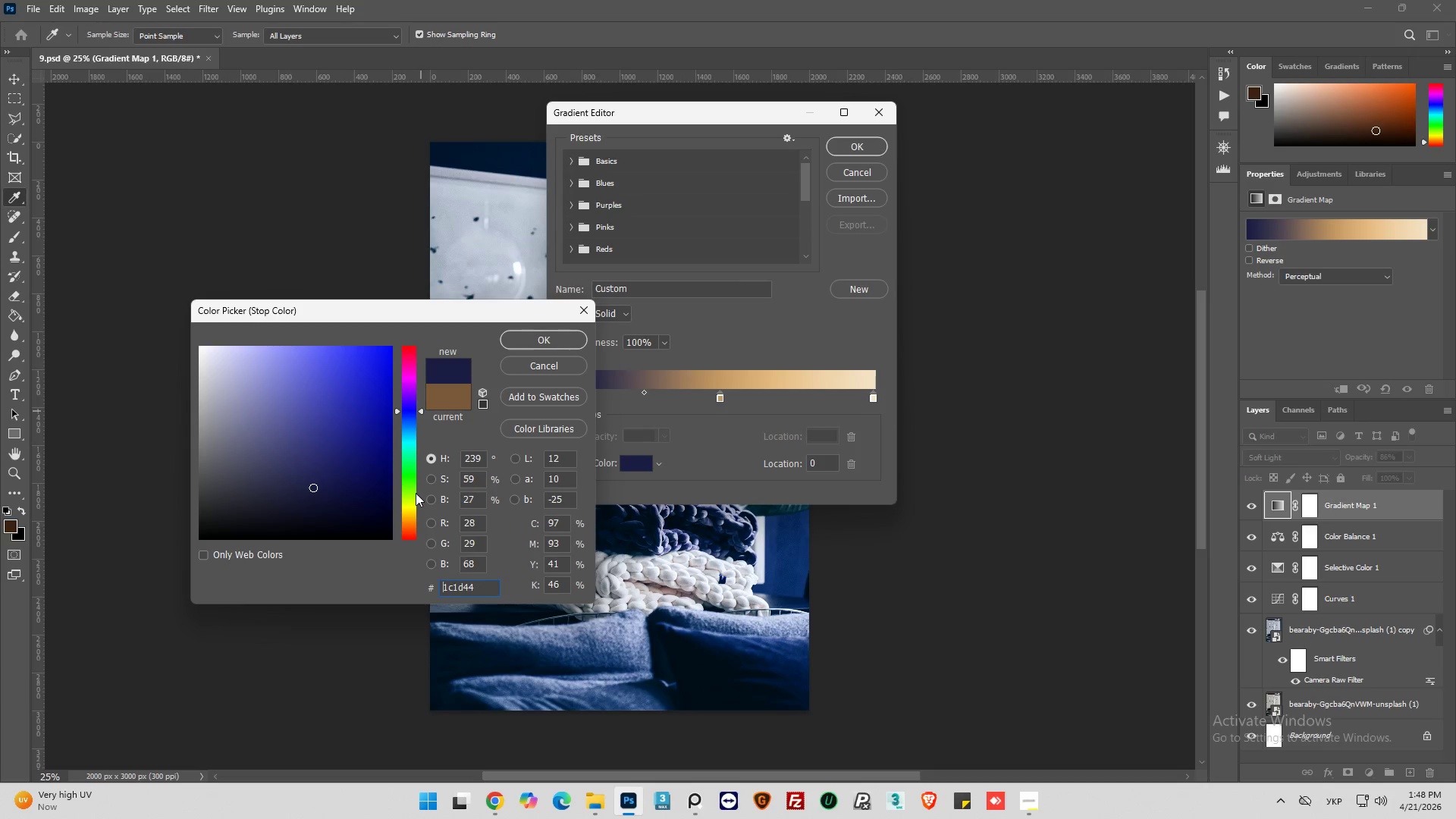 
wait(33.08)
 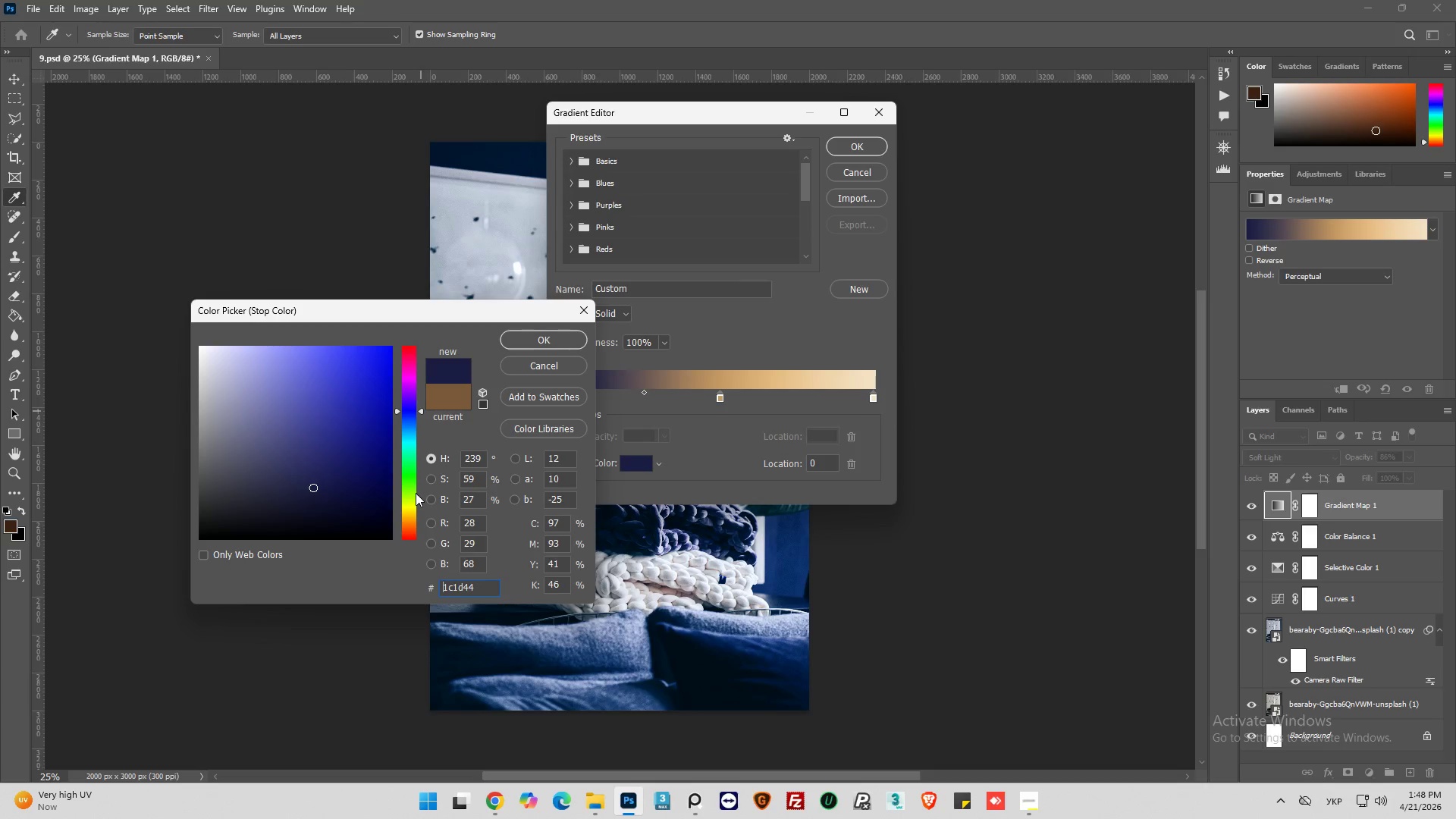 
left_click([486, 590])
 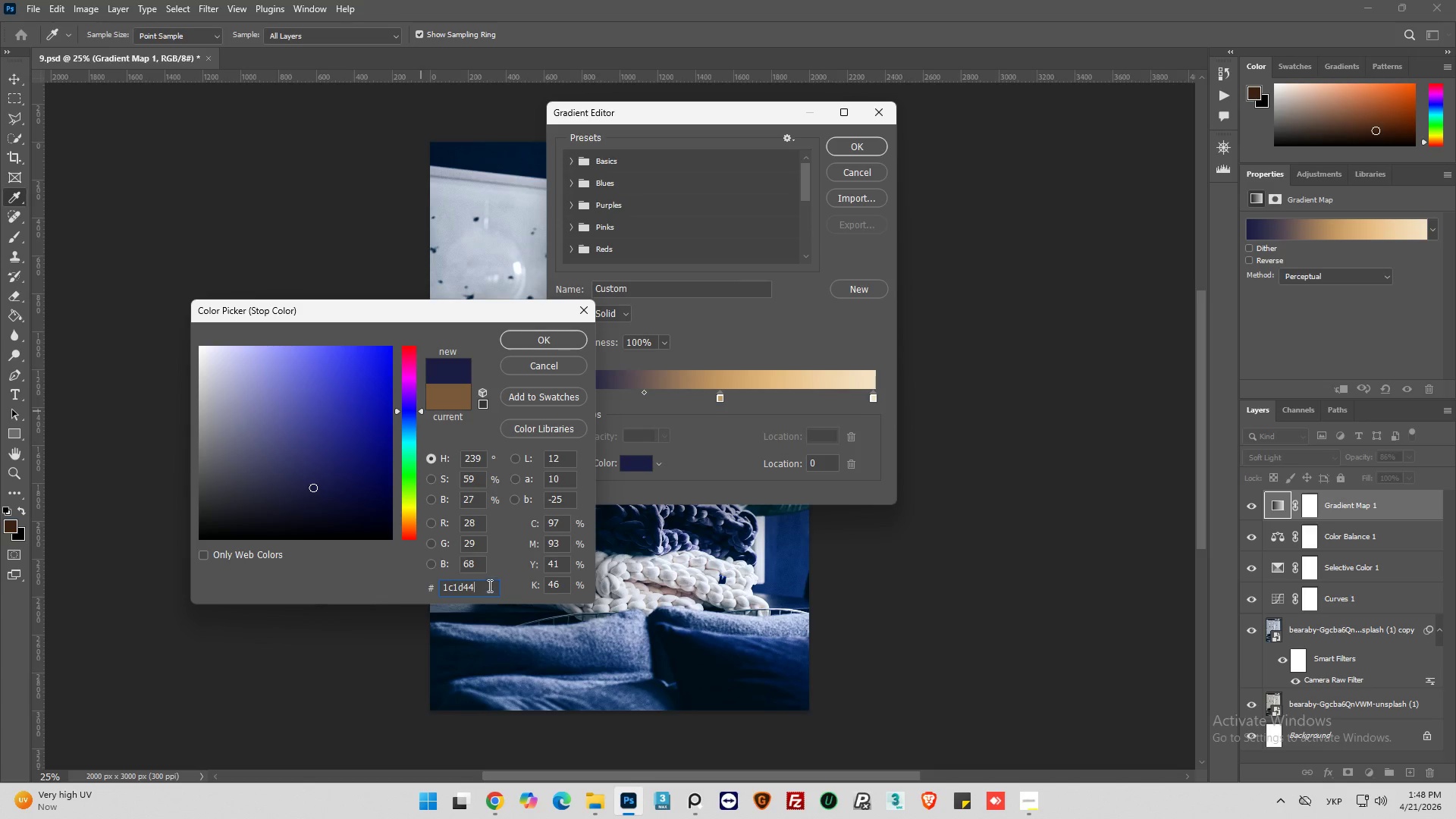 
key(Backspace)
 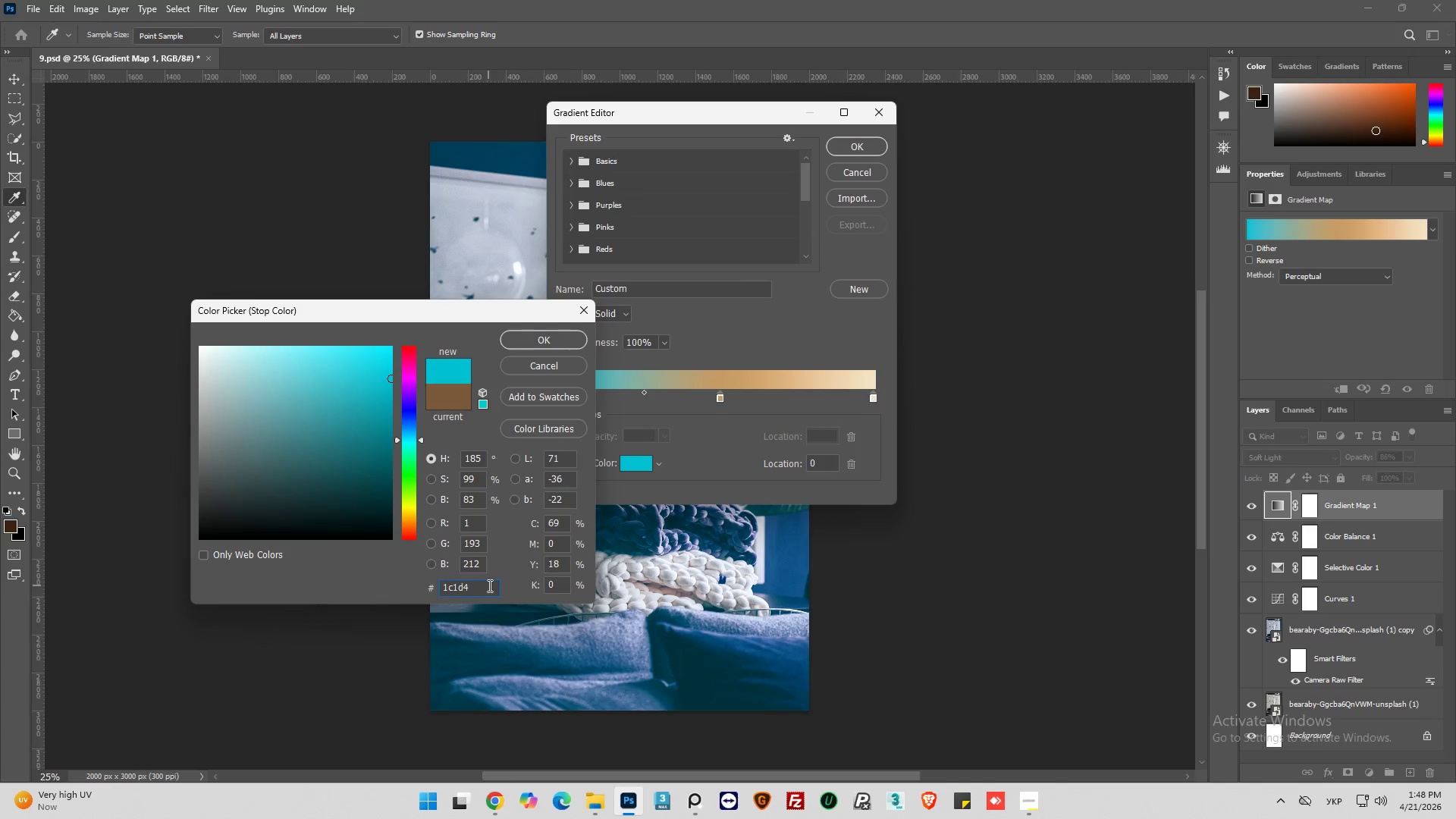 
key(Backspace)
 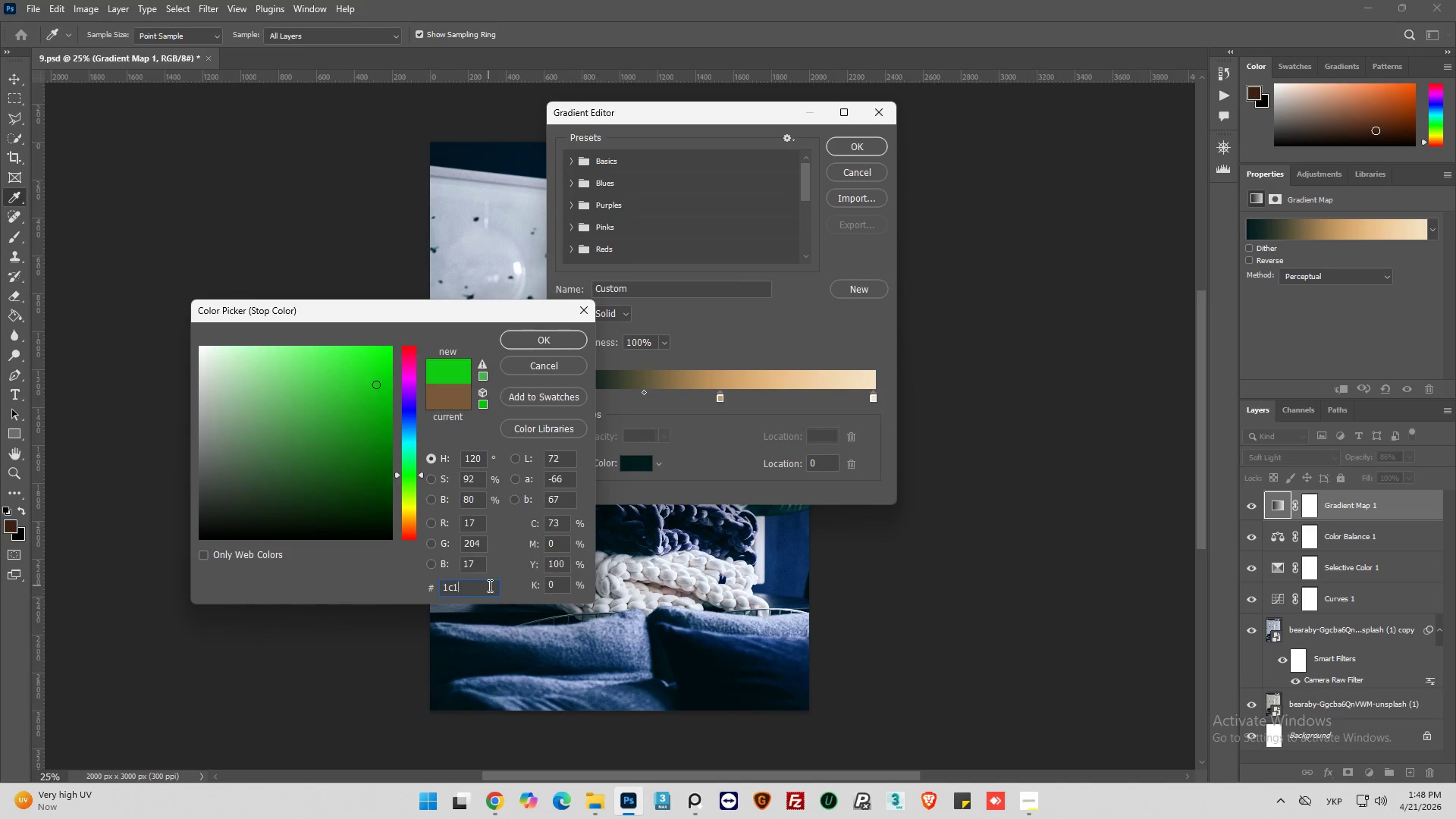 
key(Backspace)
 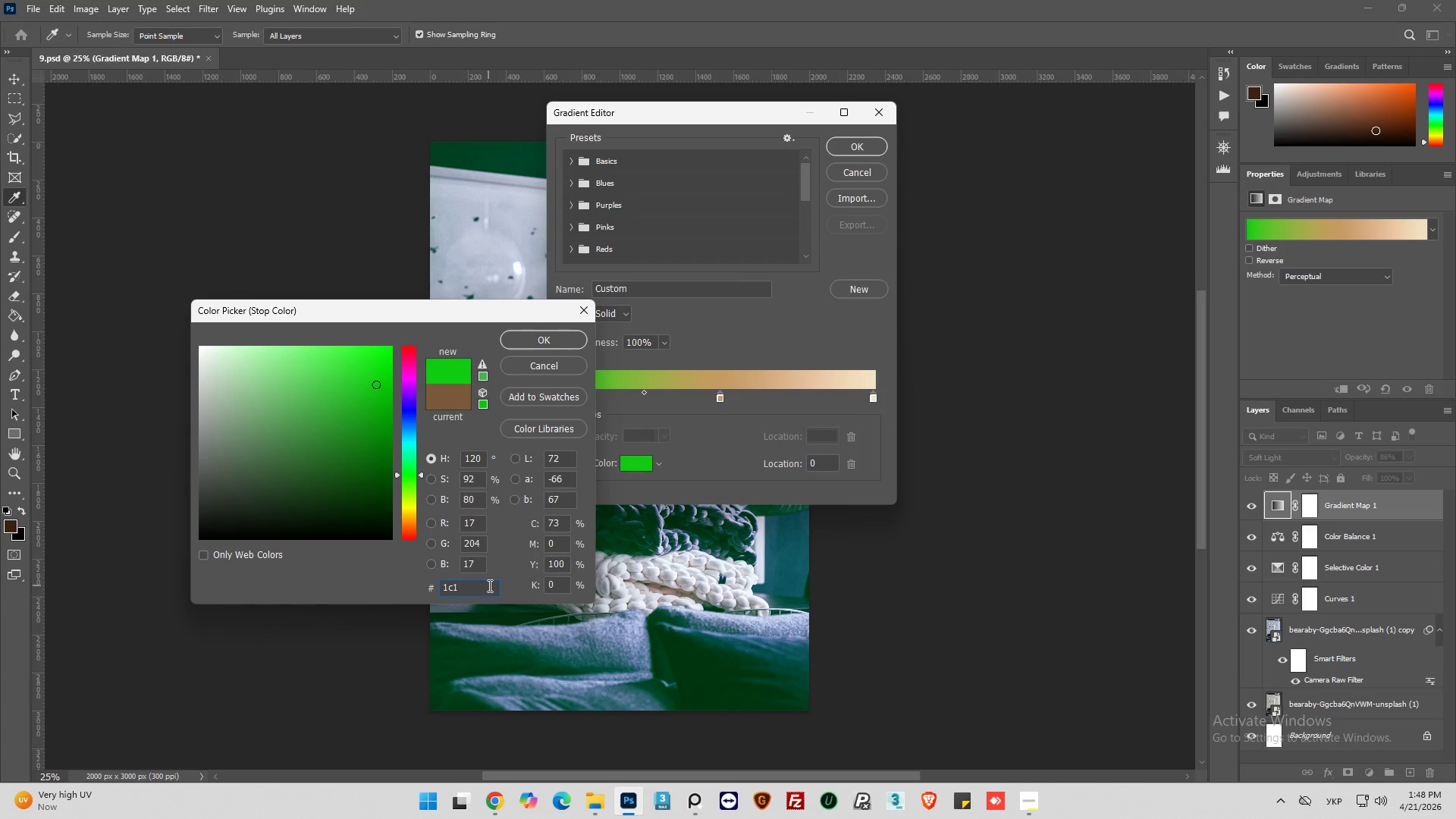 
key(Backspace)
 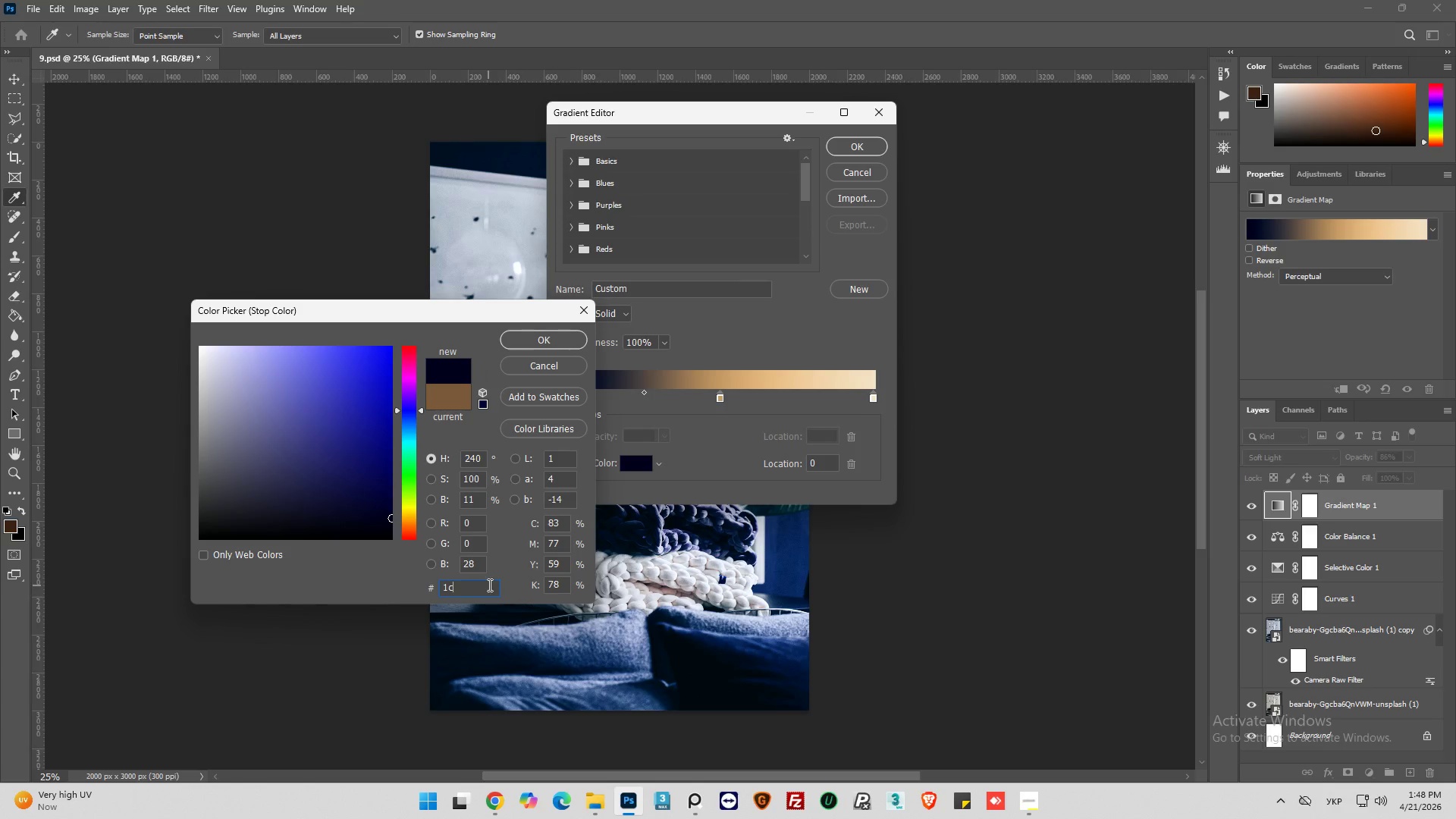 
type(233)
 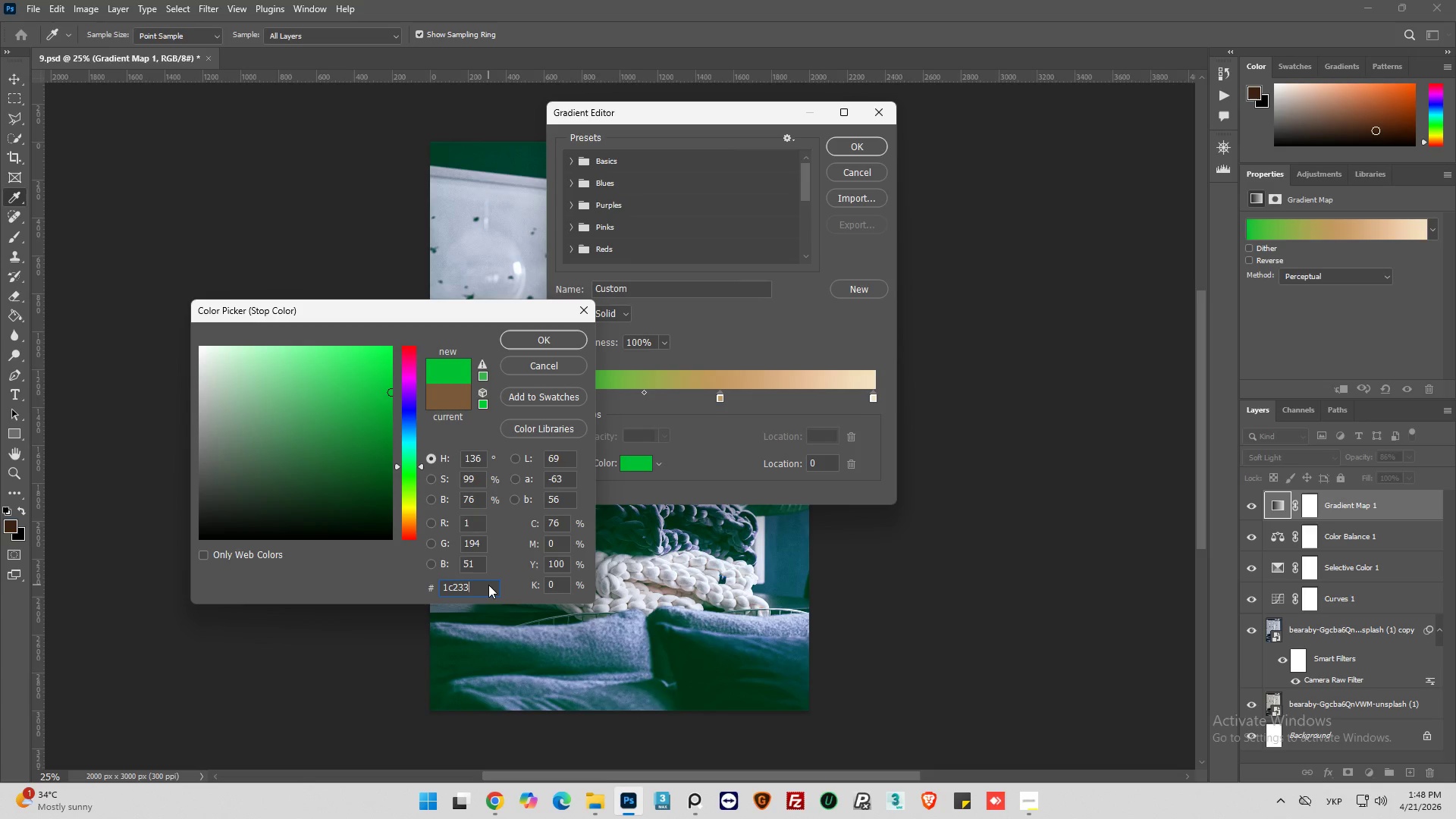 
wait(5.67)
 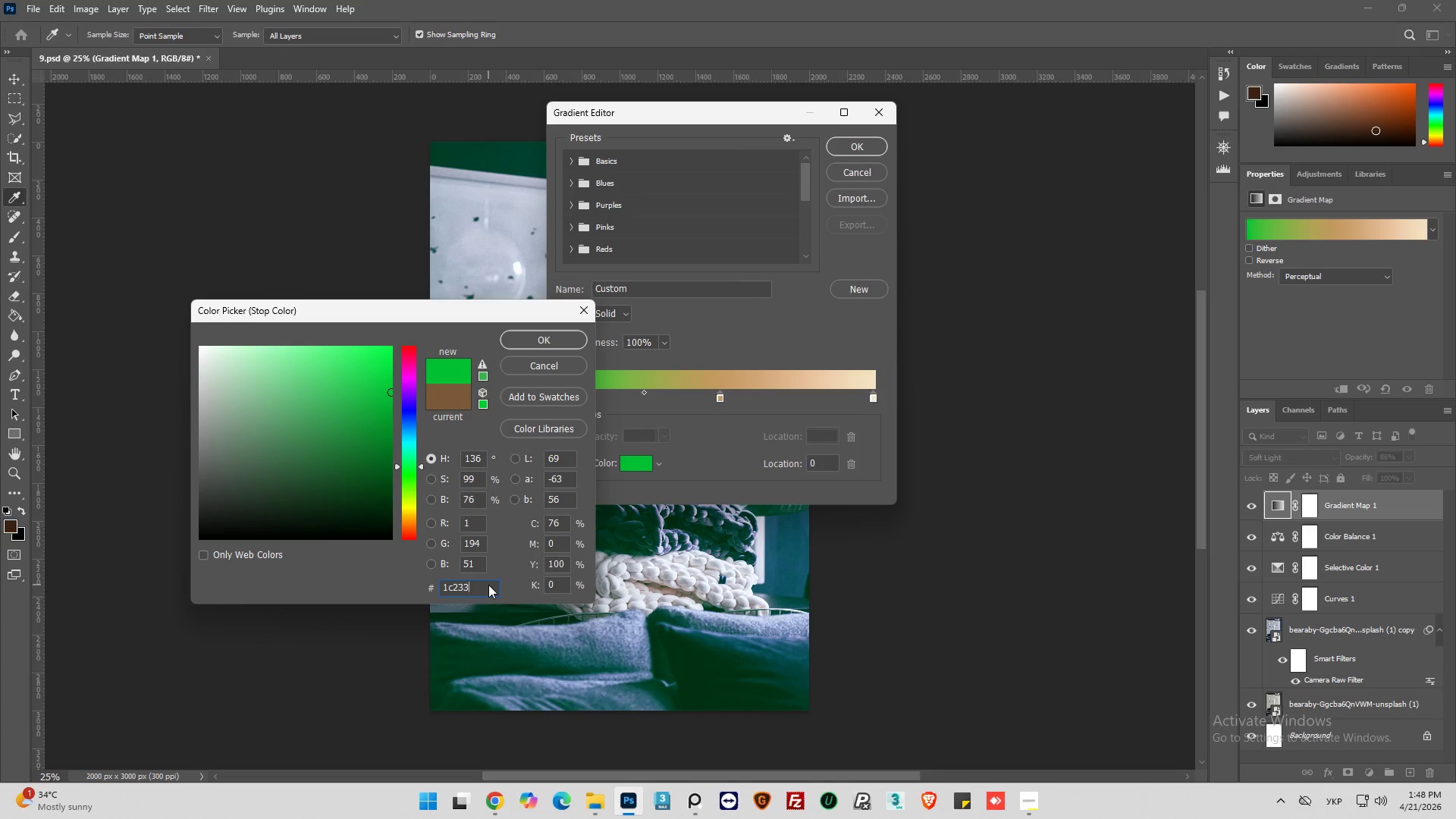 
key(6)
 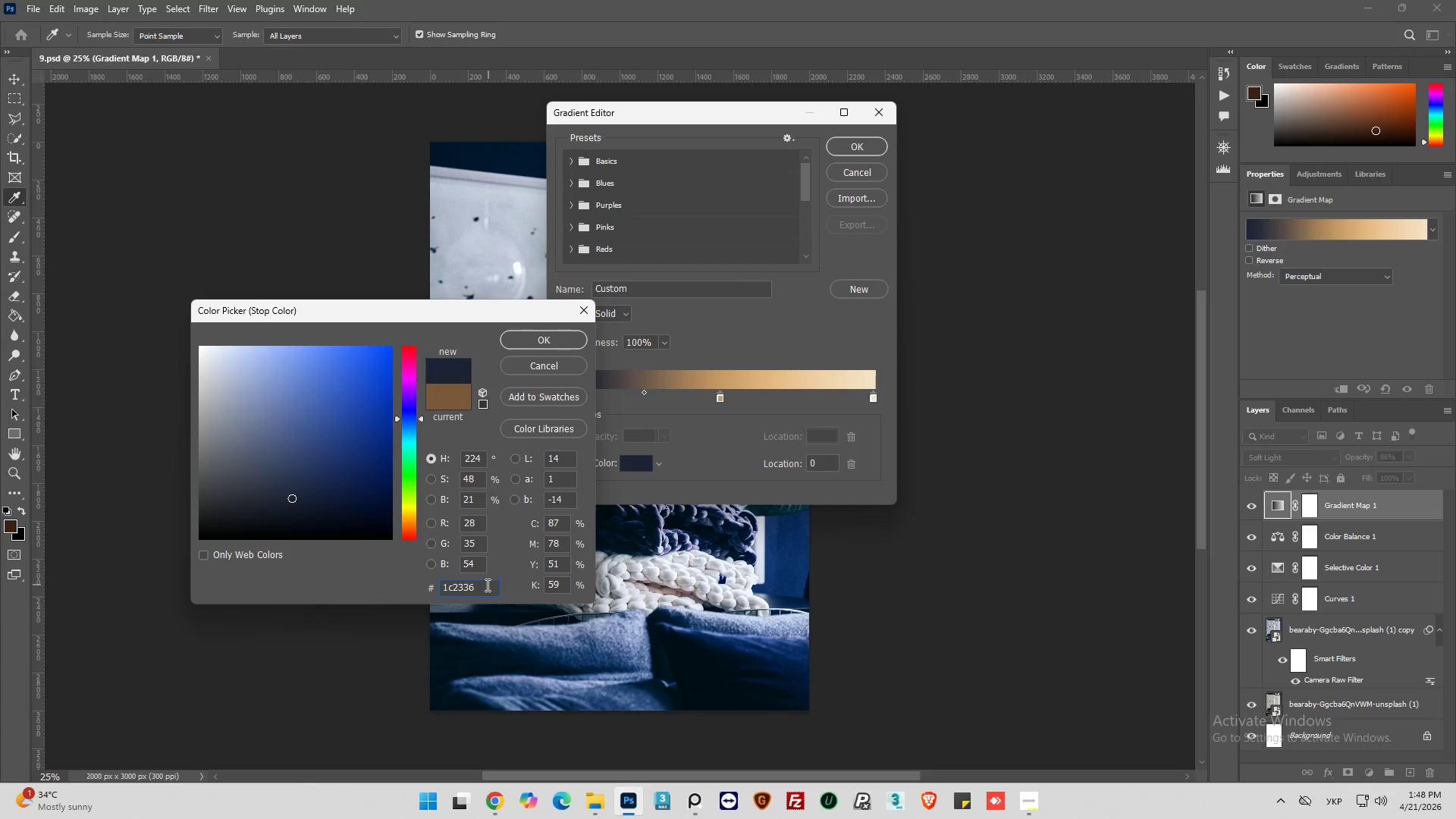 
wait(8.95)
 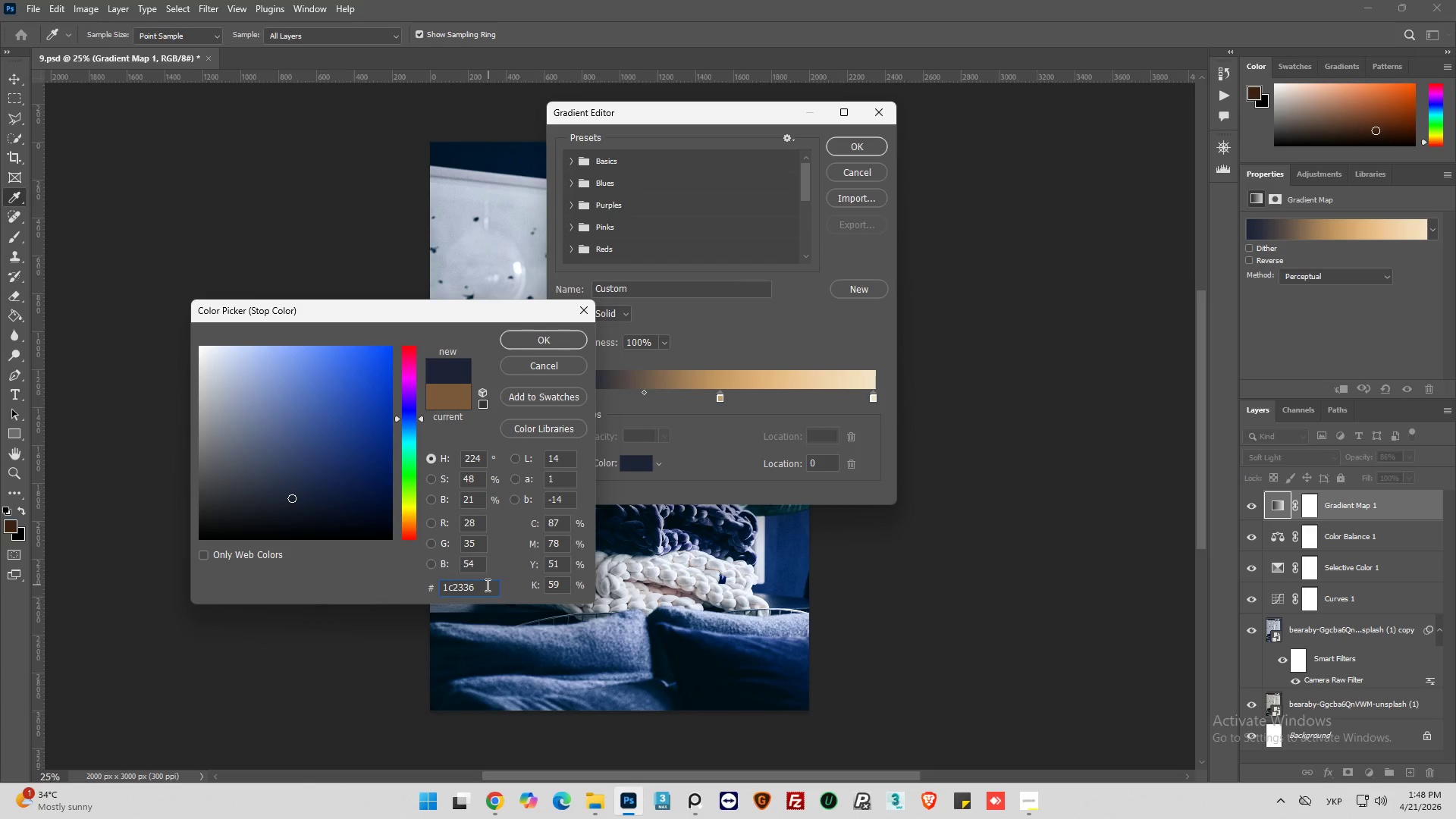 
left_click([538, 340])
 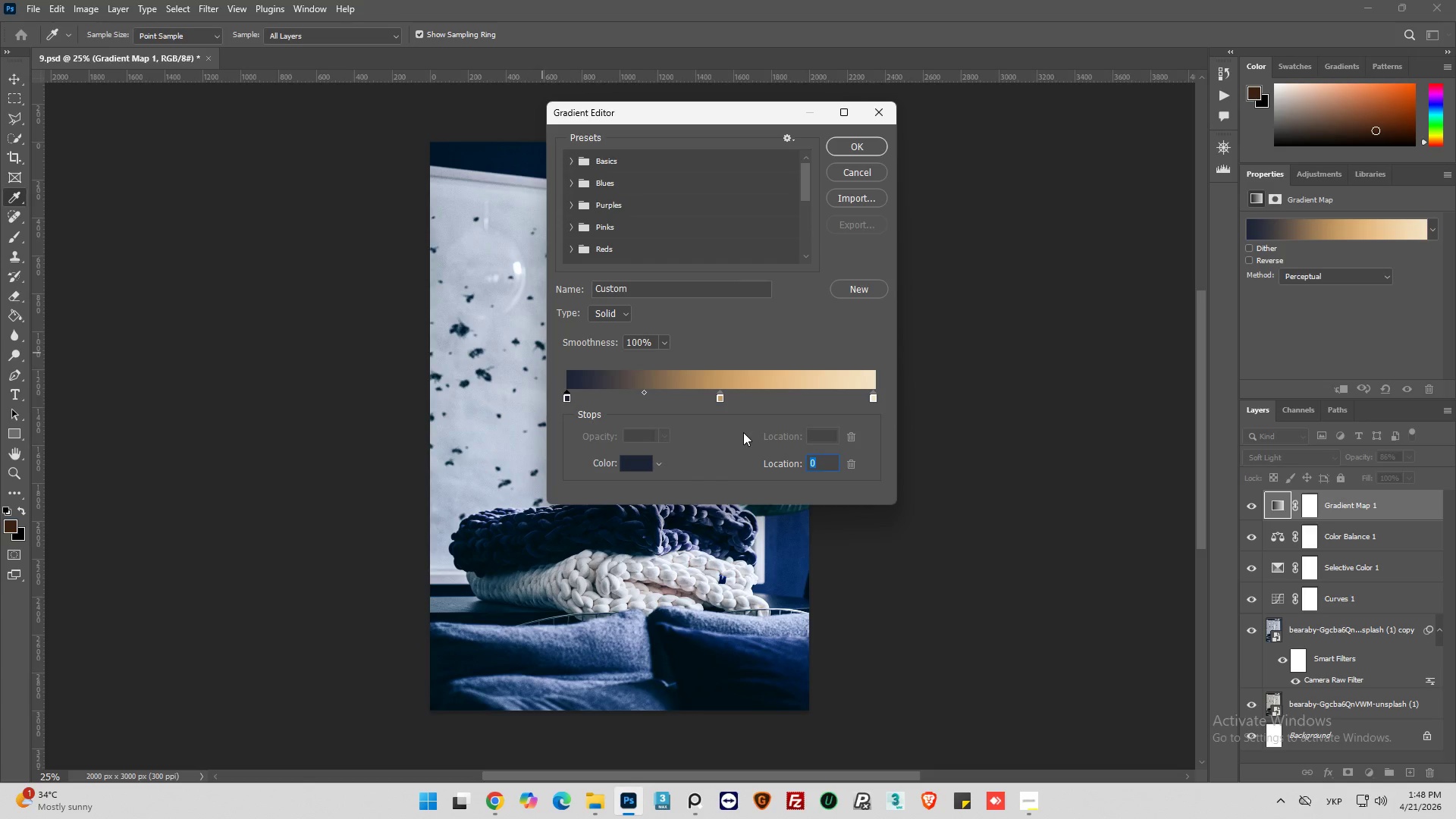 
wait(5.3)
 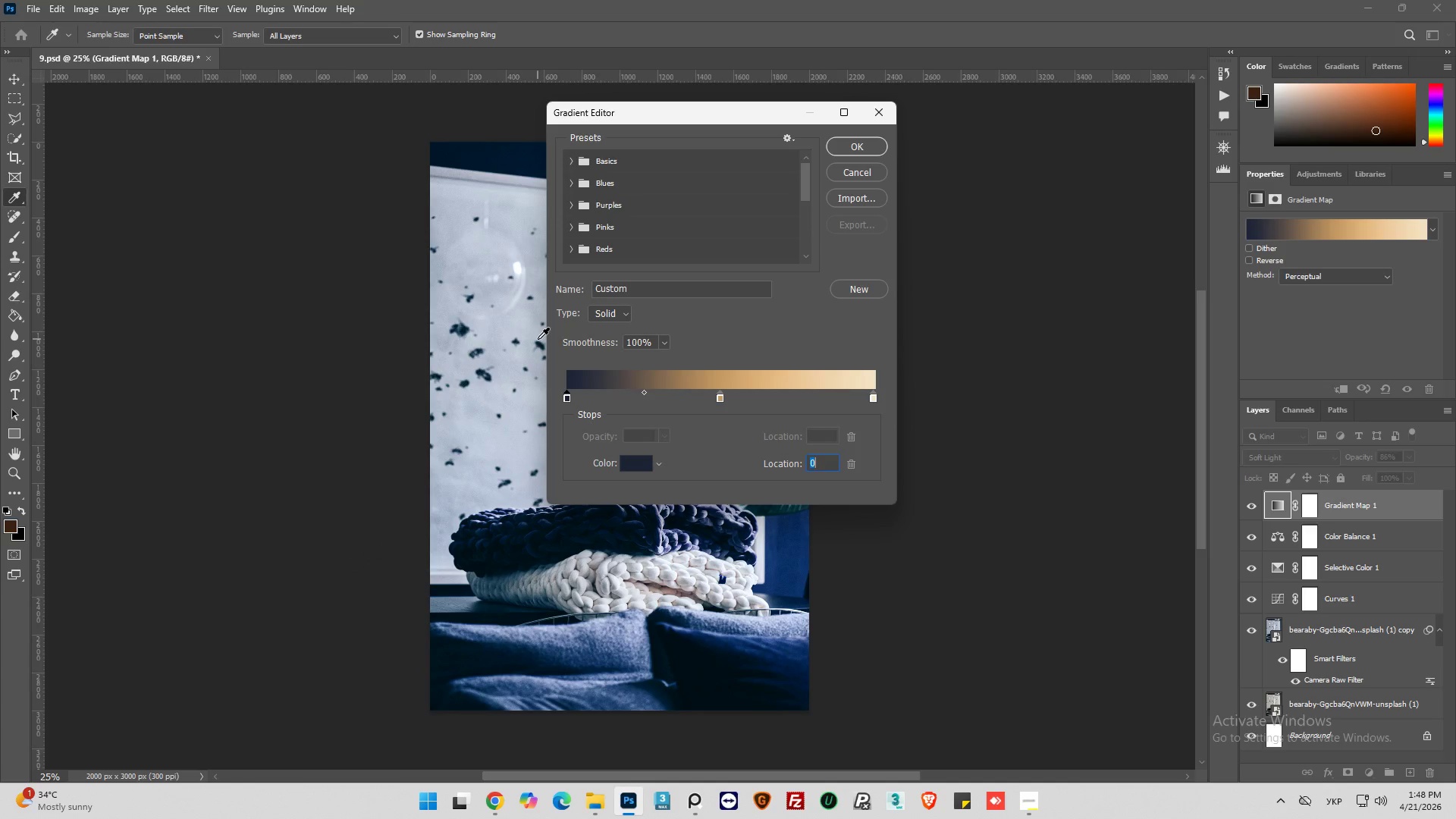 
double_click([720, 398])
 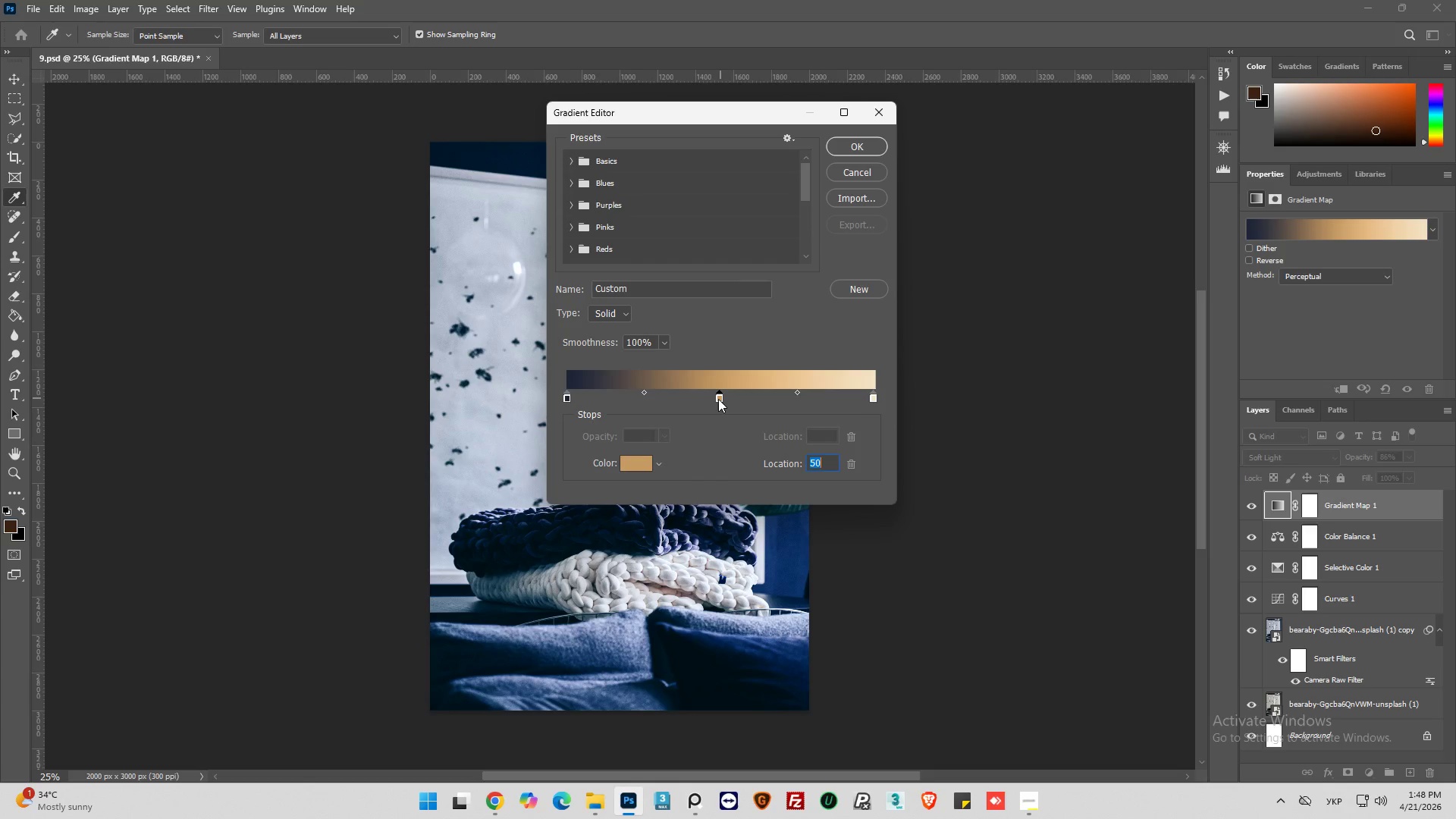 
double_click([718, 399])
 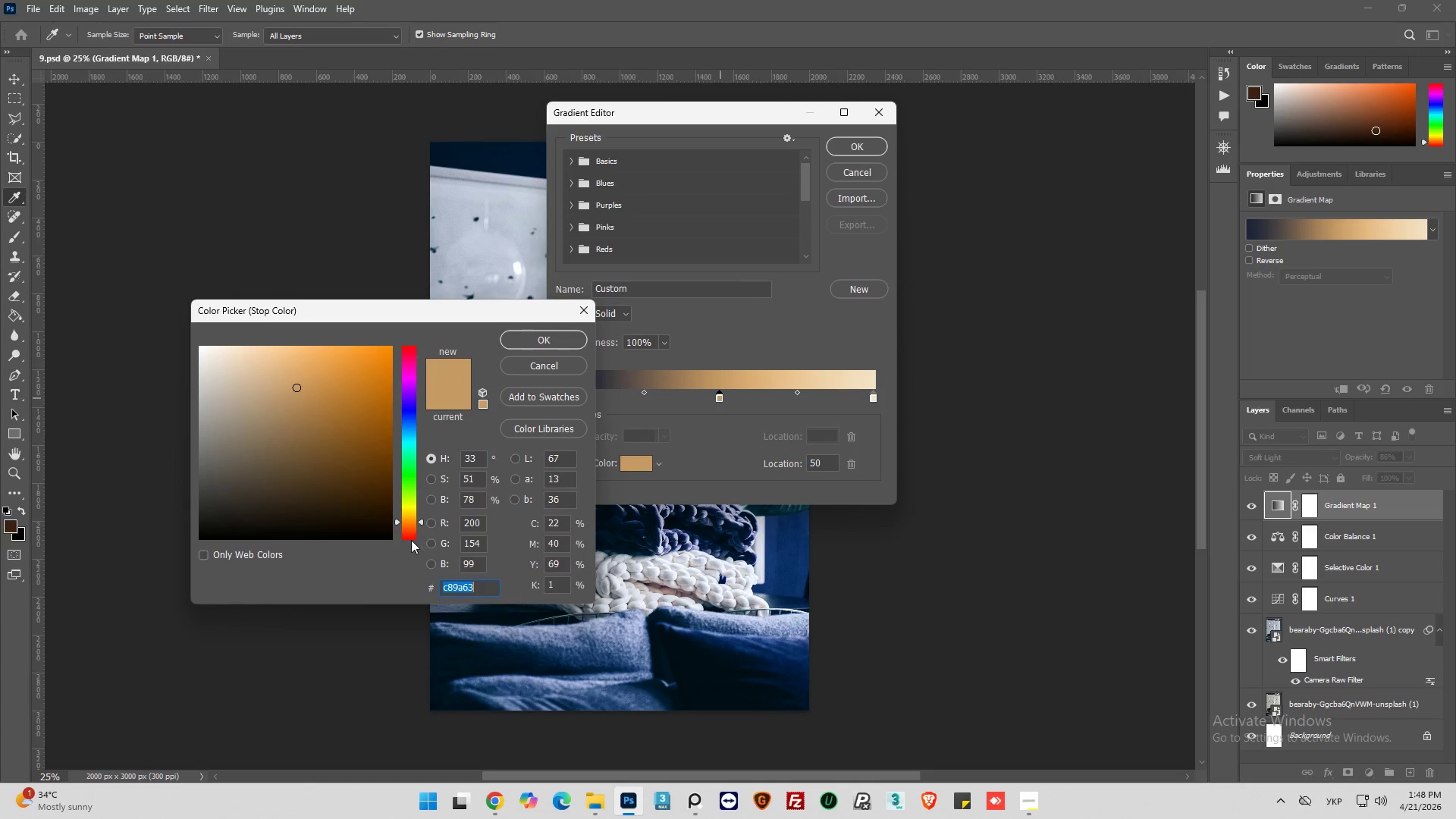 
left_click_drag(start_coordinate=[342, 522], to_coordinate=[341, 509])
 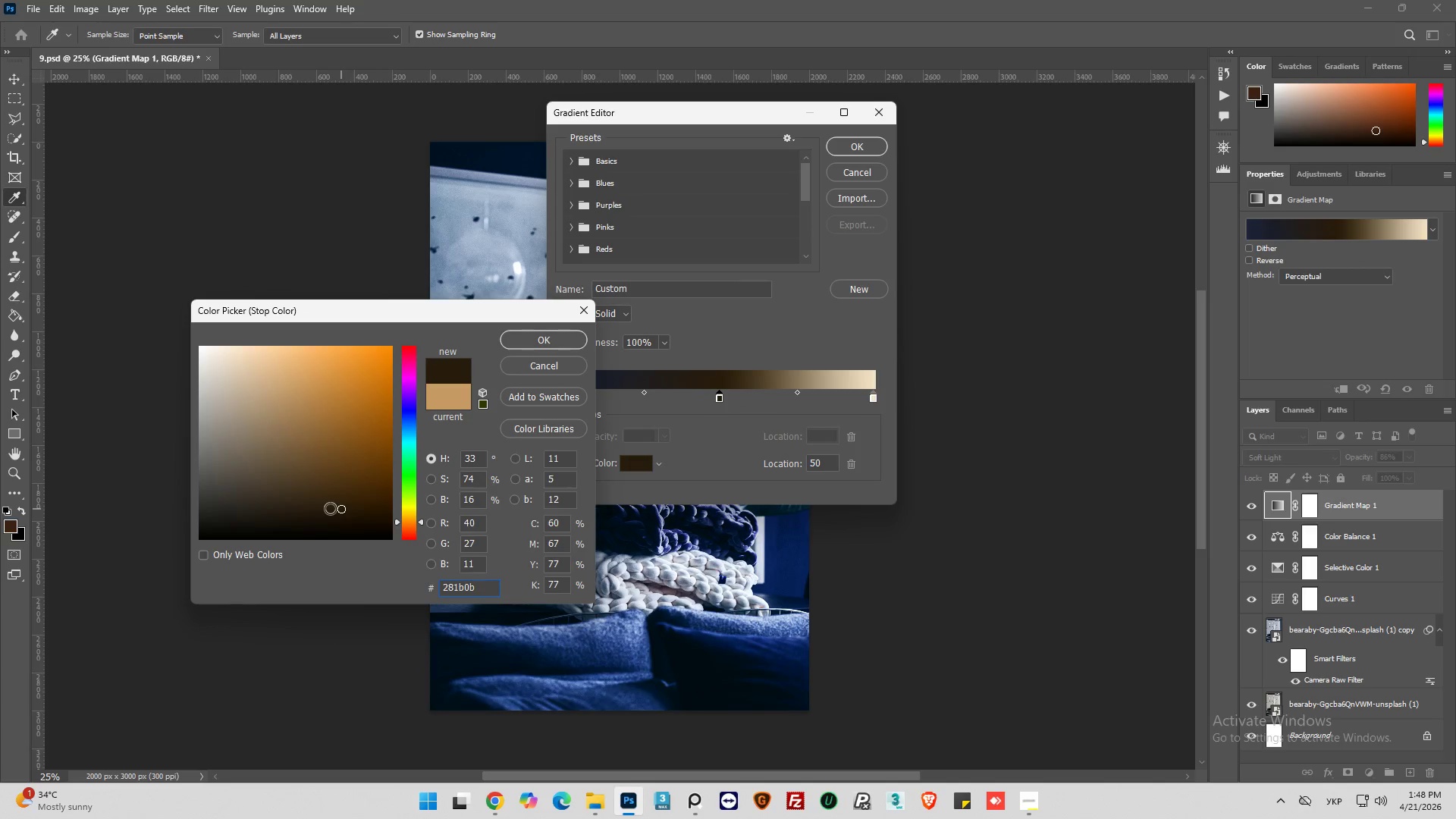 
left_click_drag(start_coordinate=[333, 508], to_coordinate=[284, 484])
 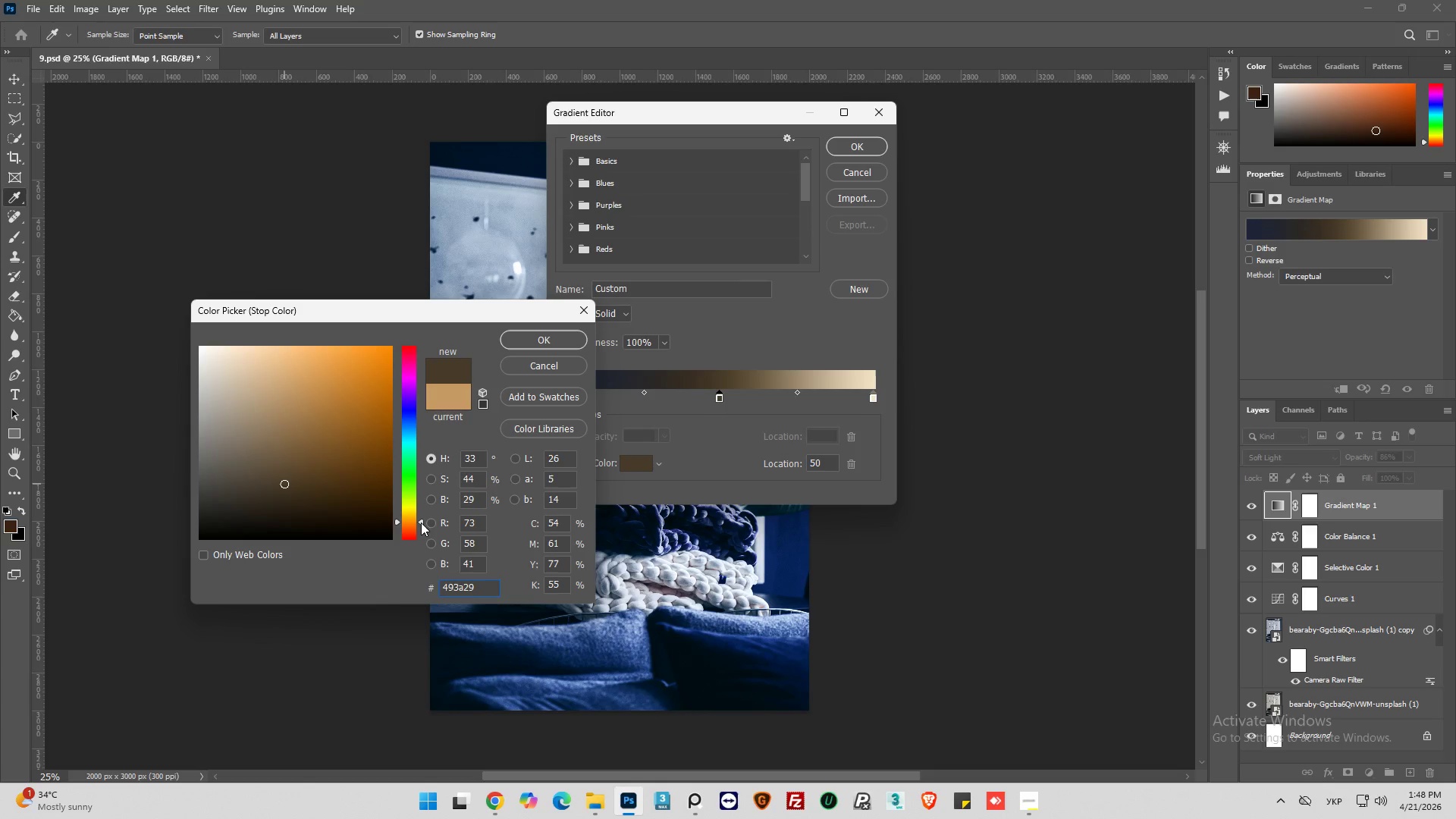 
left_click_drag(start_coordinate=[421, 522], to_coordinate=[422, 397])
 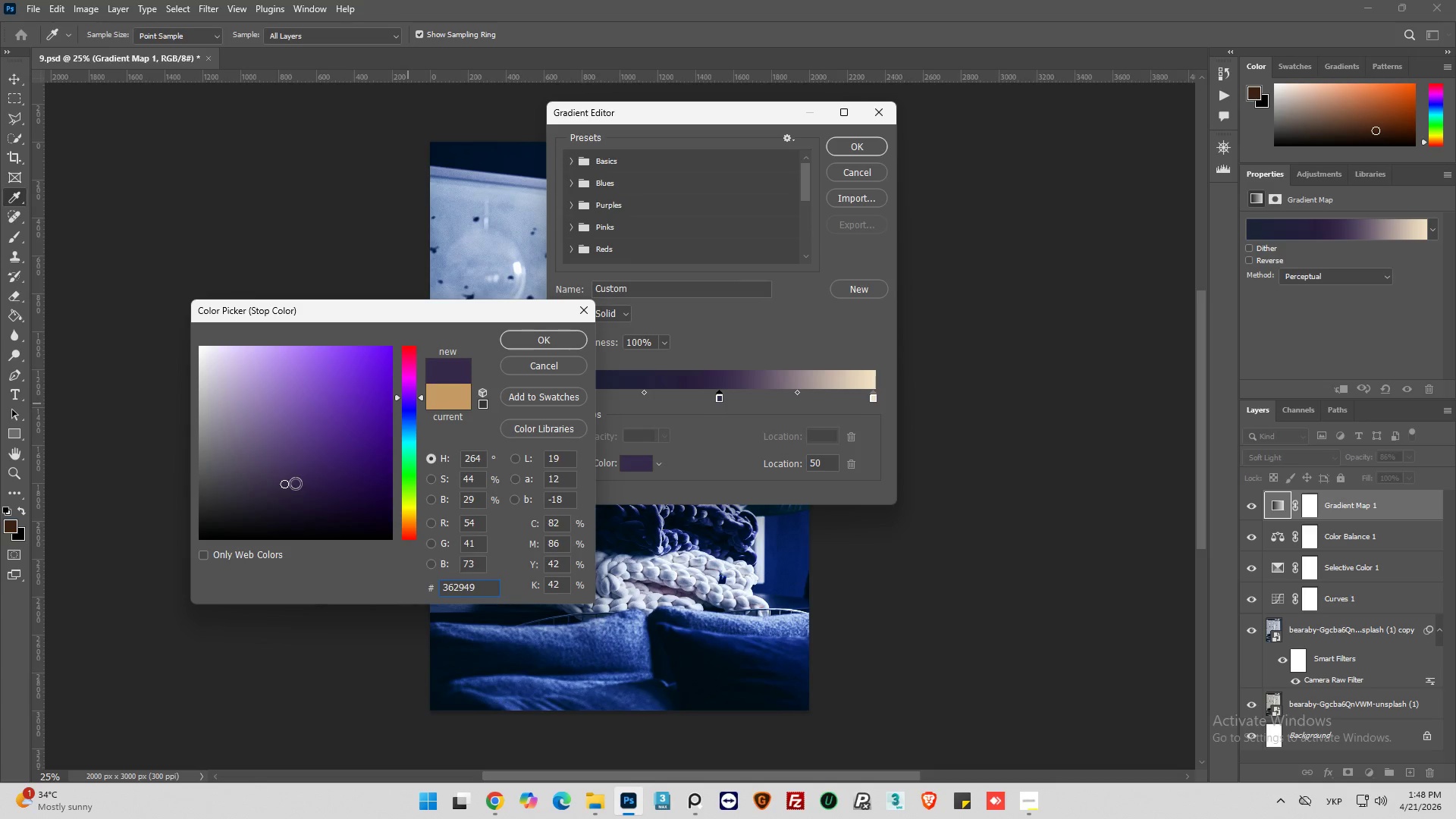 
left_click_drag(start_coordinate=[295, 484], to_coordinate=[270, 520])
 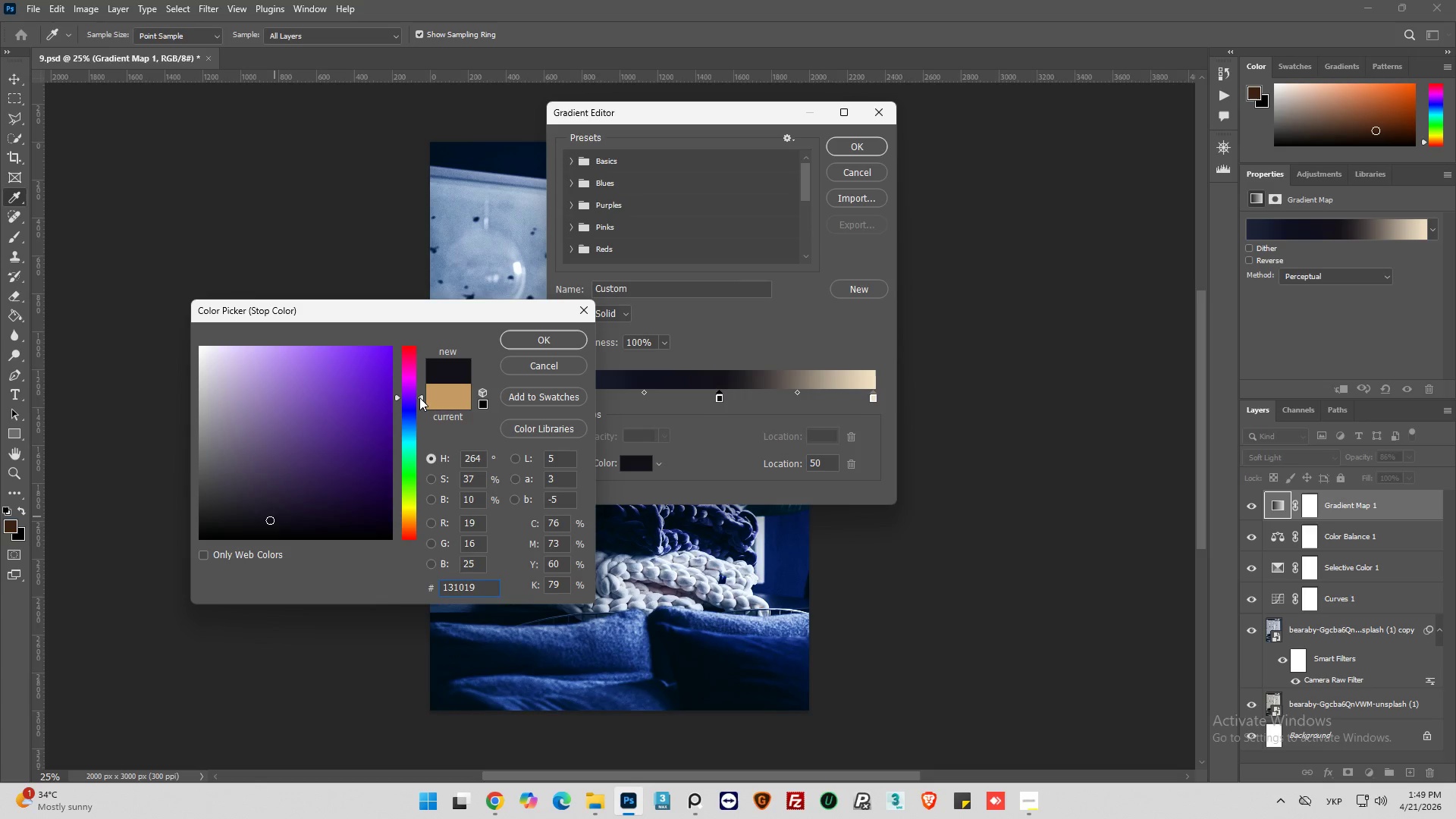 
left_click_drag(start_coordinate=[419, 397], to_coordinate=[418, 409])
 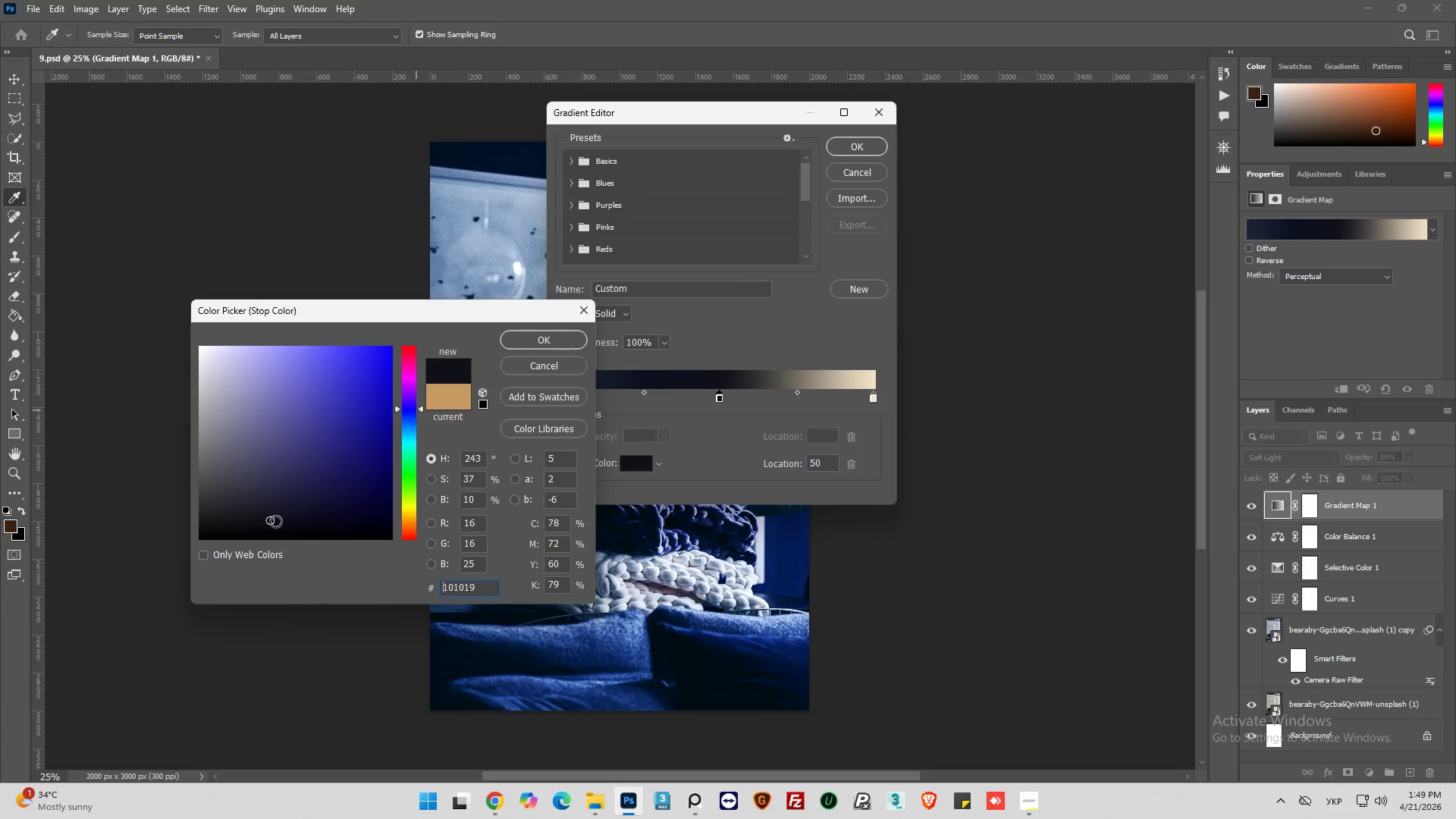 
left_click_drag(start_coordinate=[275, 521], to_coordinate=[268, 497])
 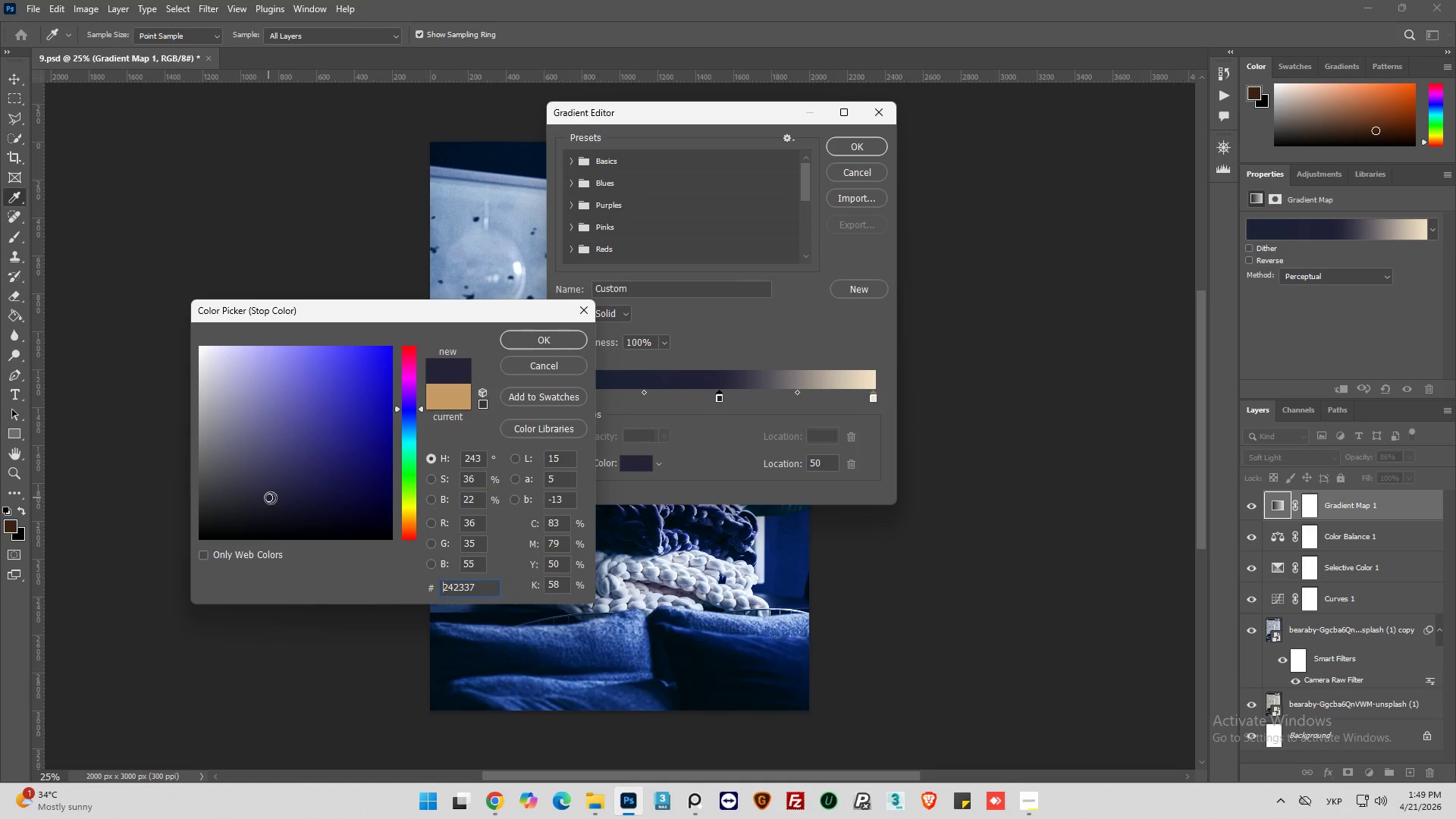 
key(E)
 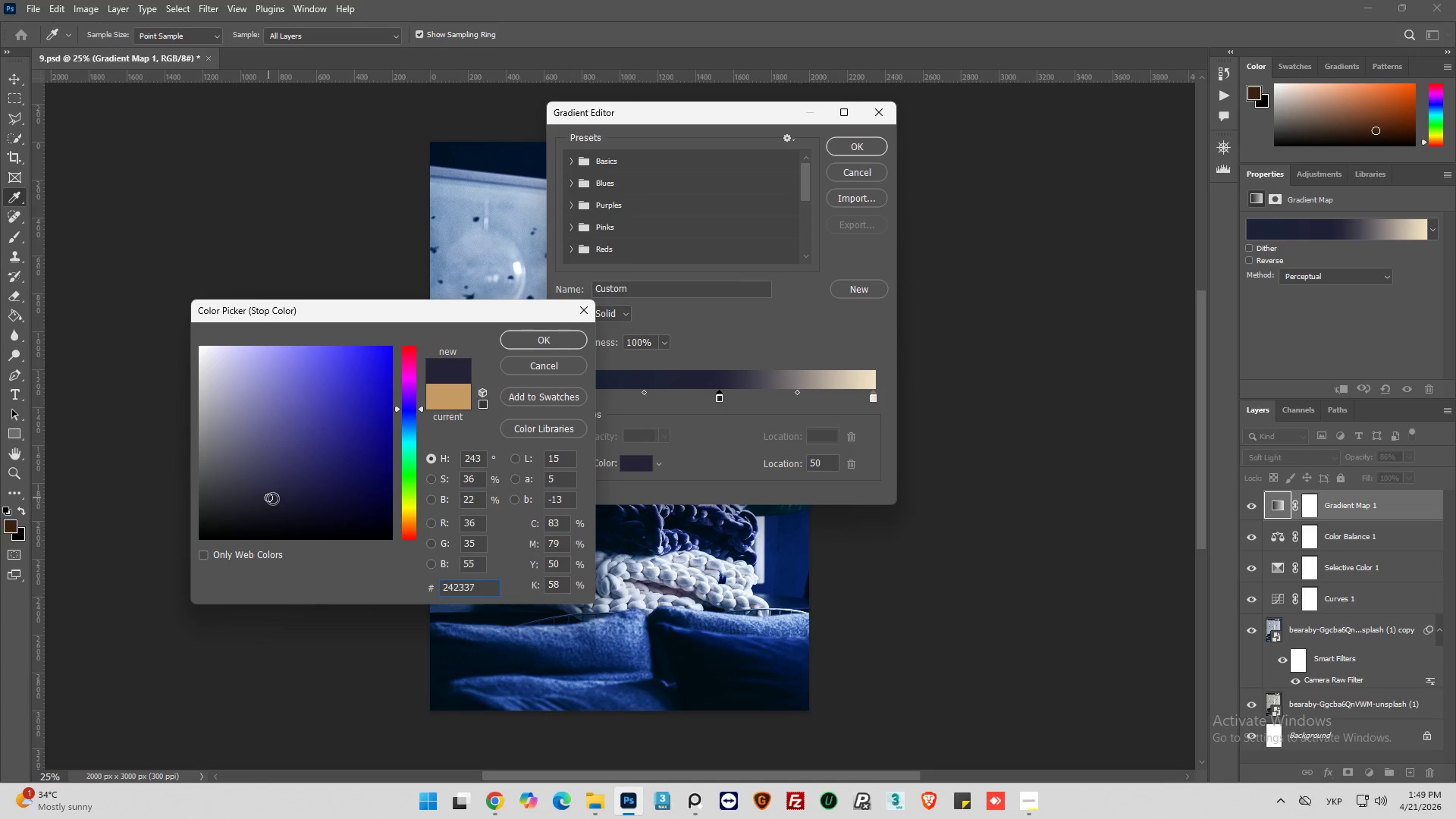 
left_click_drag(start_coordinate=[271, 498], to_coordinate=[202, 491])
 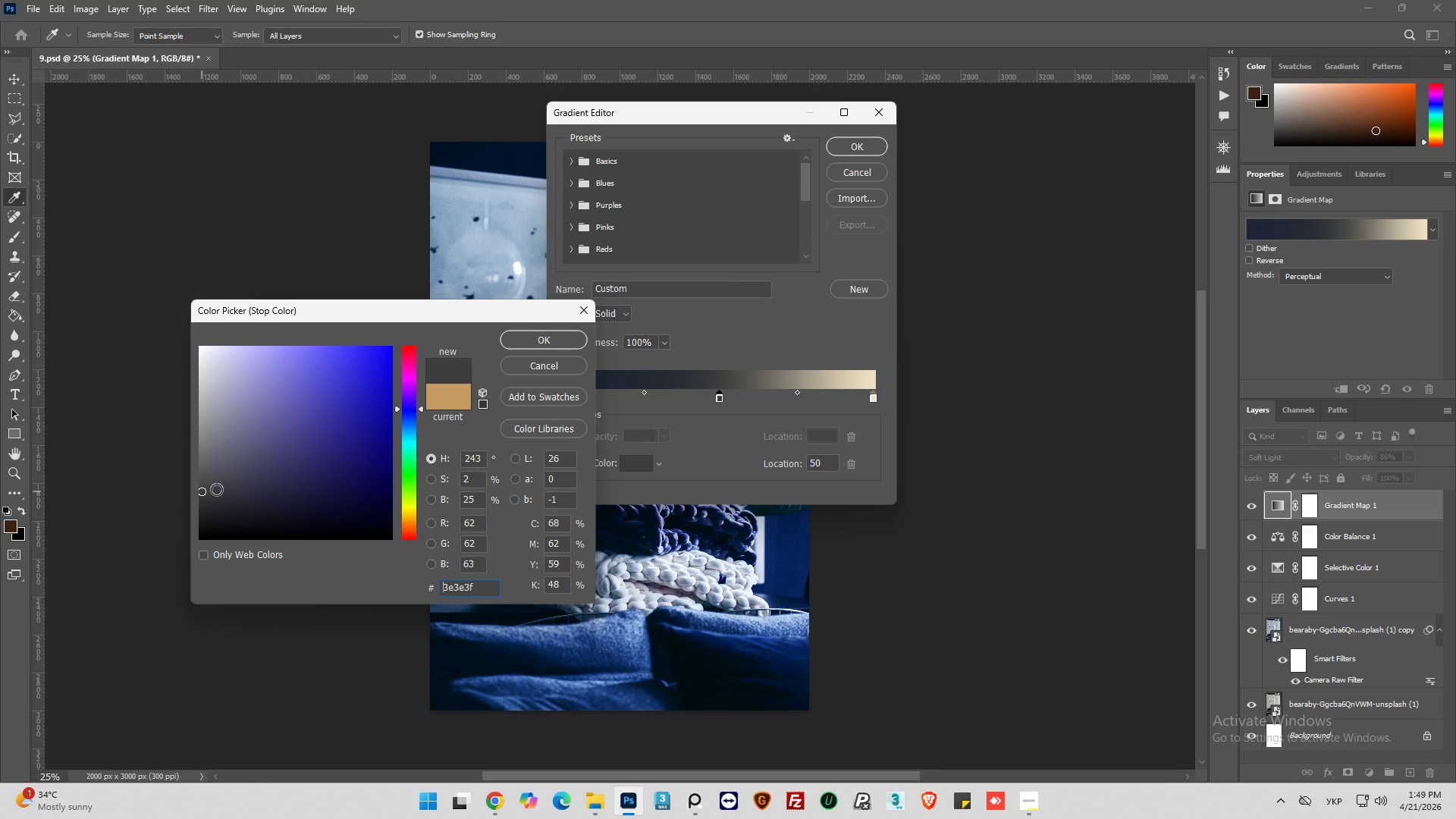 
wait(14.67)
 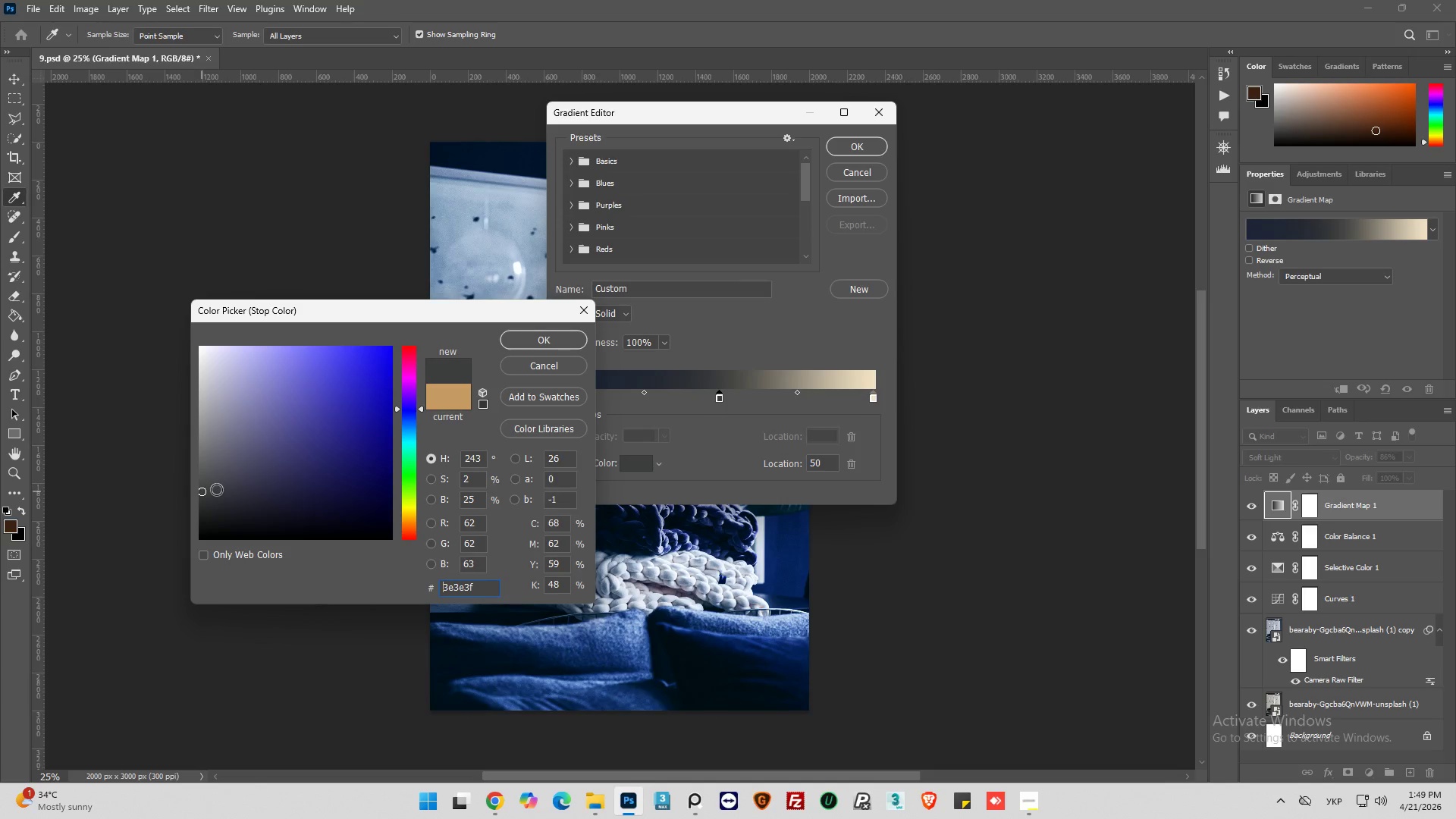 
left_click_drag(start_coordinate=[204, 491], to_coordinate=[235, 505])
 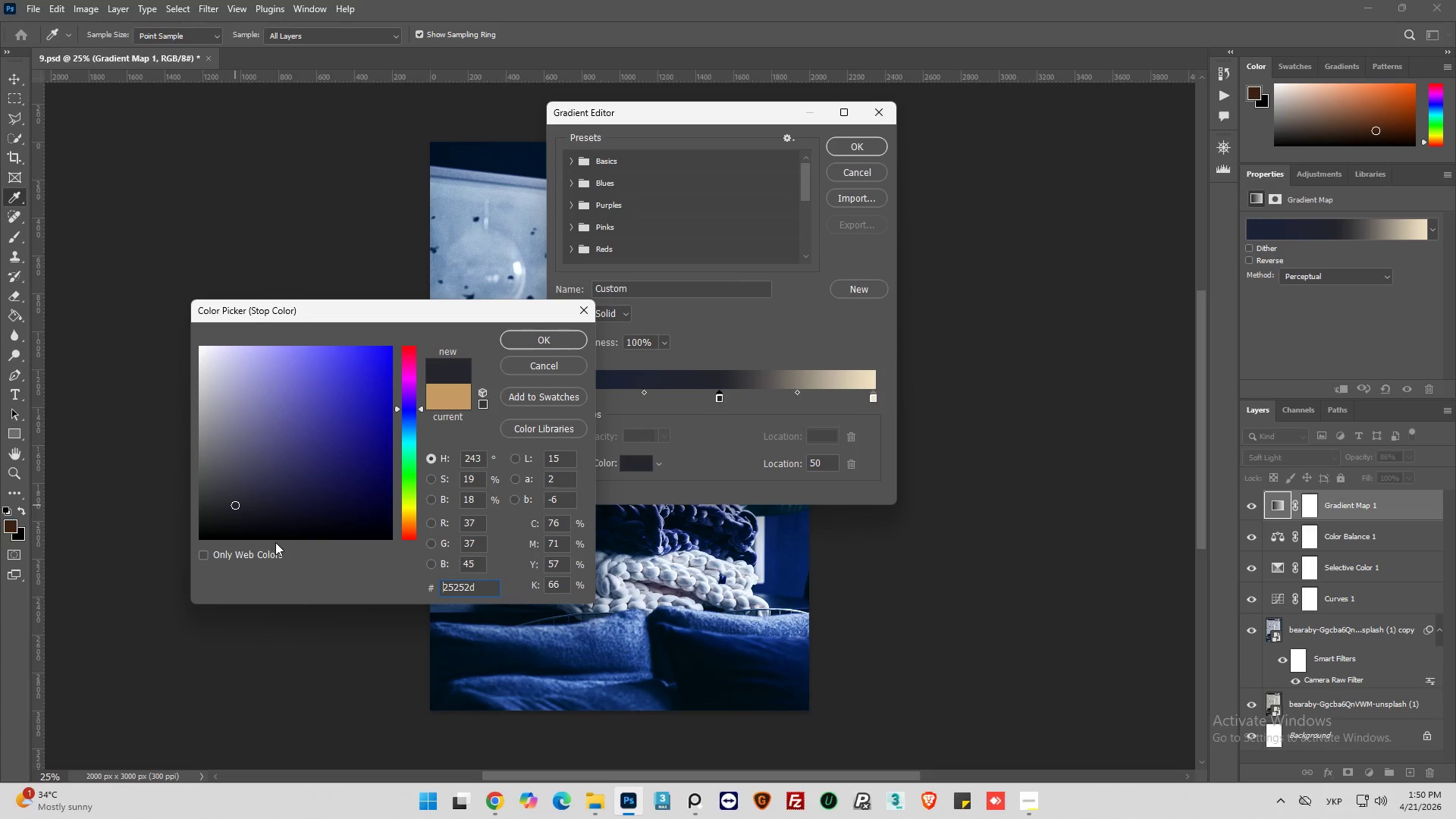 
wait(37.23)
 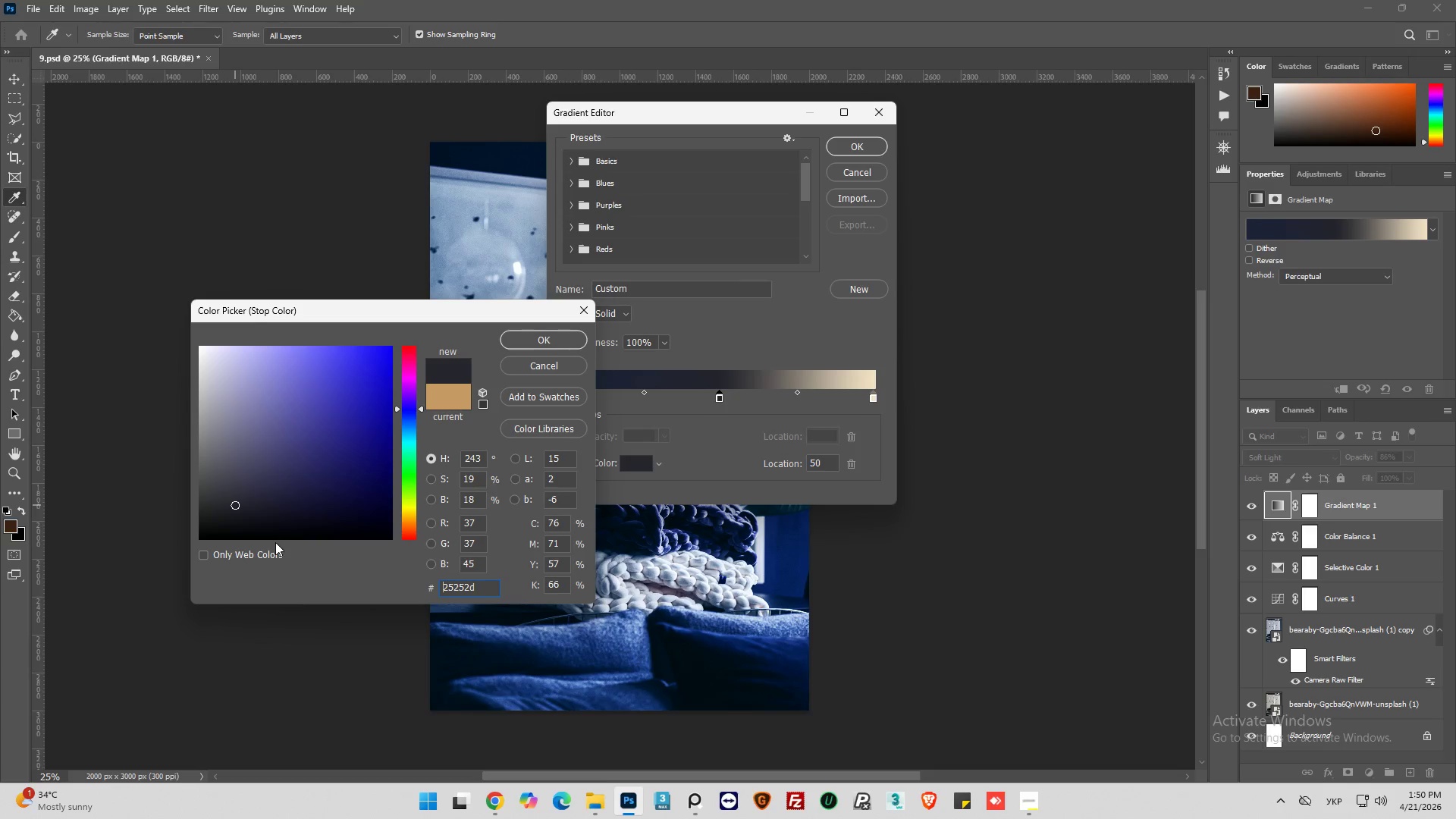 
left_click_drag(start_coordinate=[236, 510], to_coordinate=[237, 494])
 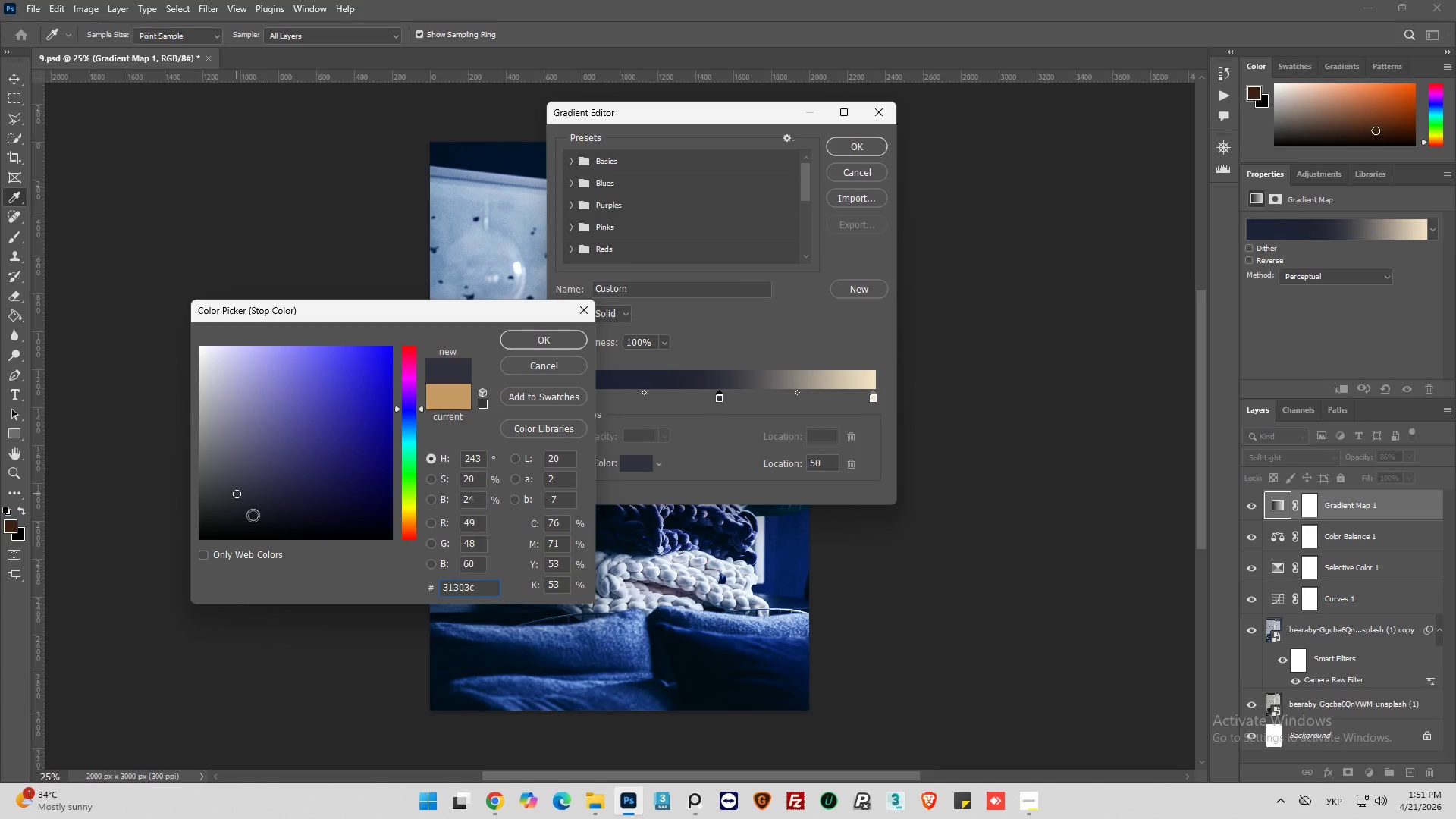 
wait(9.91)
 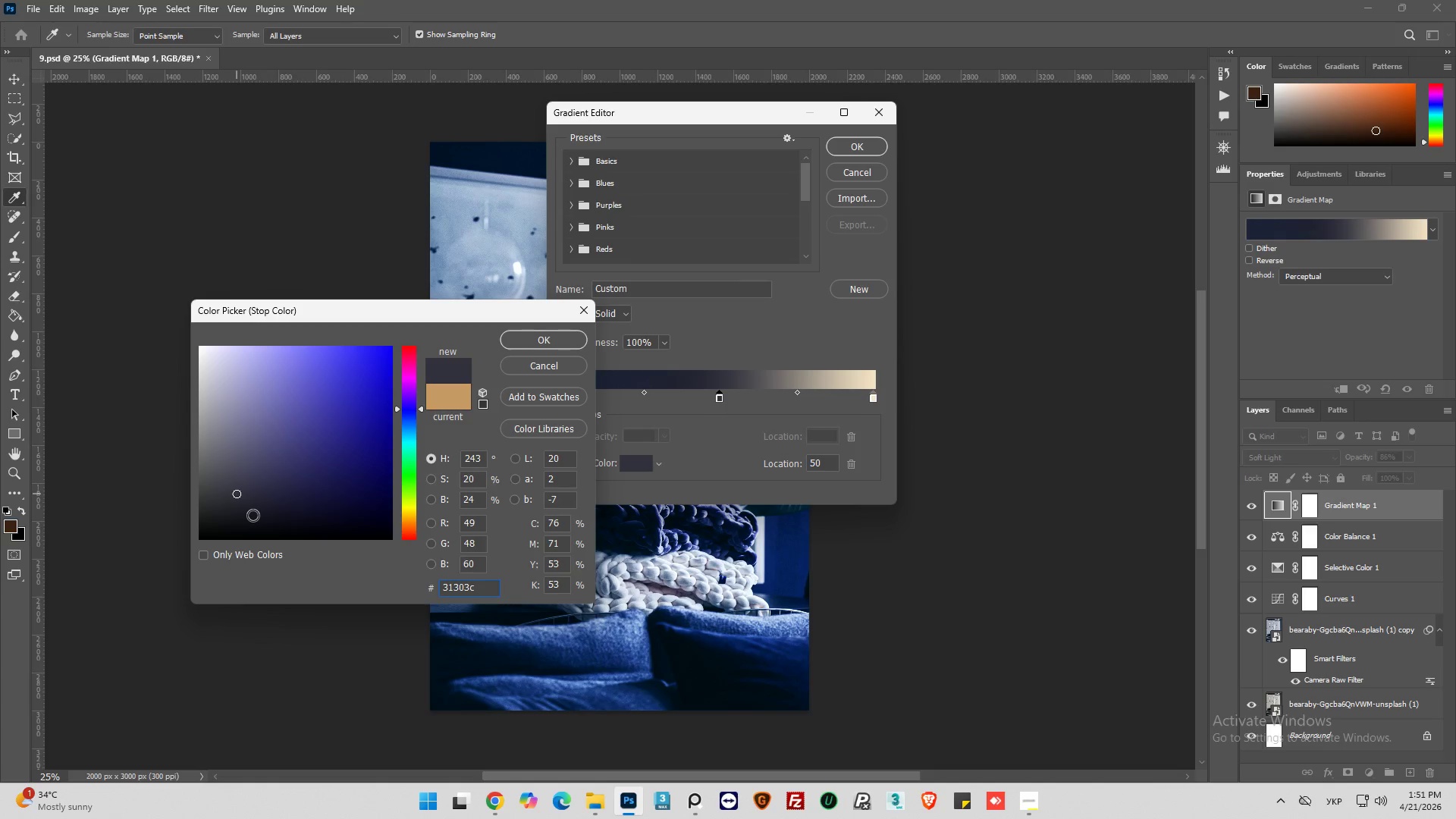 
double_click([478, 581])
 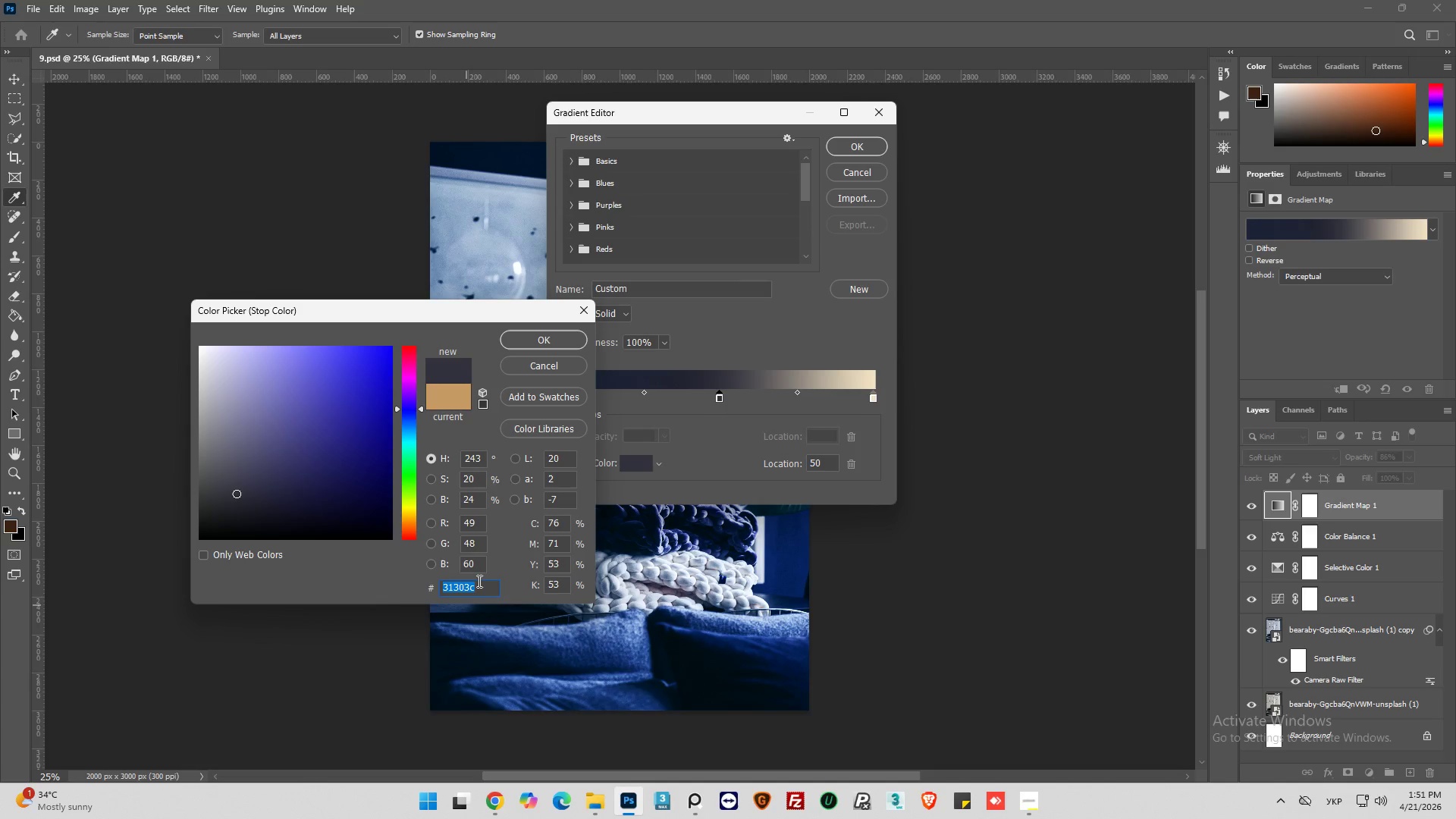 
key(6)
 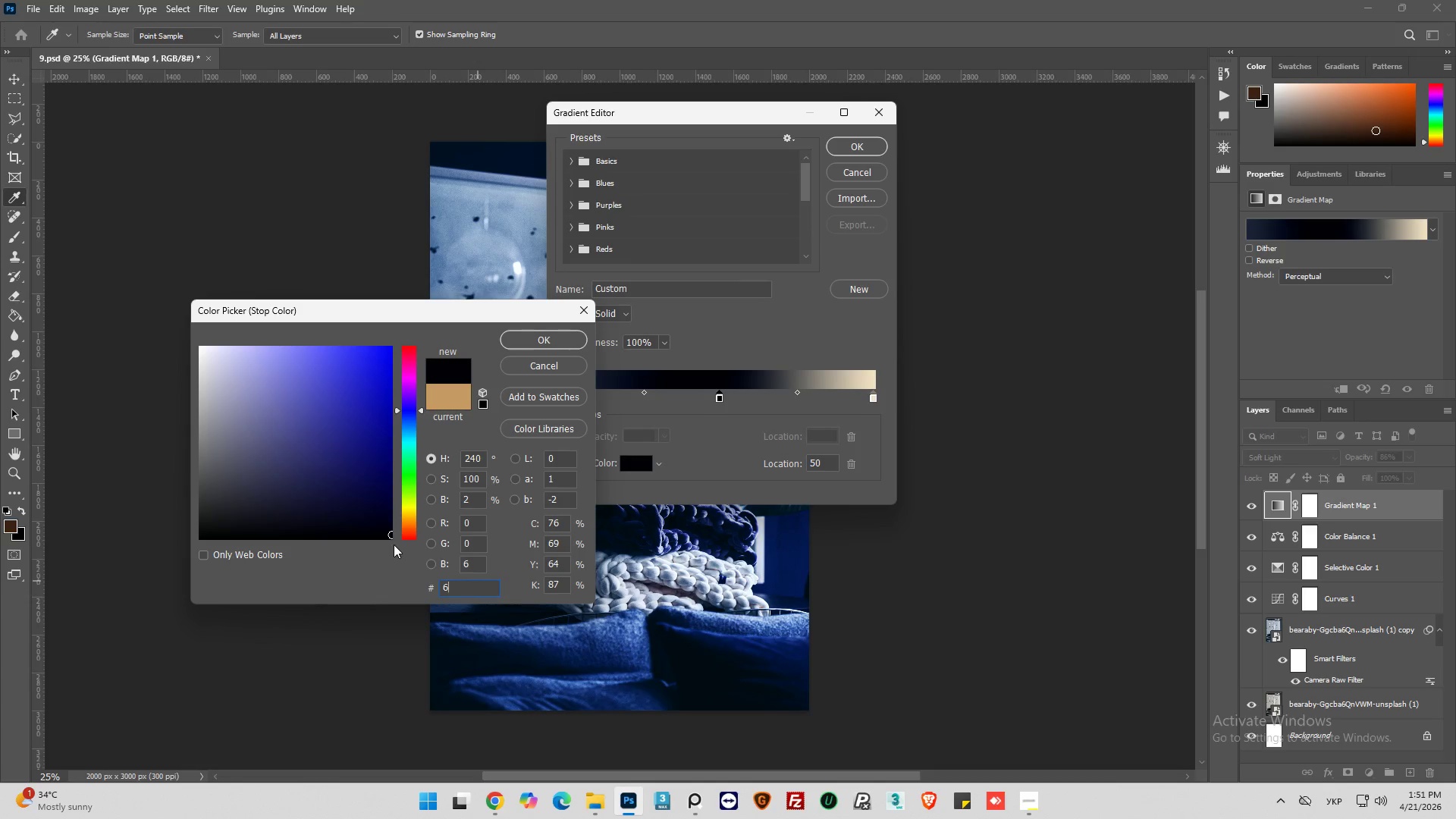 
left_click_drag(start_coordinate=[391, 537], to_coordinate=[339, 497])
 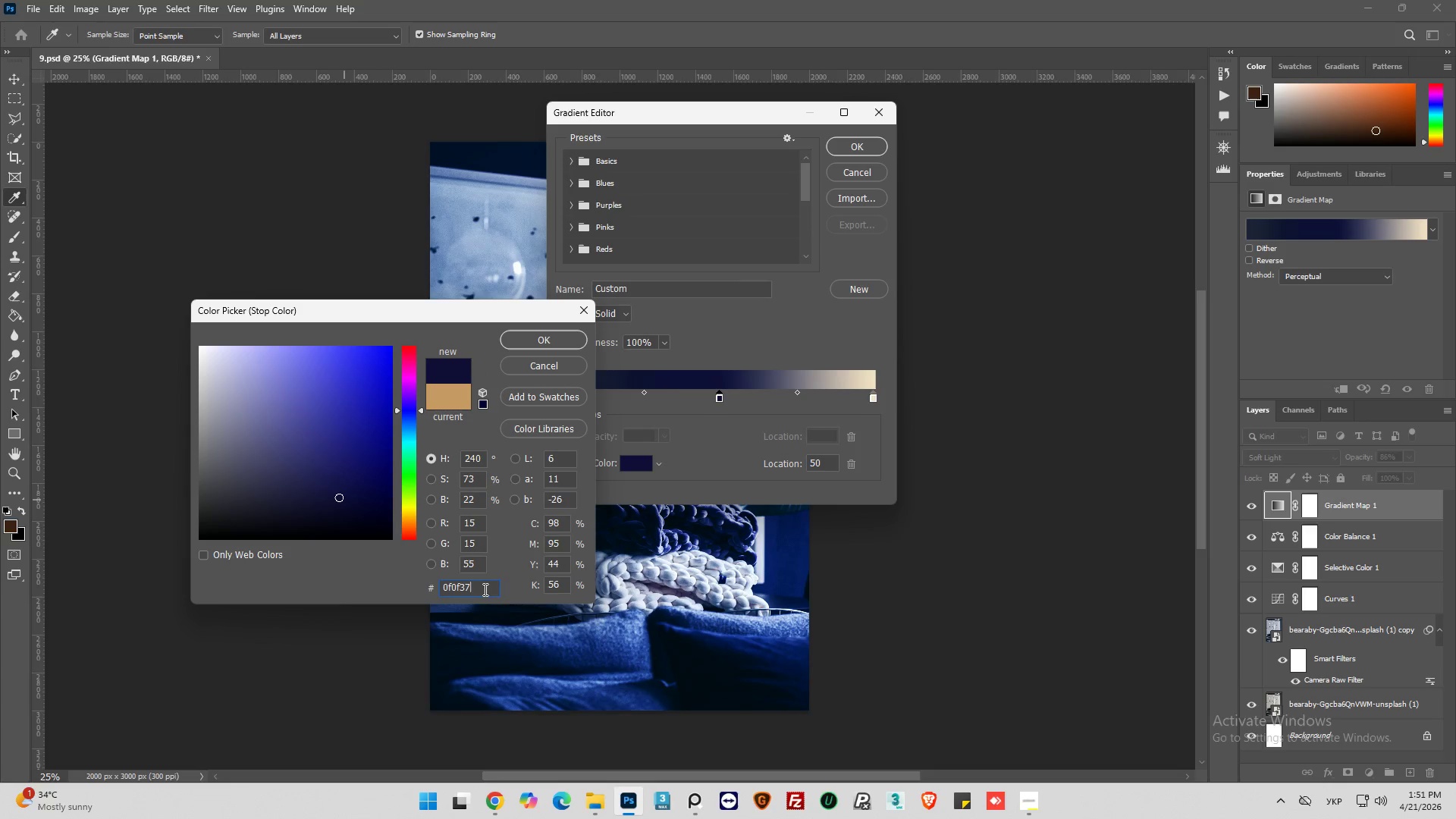 
double_click([484, 589])
 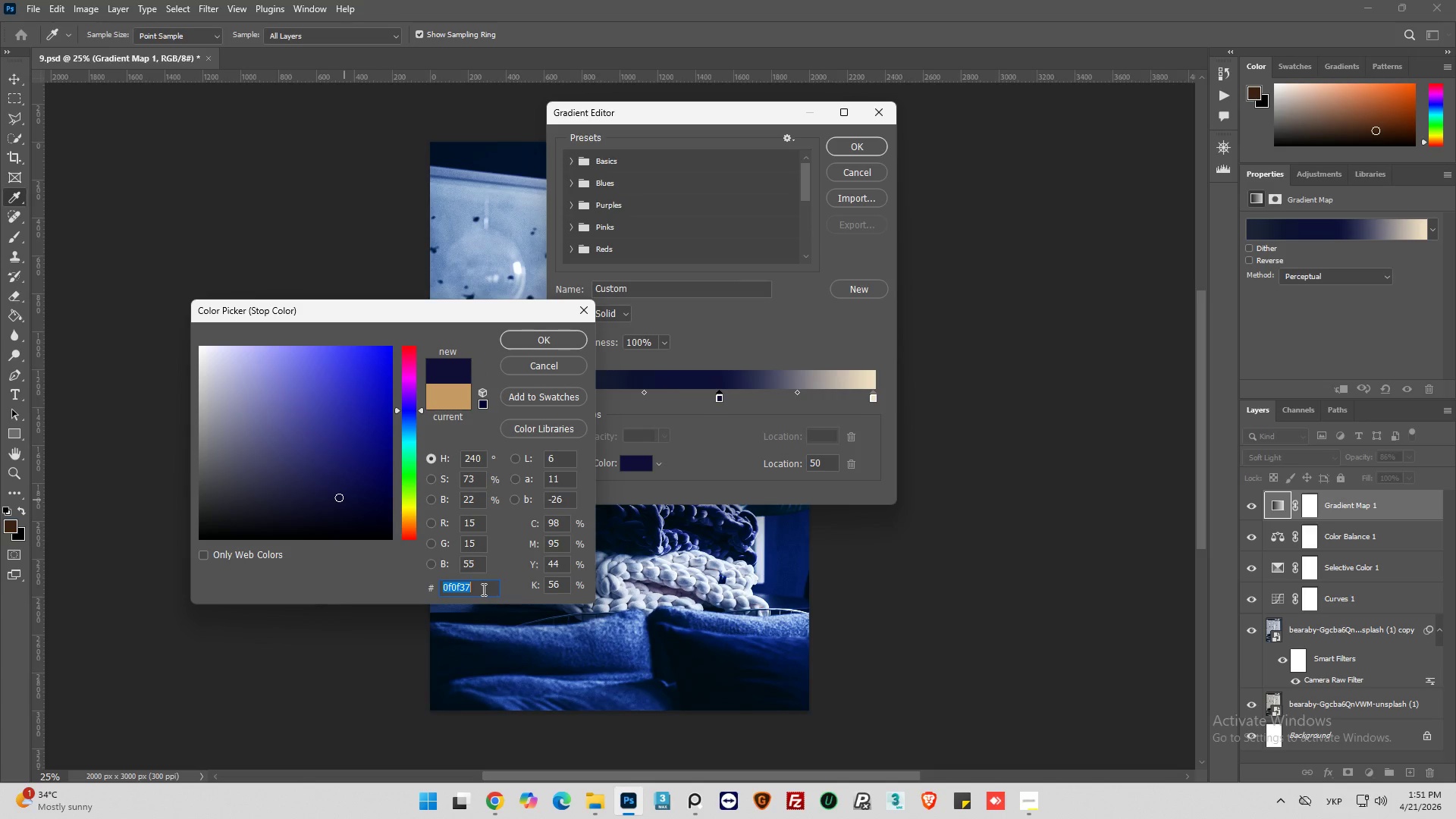 
key(6)
 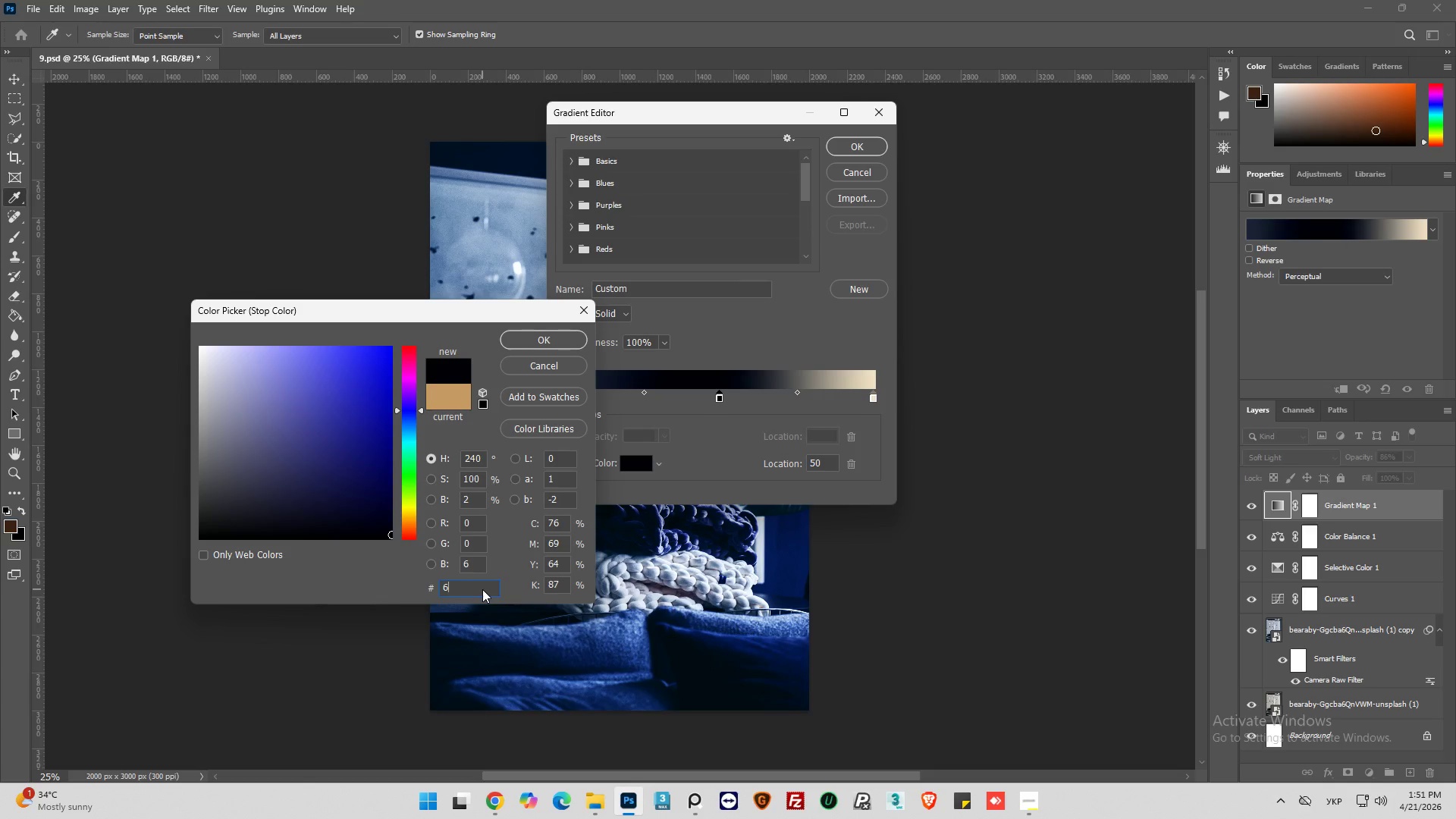 
type(AaAaa)
 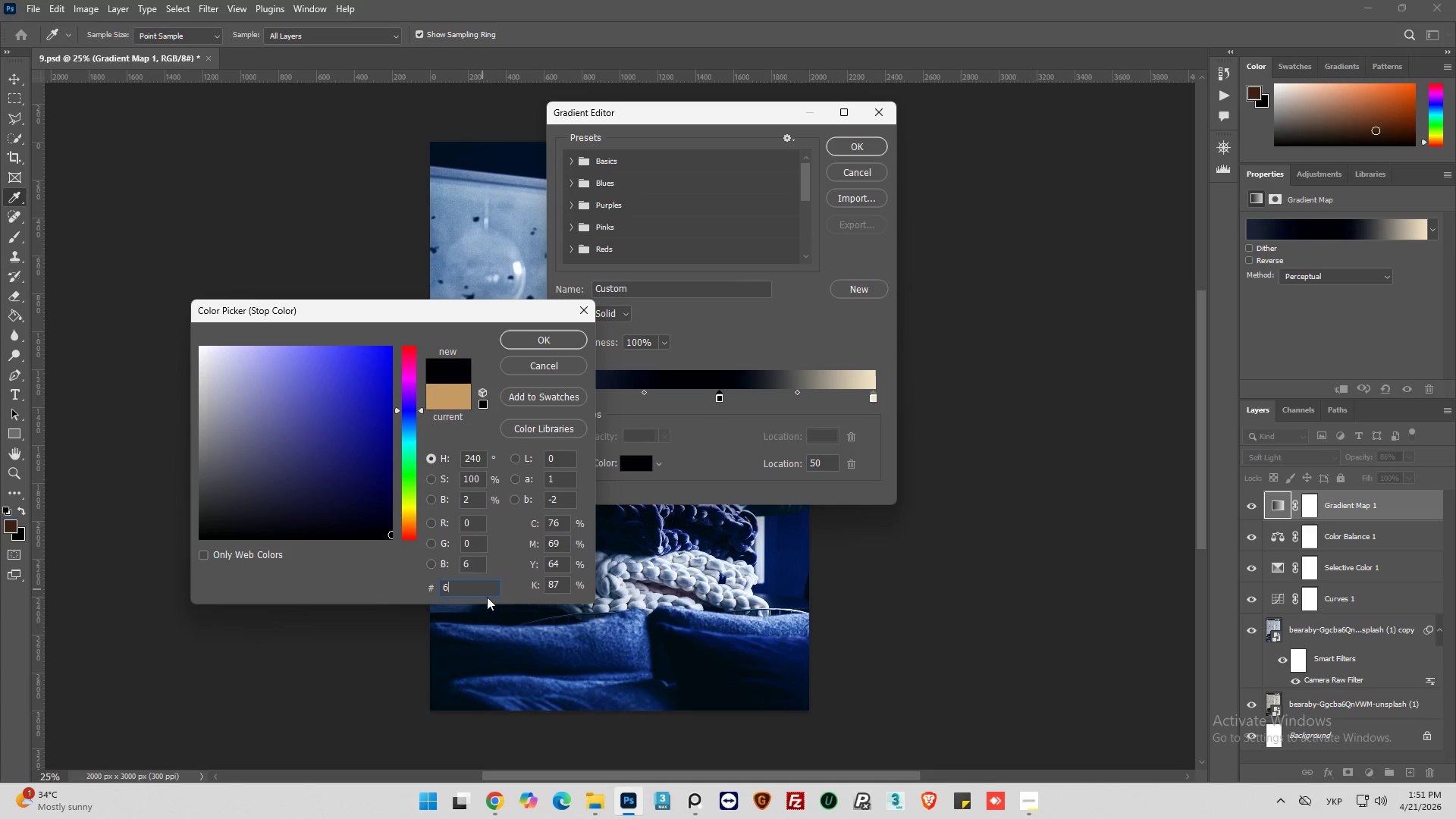 
 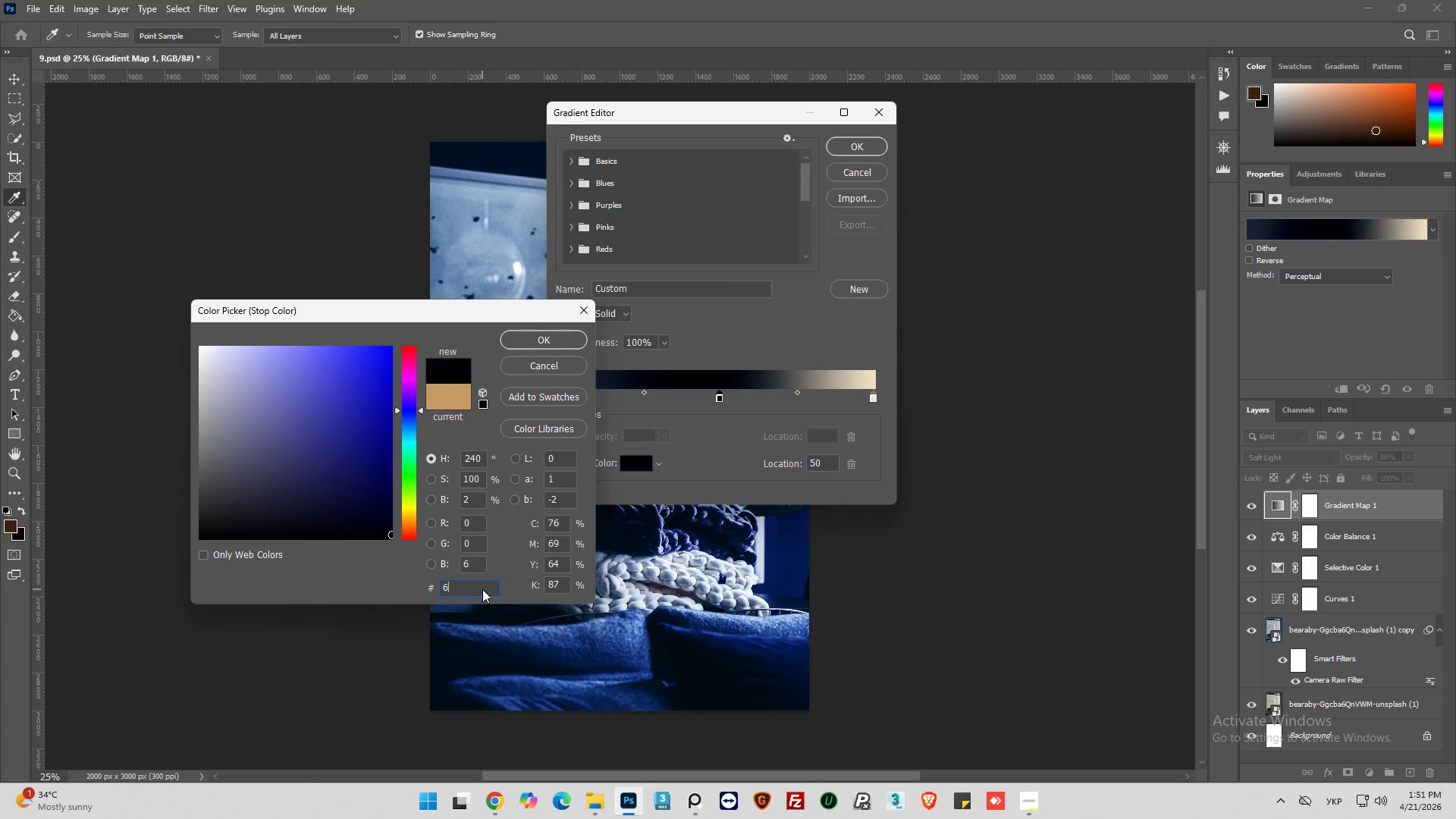 
type(aa)
 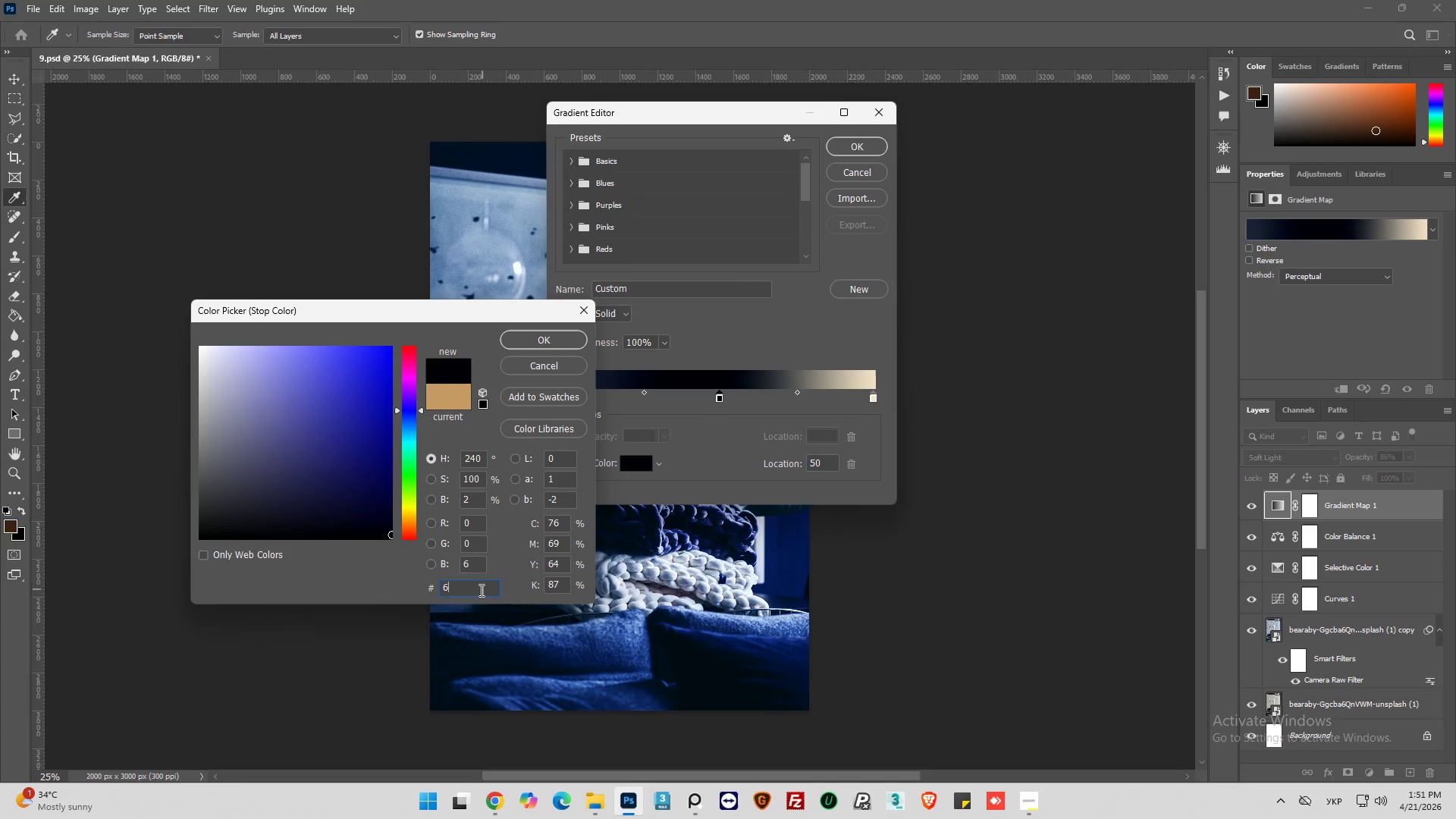 
left_click([480, 590])
 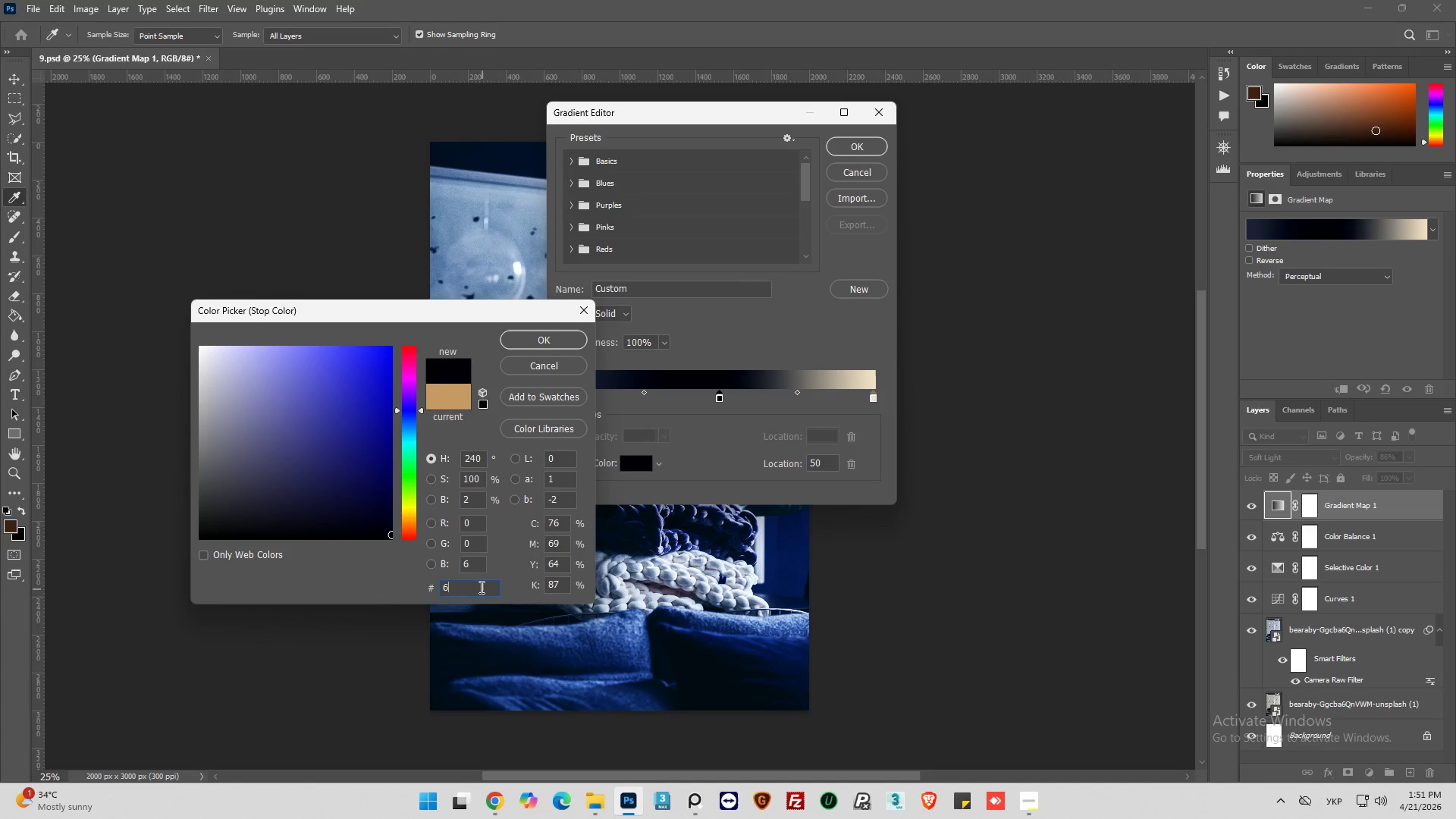 
wait(7.98)
 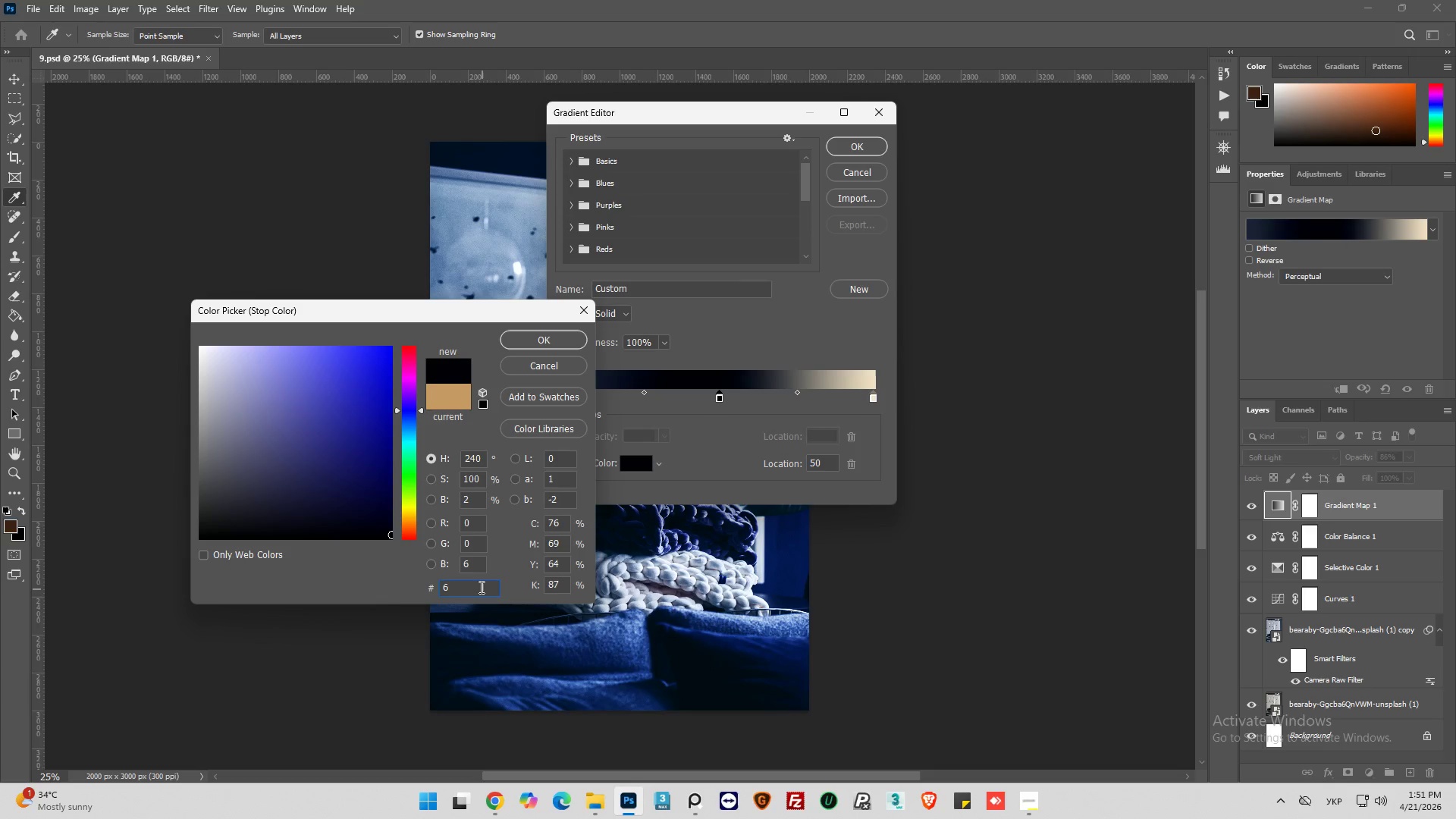 
left_click([491, 799])
 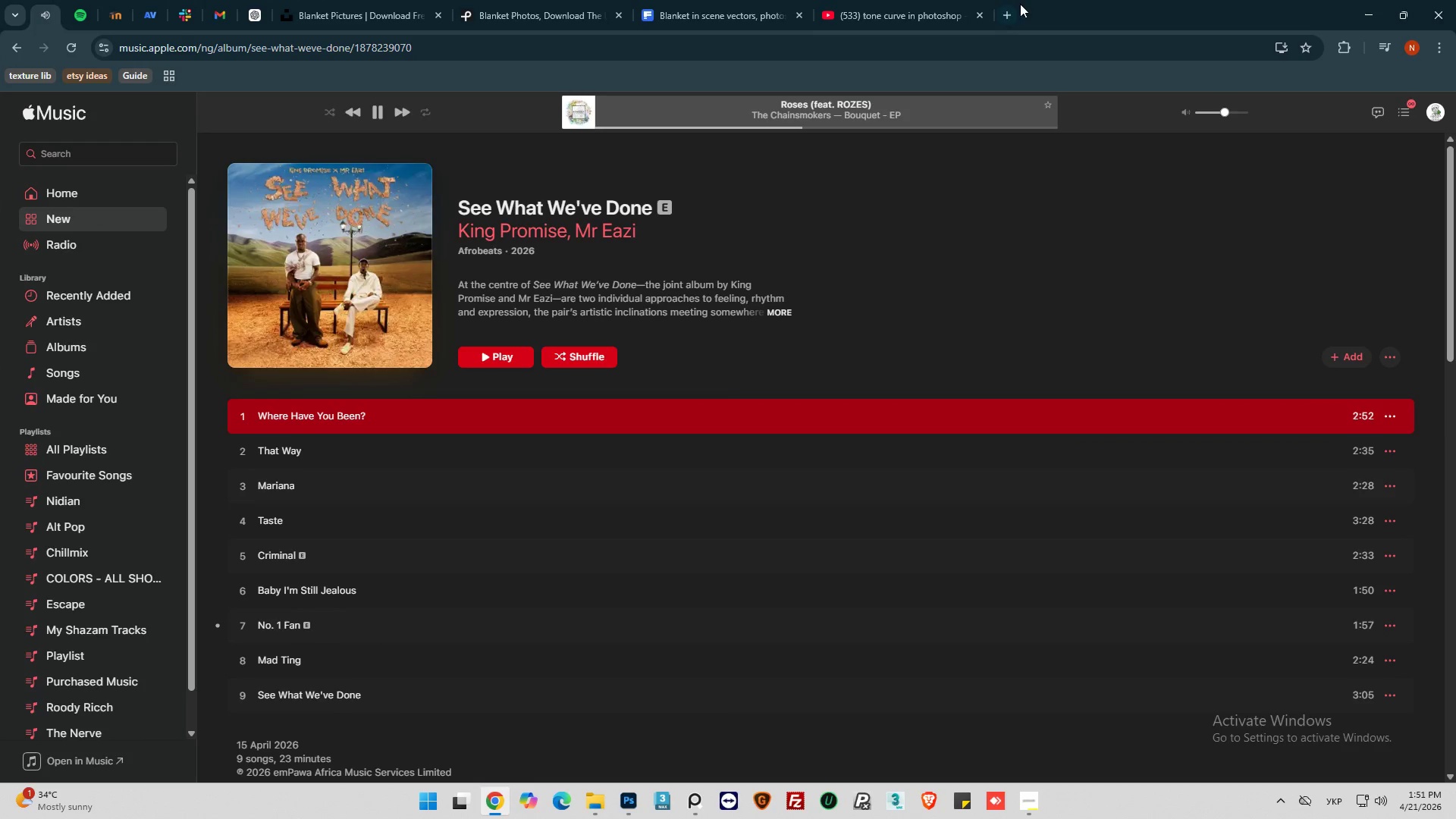 
left_click([999, 14])
 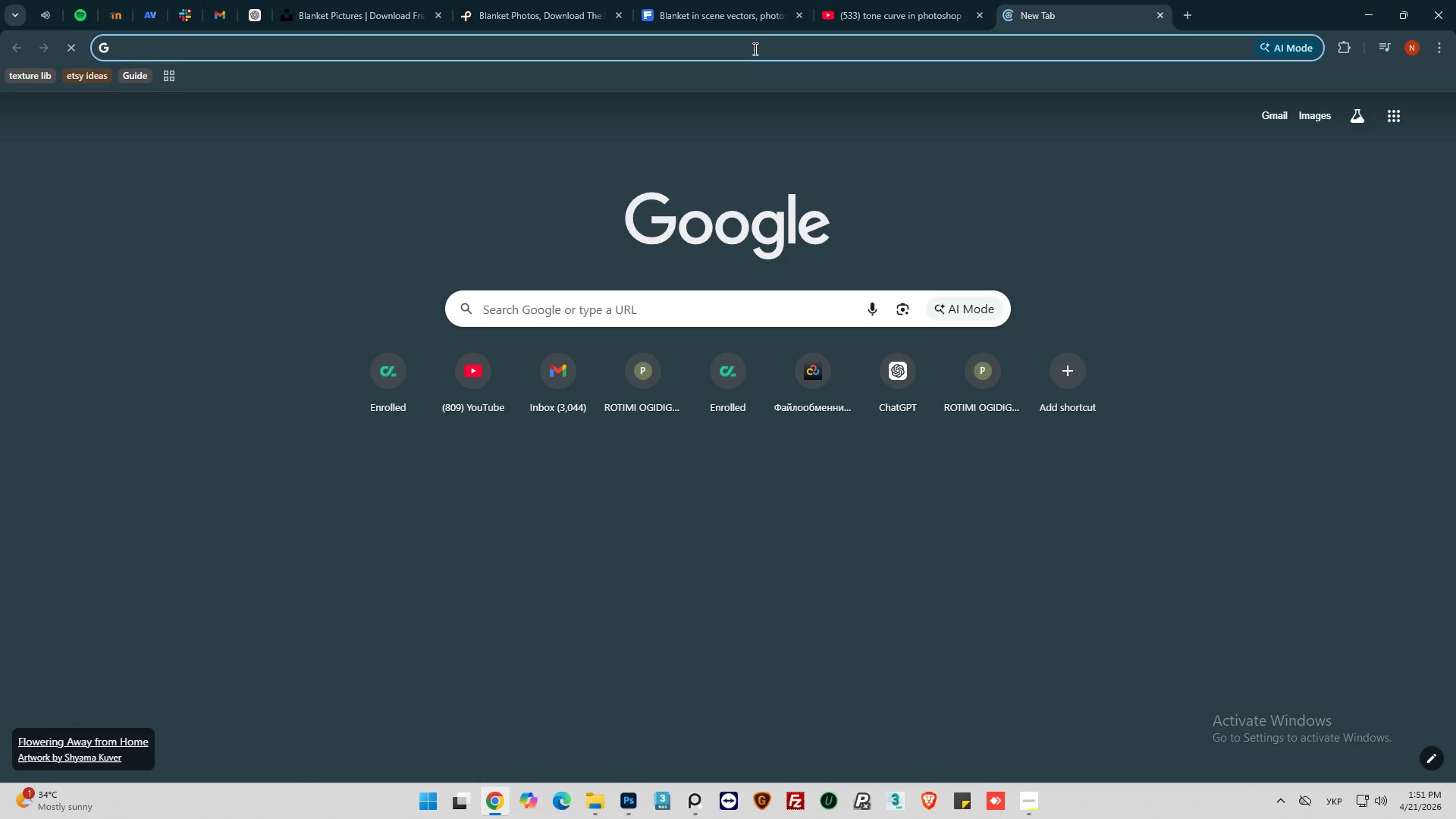 
left_click([754, 46])
 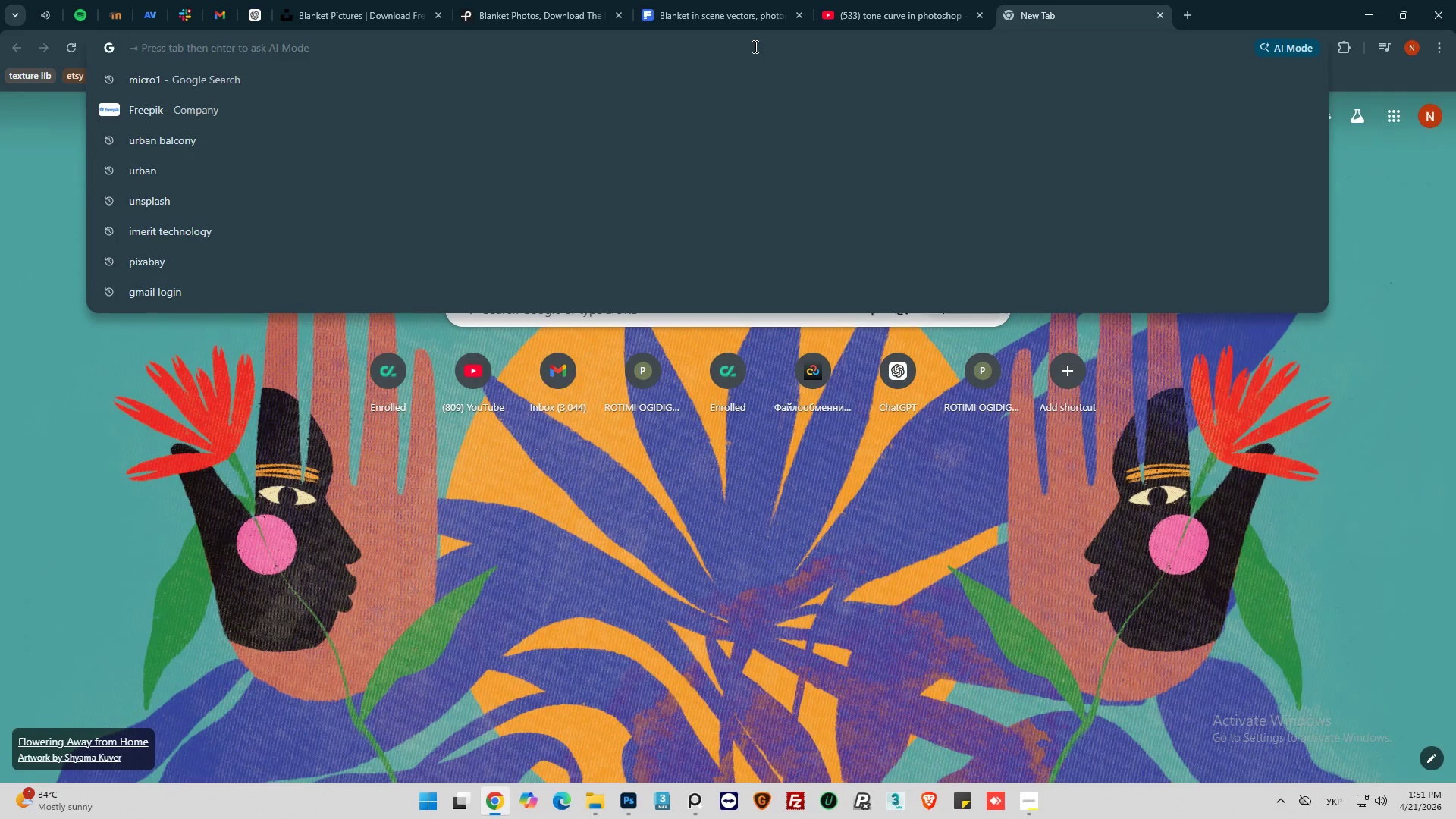 
type(6a7)
 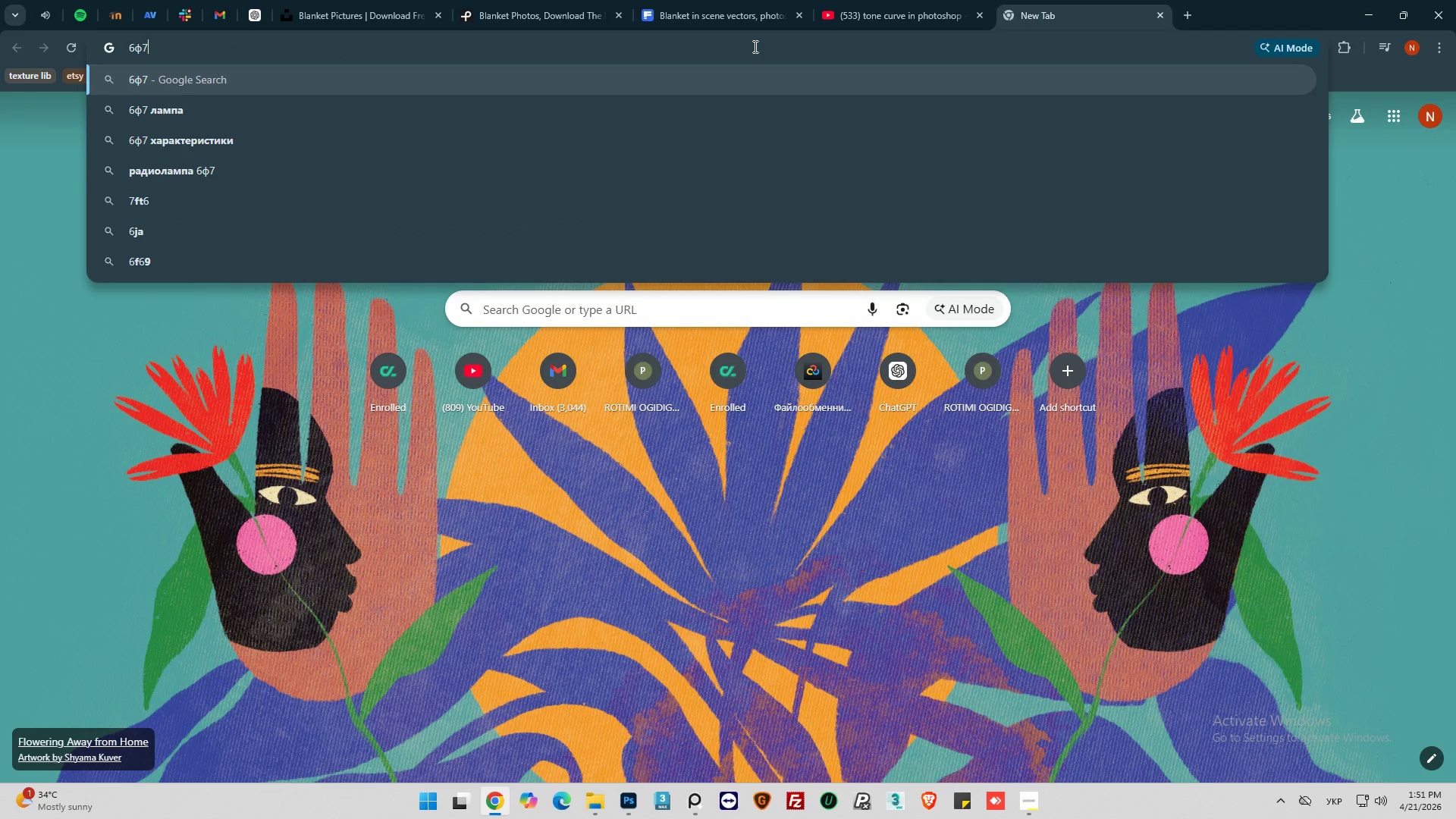 
key(8)
 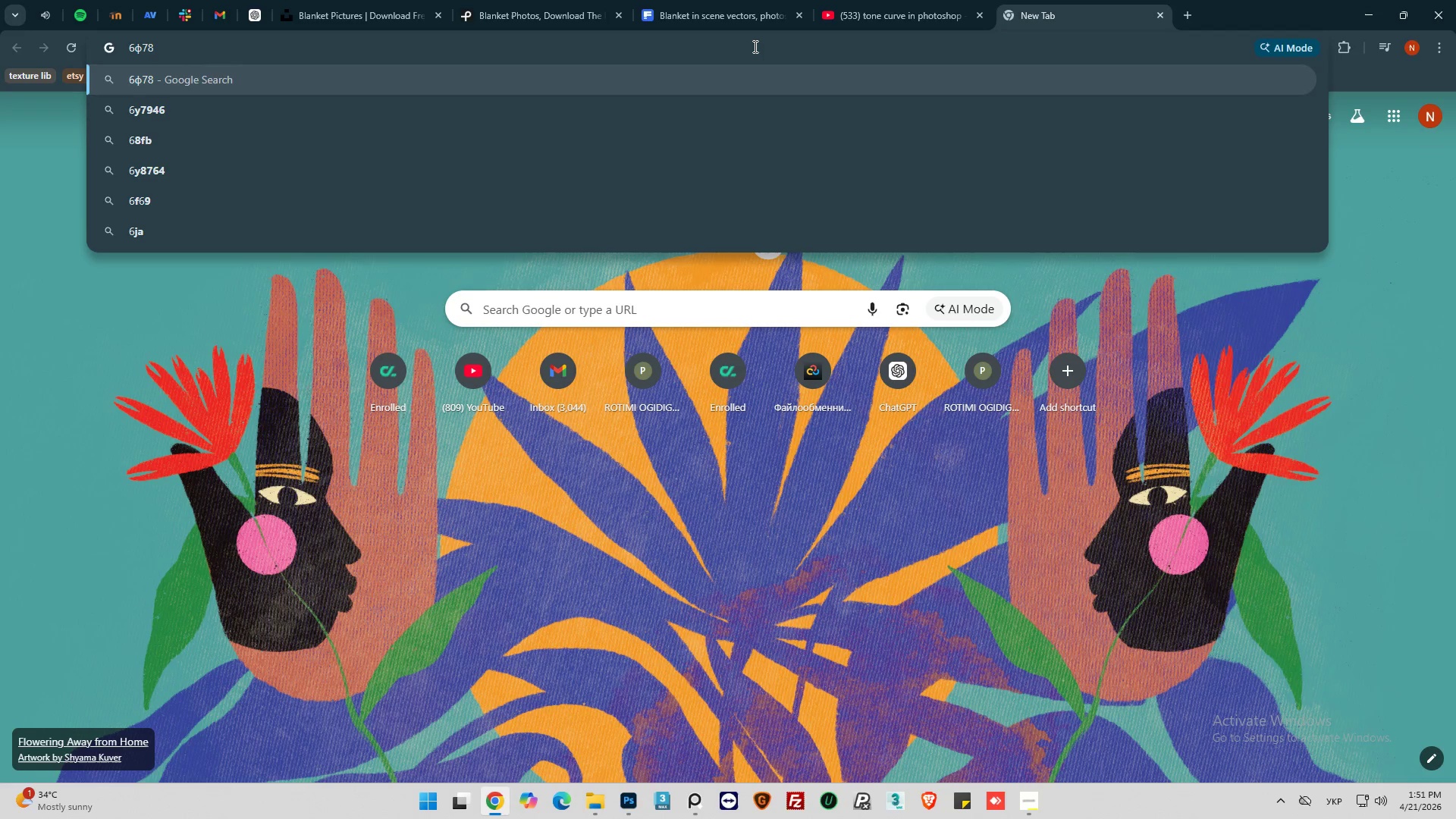 
type(97)
 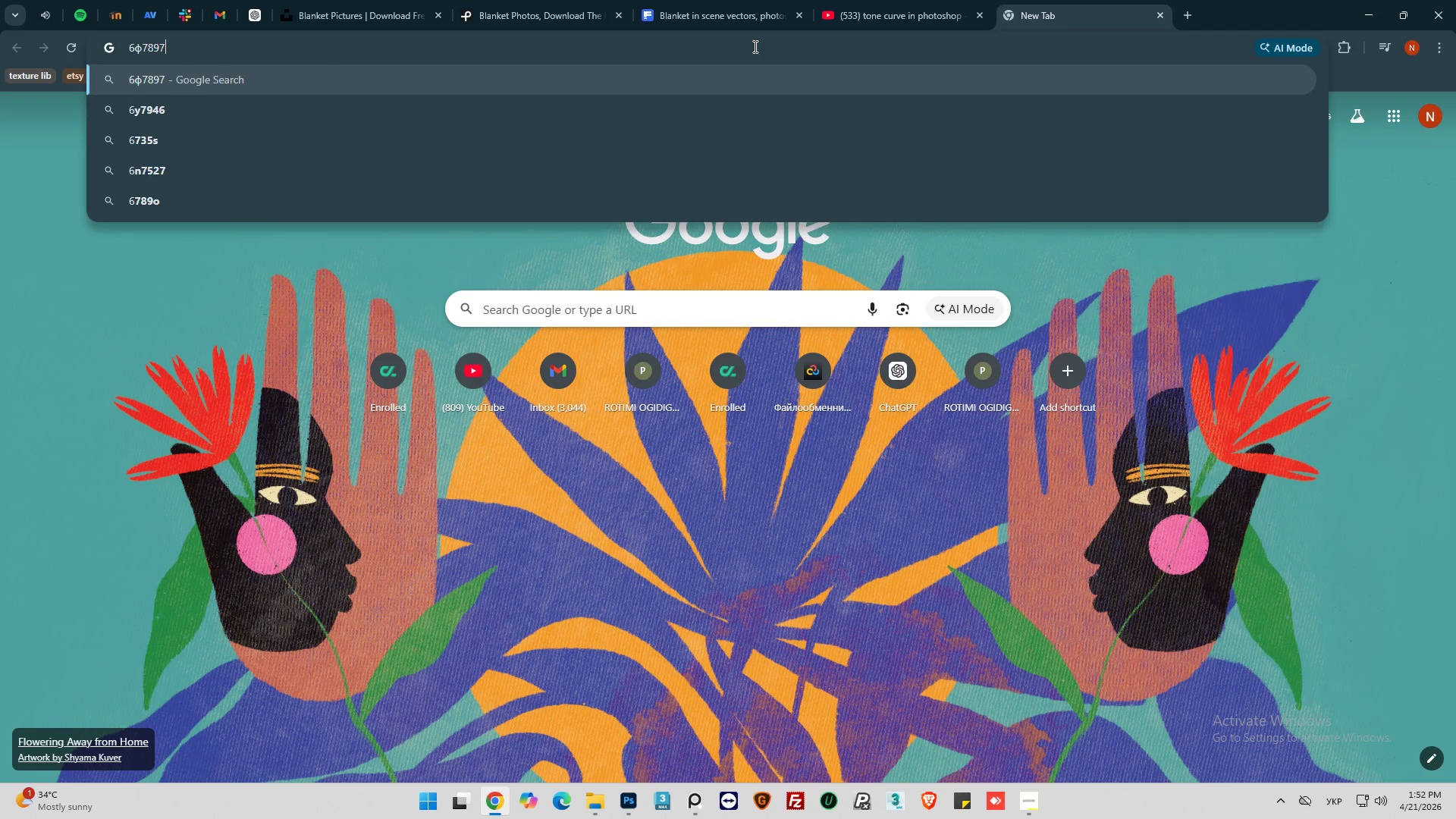 
key(Backspace)
 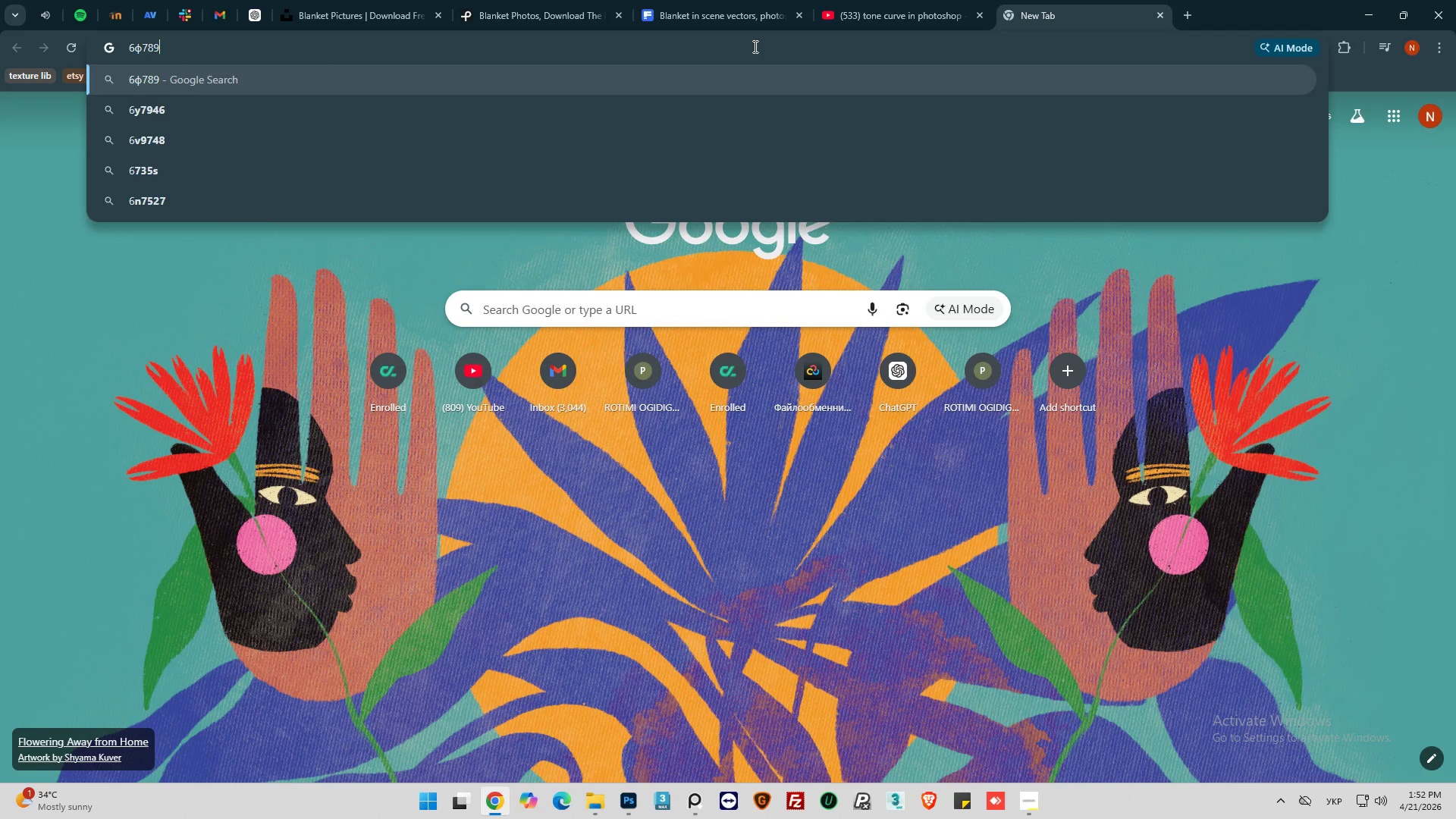 
key(4)
 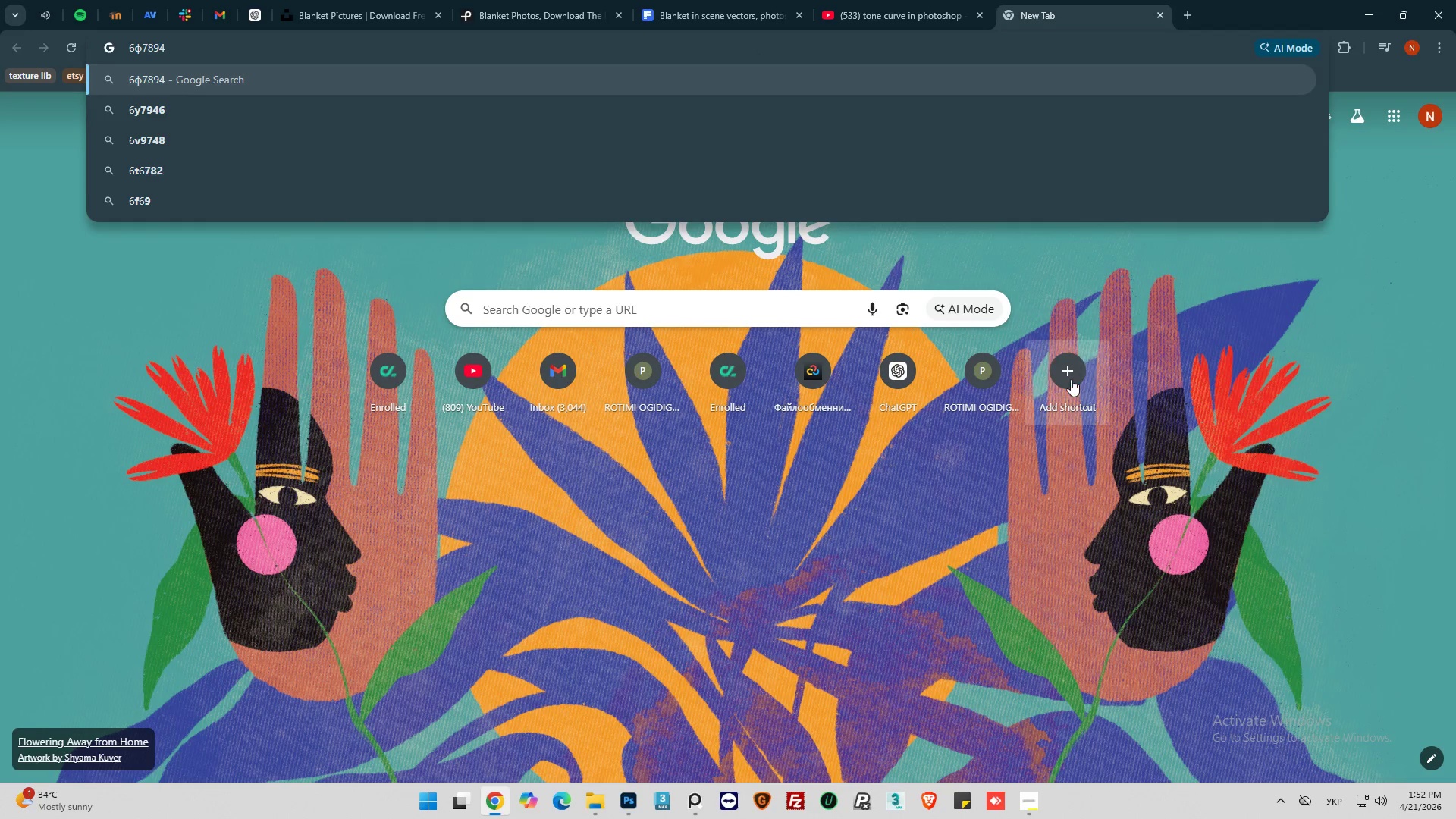 
wait(5.41)
 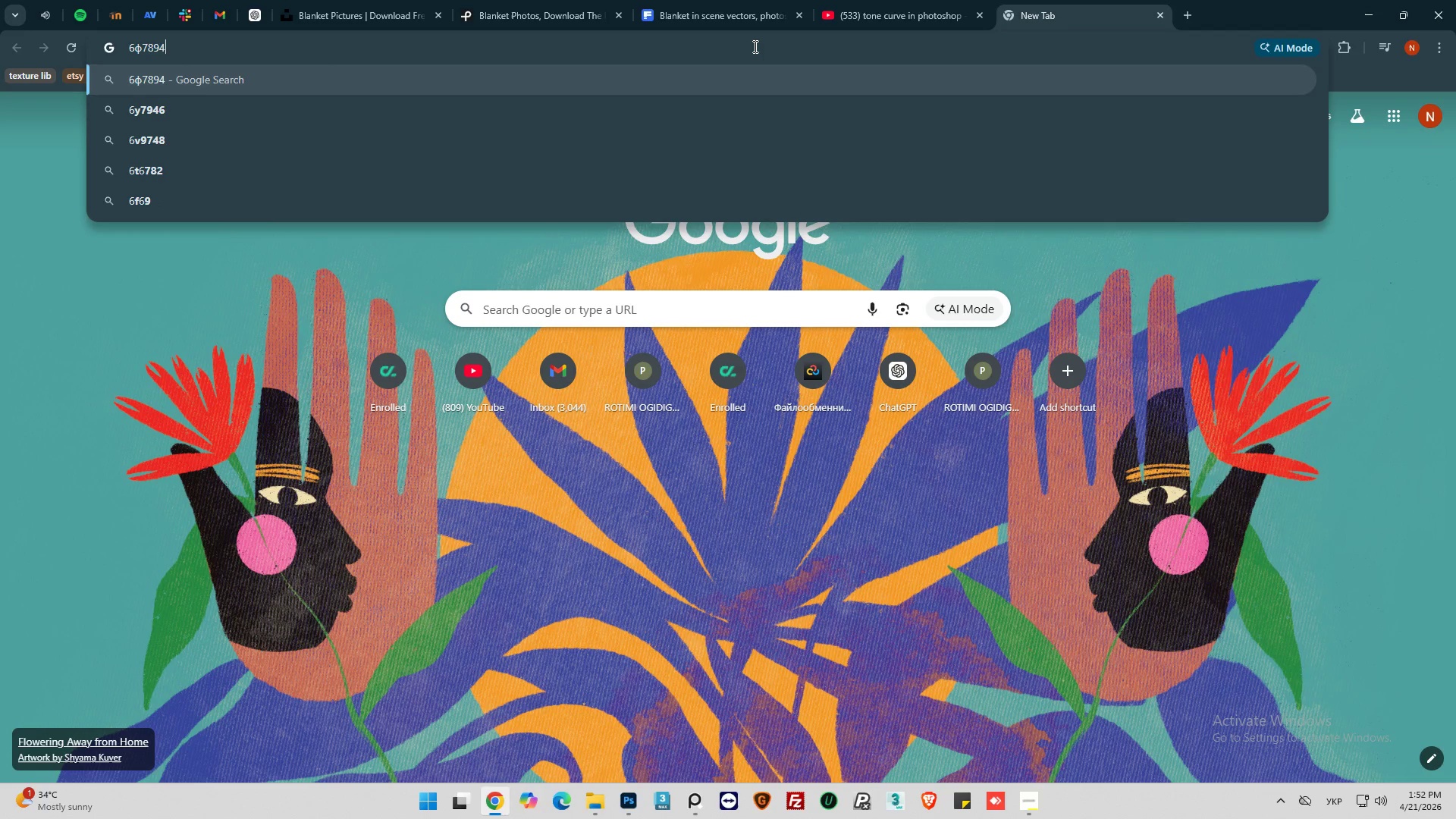 
left_click([1236, 402])
 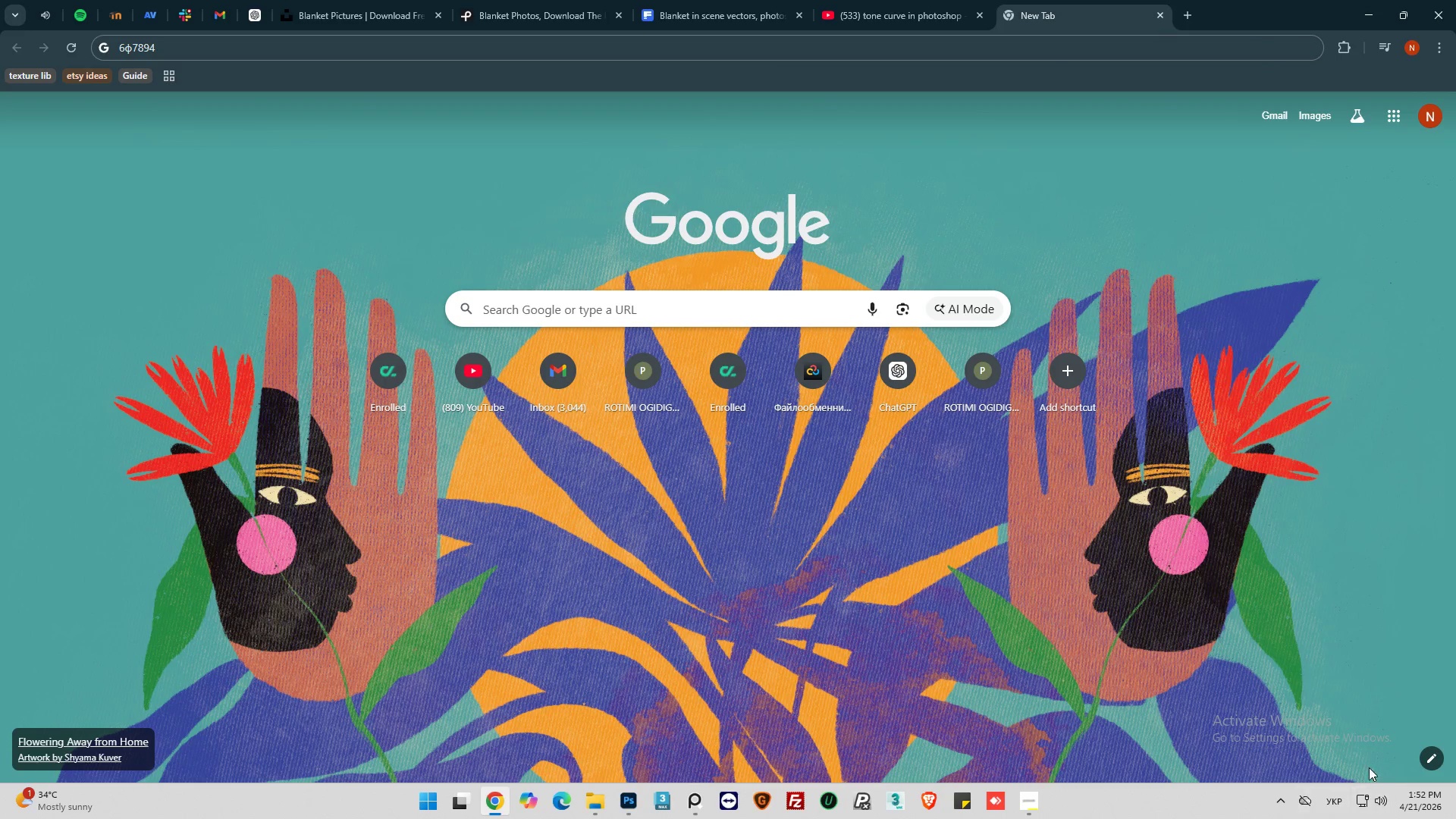 
mouse_move([1315, 795])
 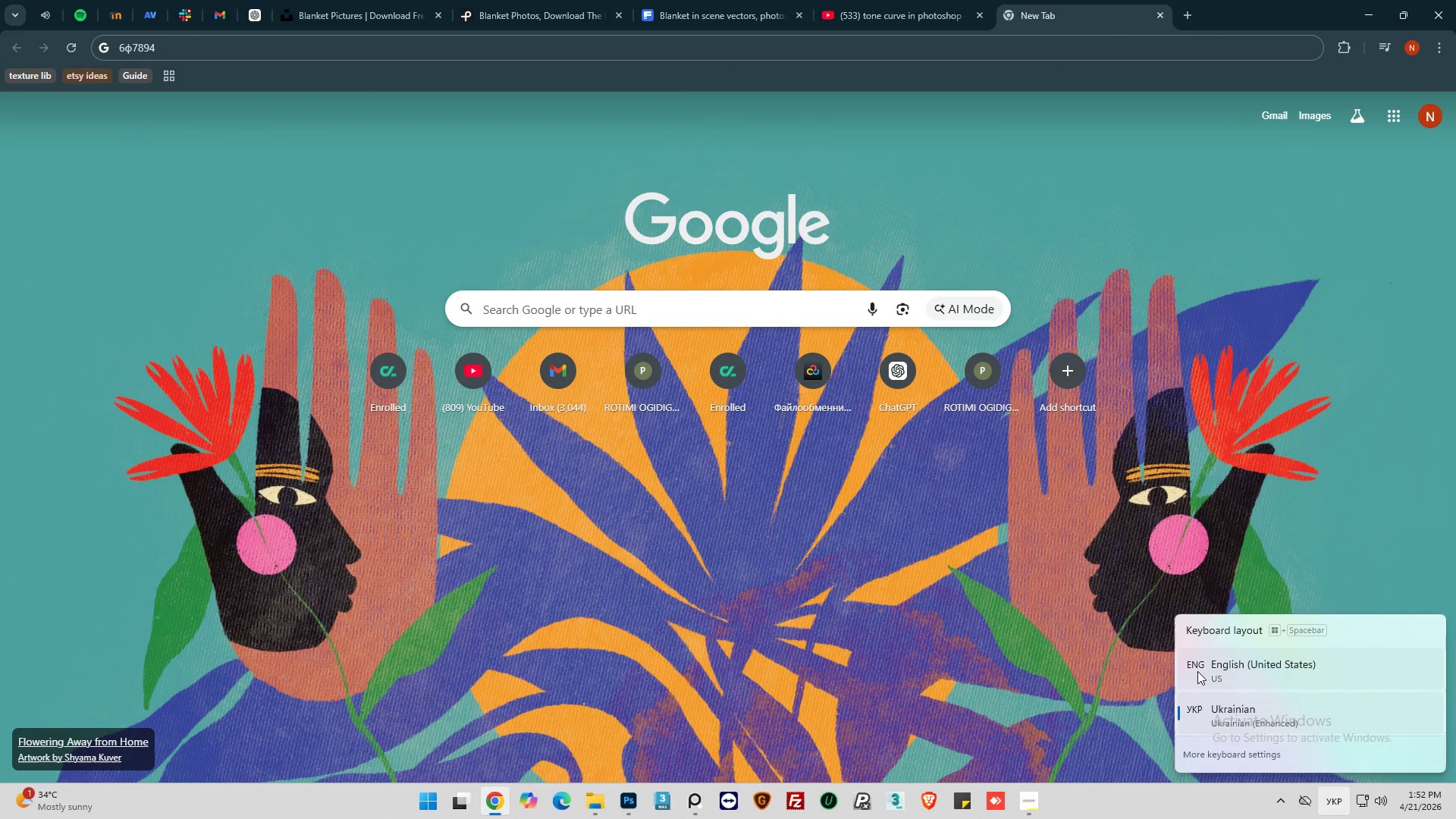 
left_click([1197, 671])
 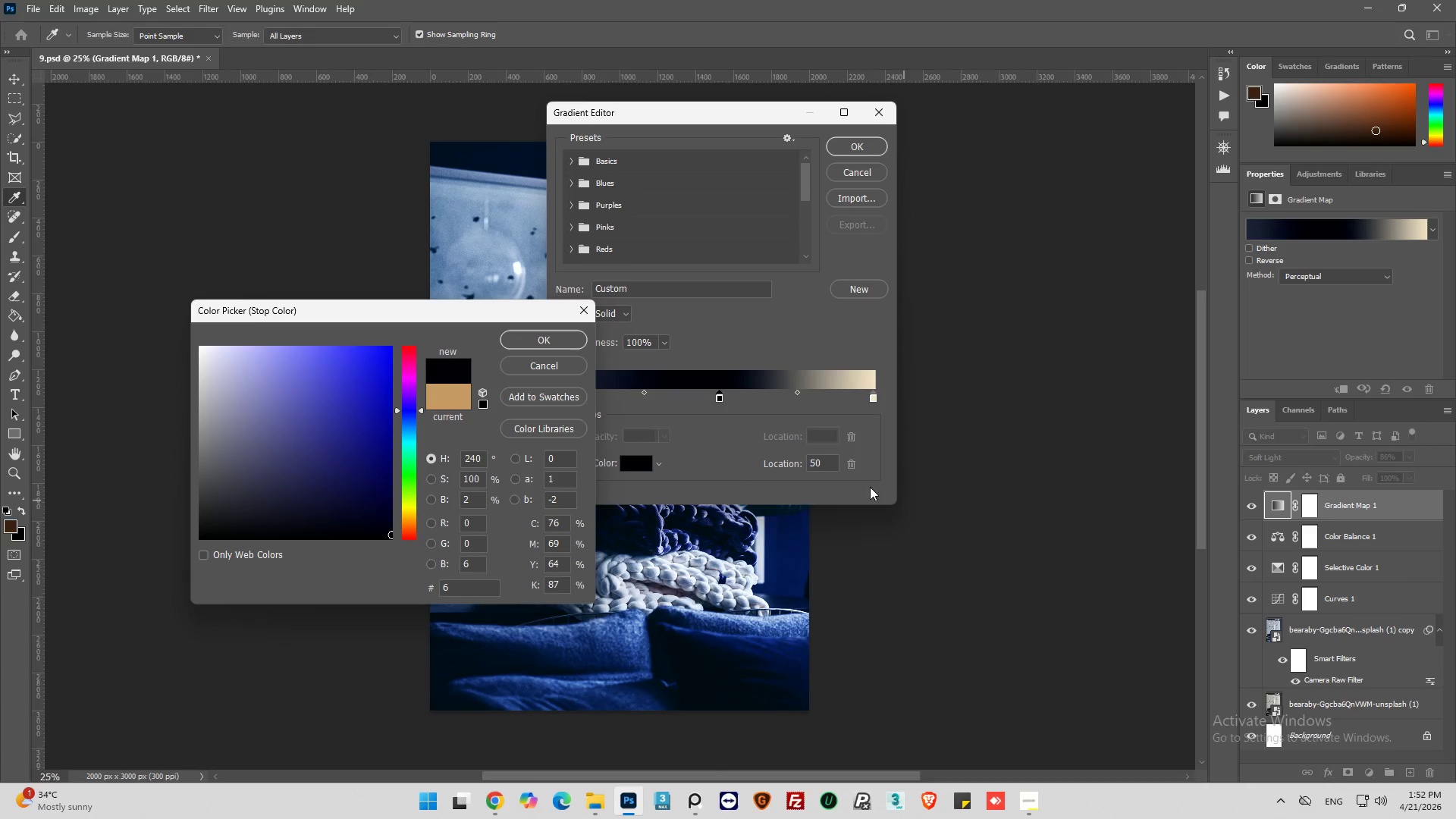 
left_click([478, 585])
 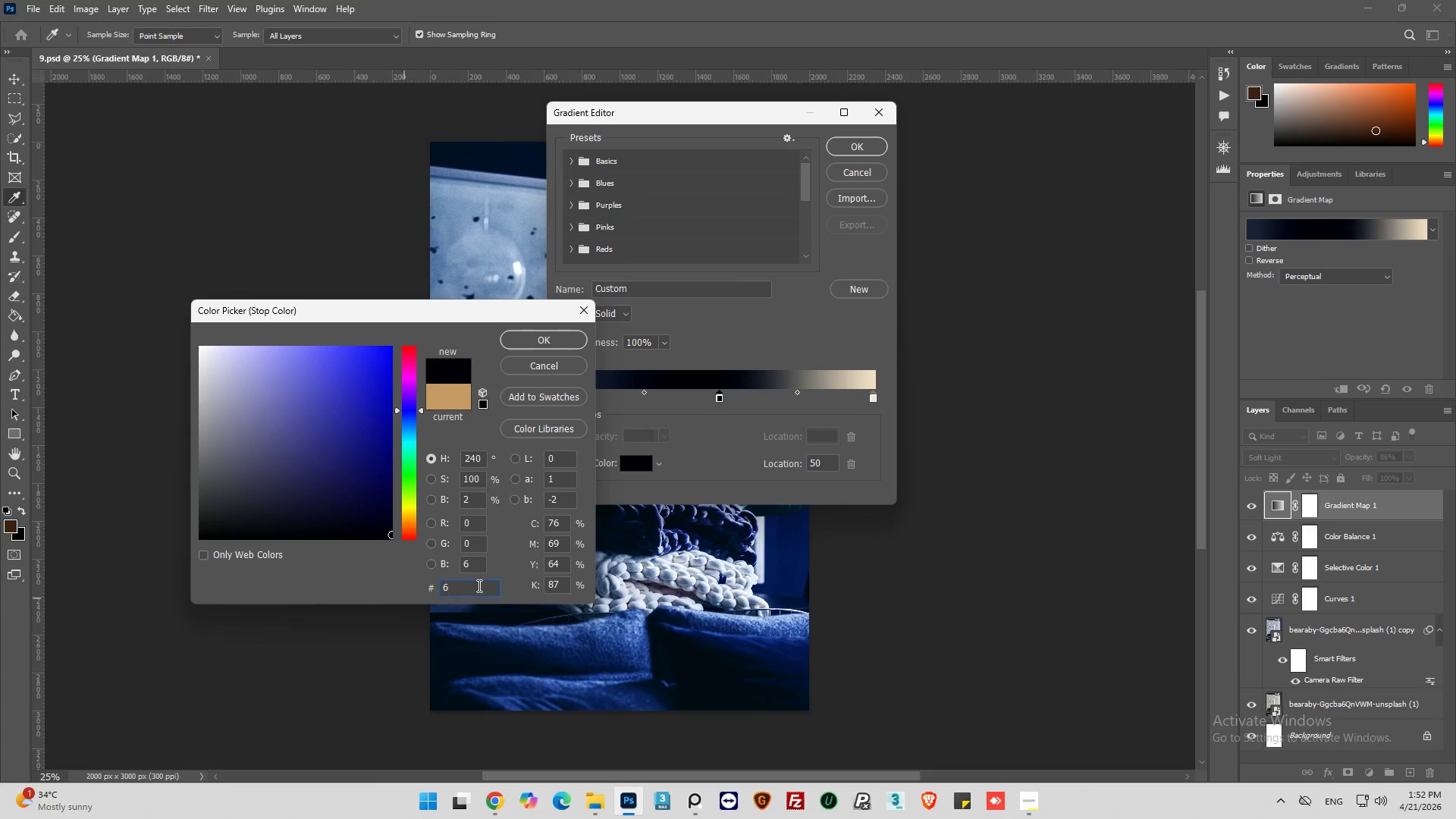 
key(A)
 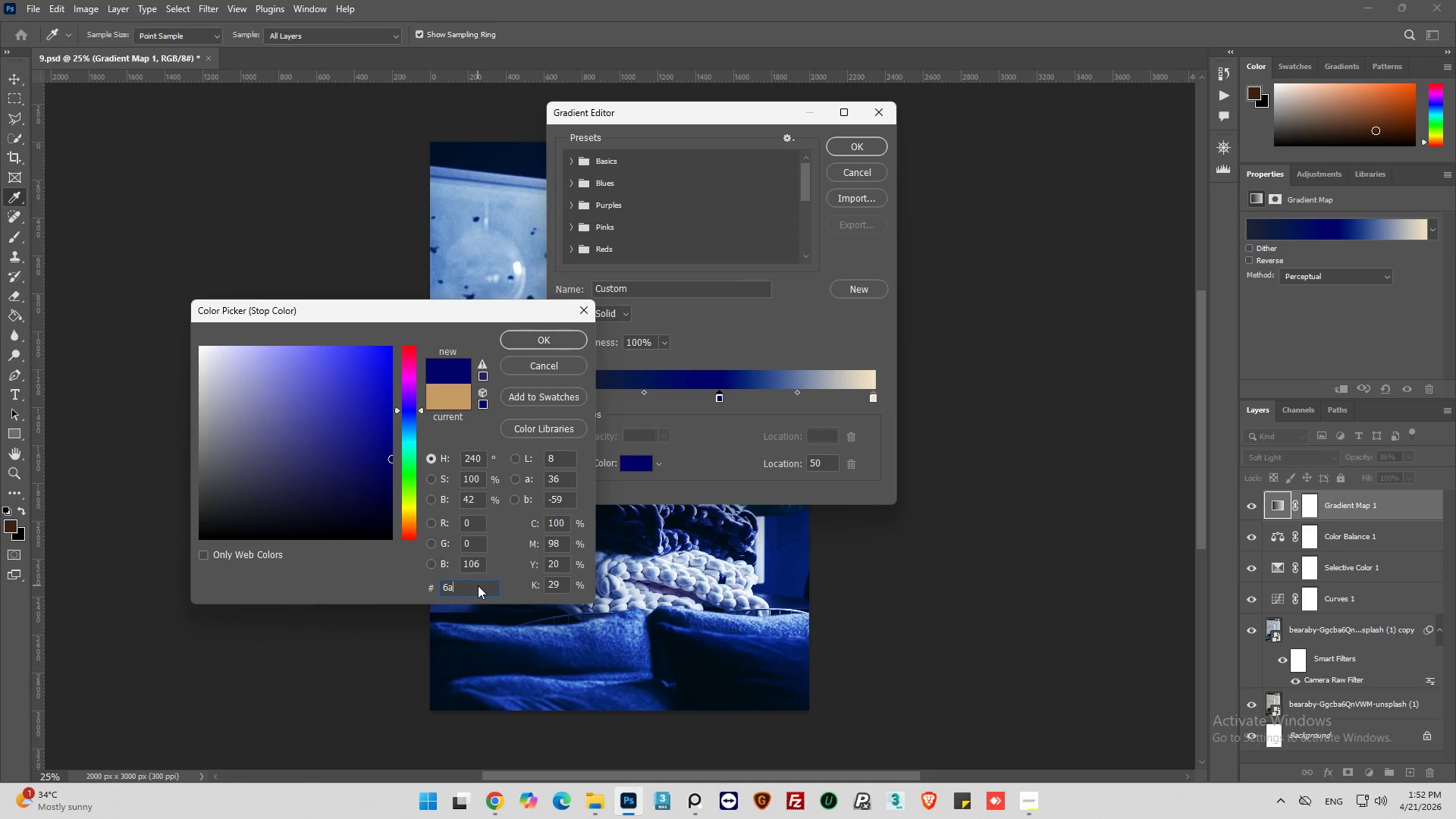 
type(7894)
 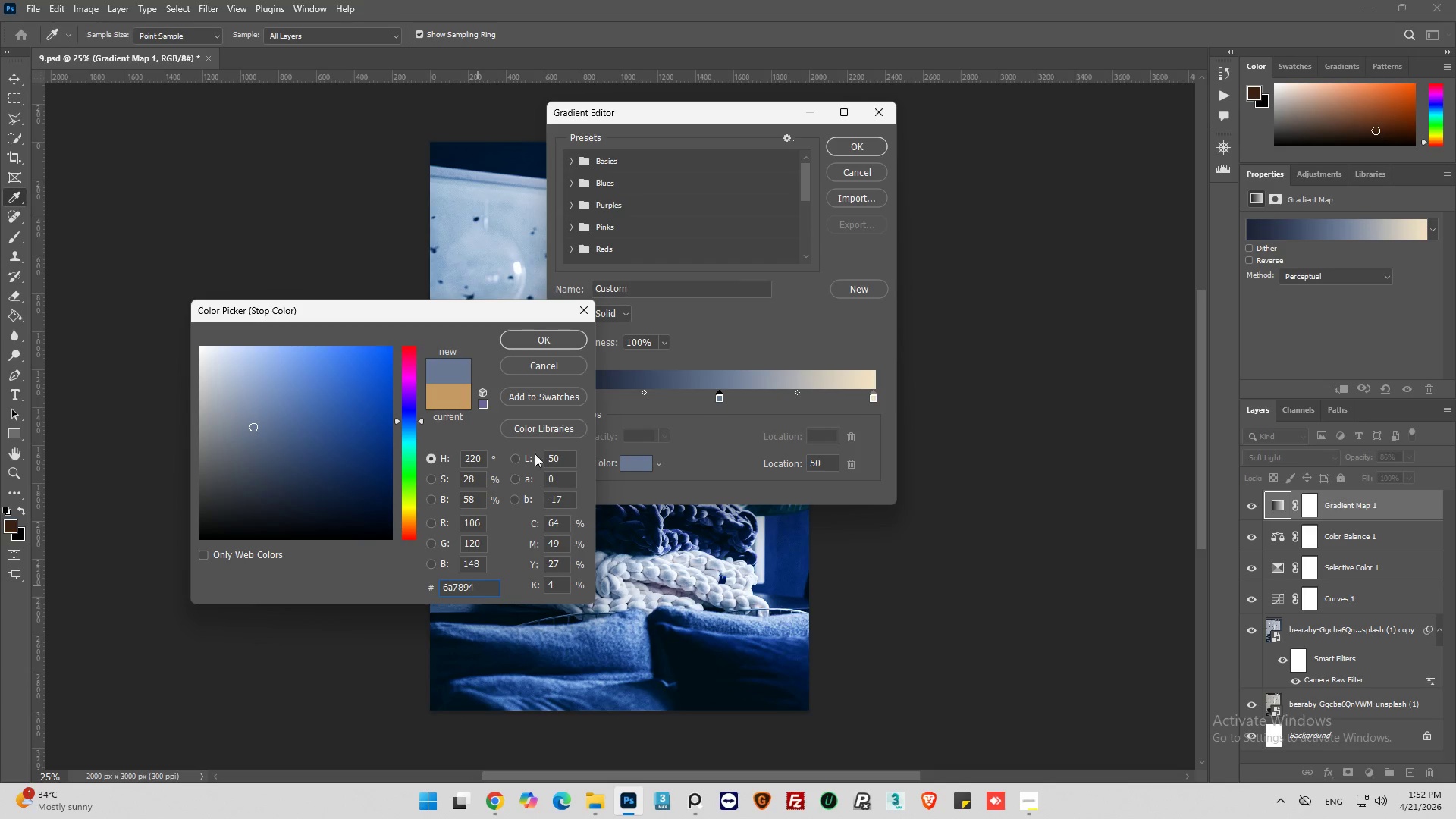 
left_click([561, 335])
 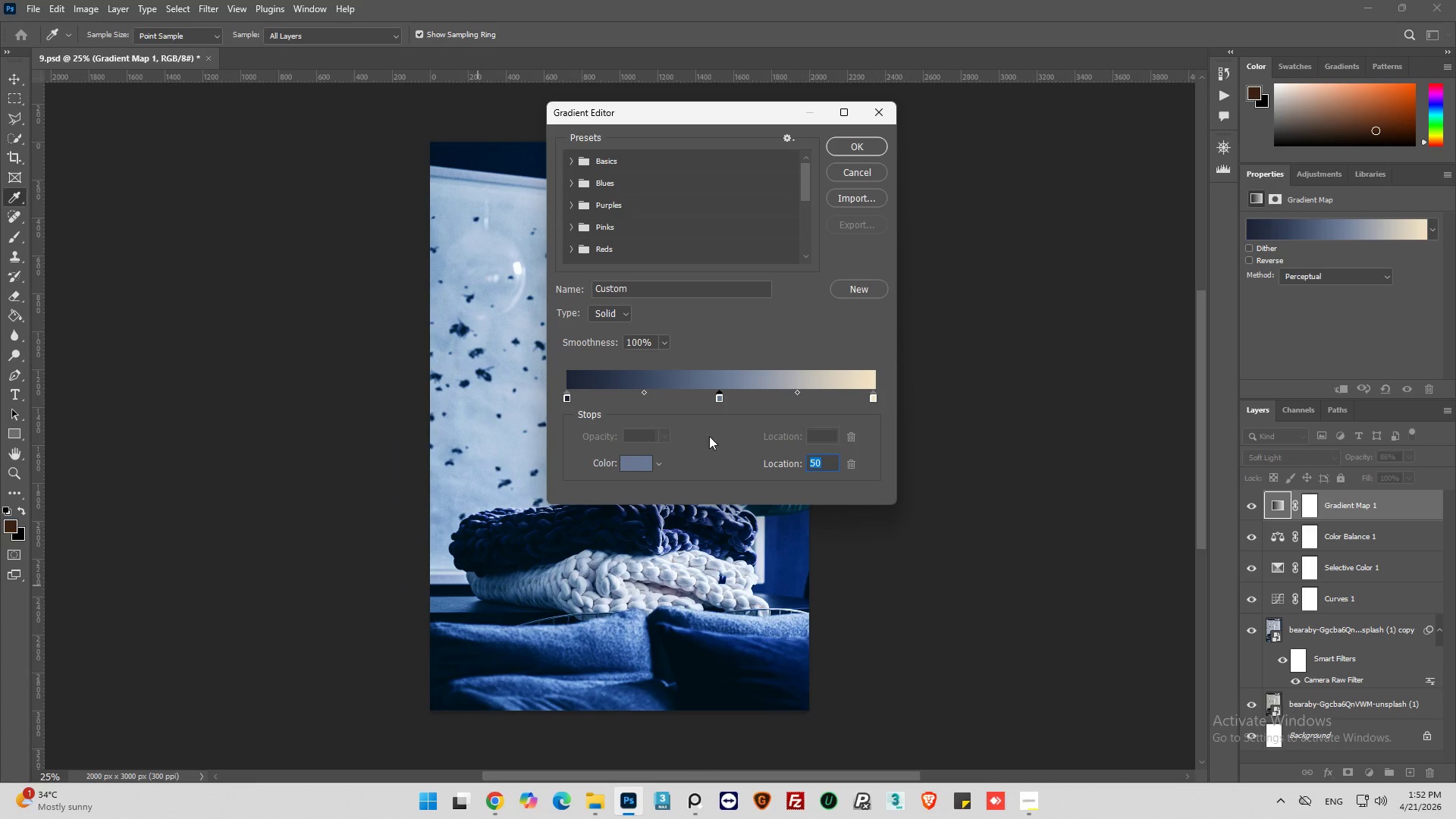 
left_click([872, 397])
 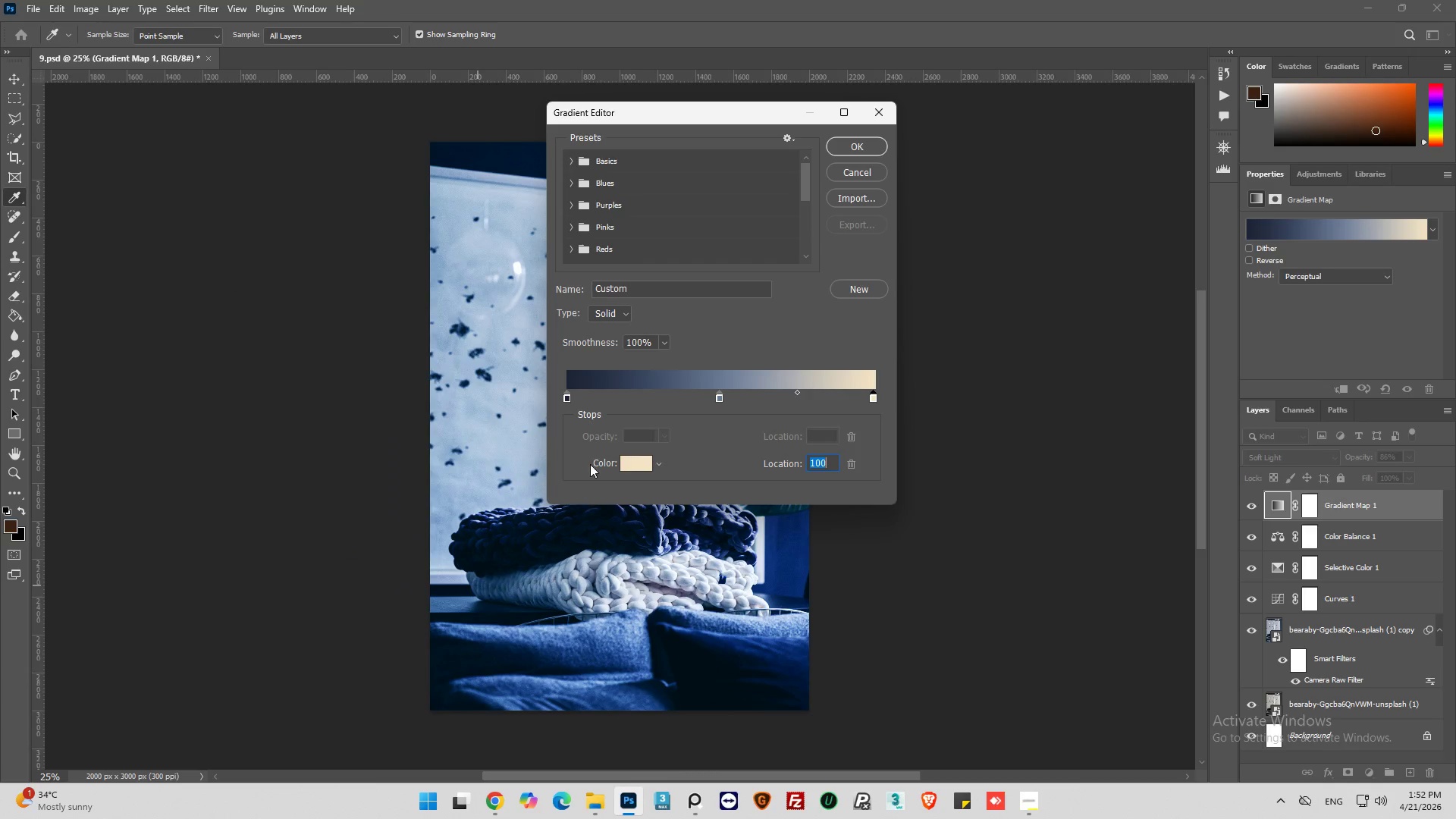 
left_click([627, 460])
 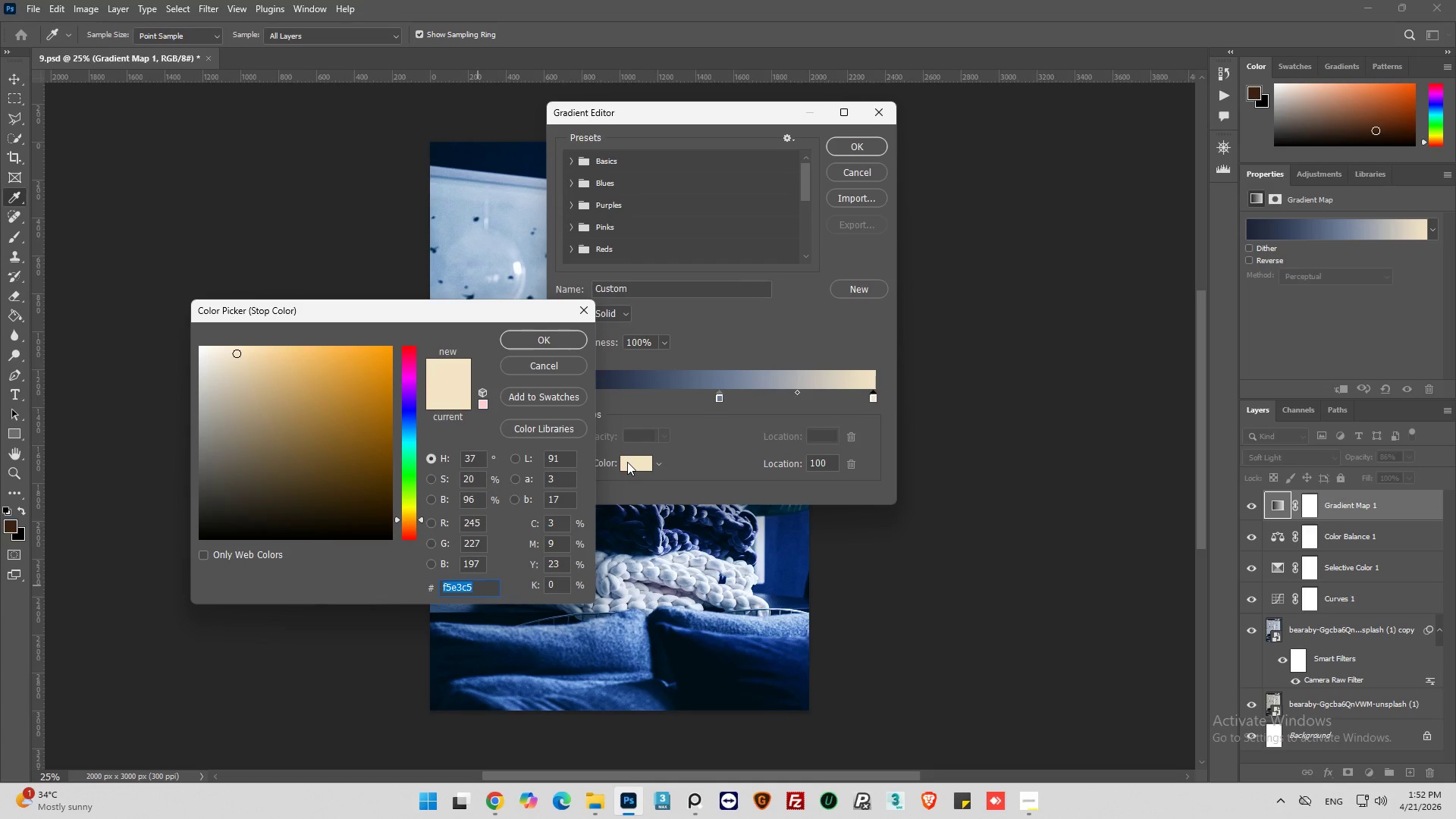 
wait(6.41)
 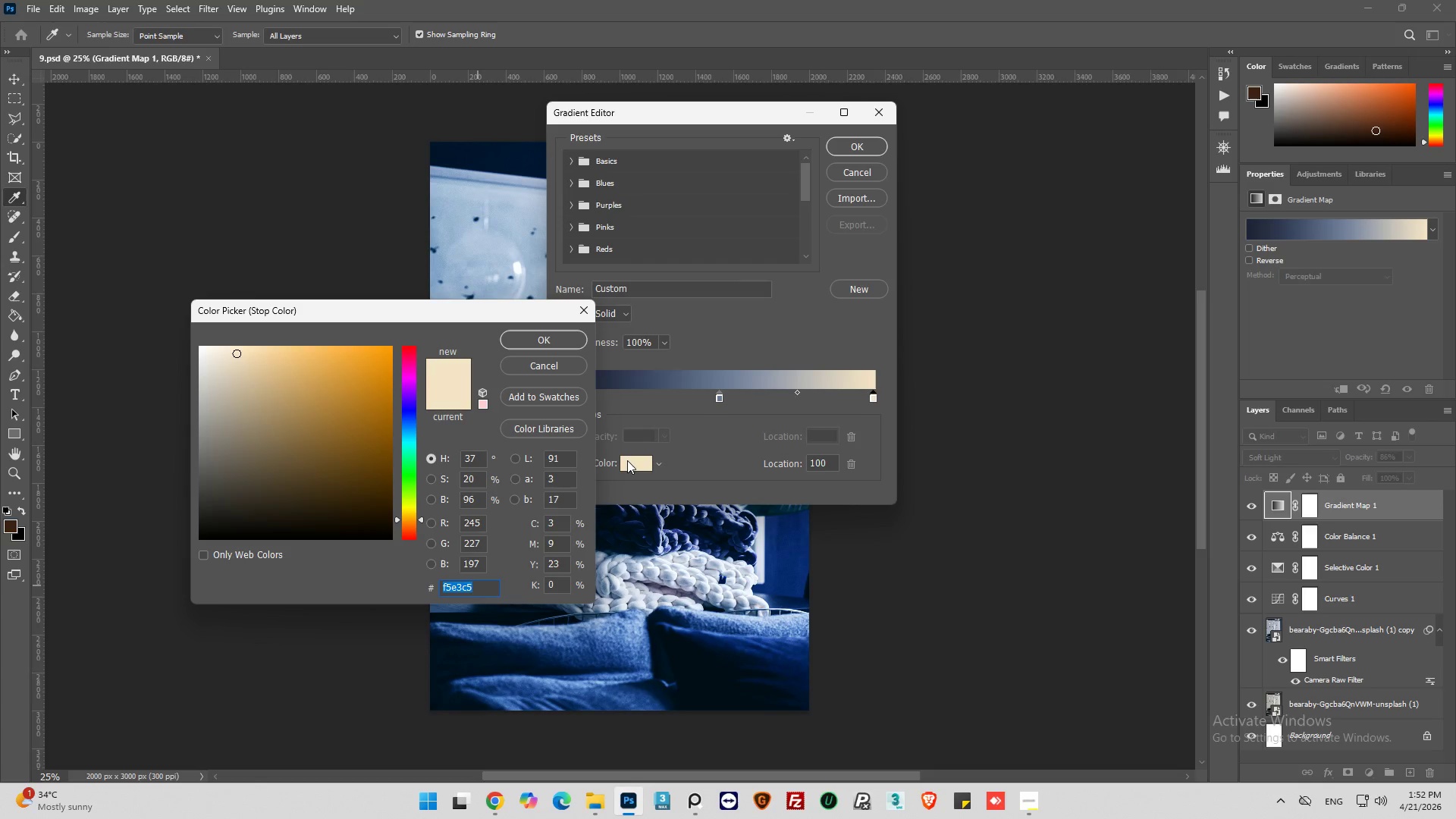 
type(ee)
 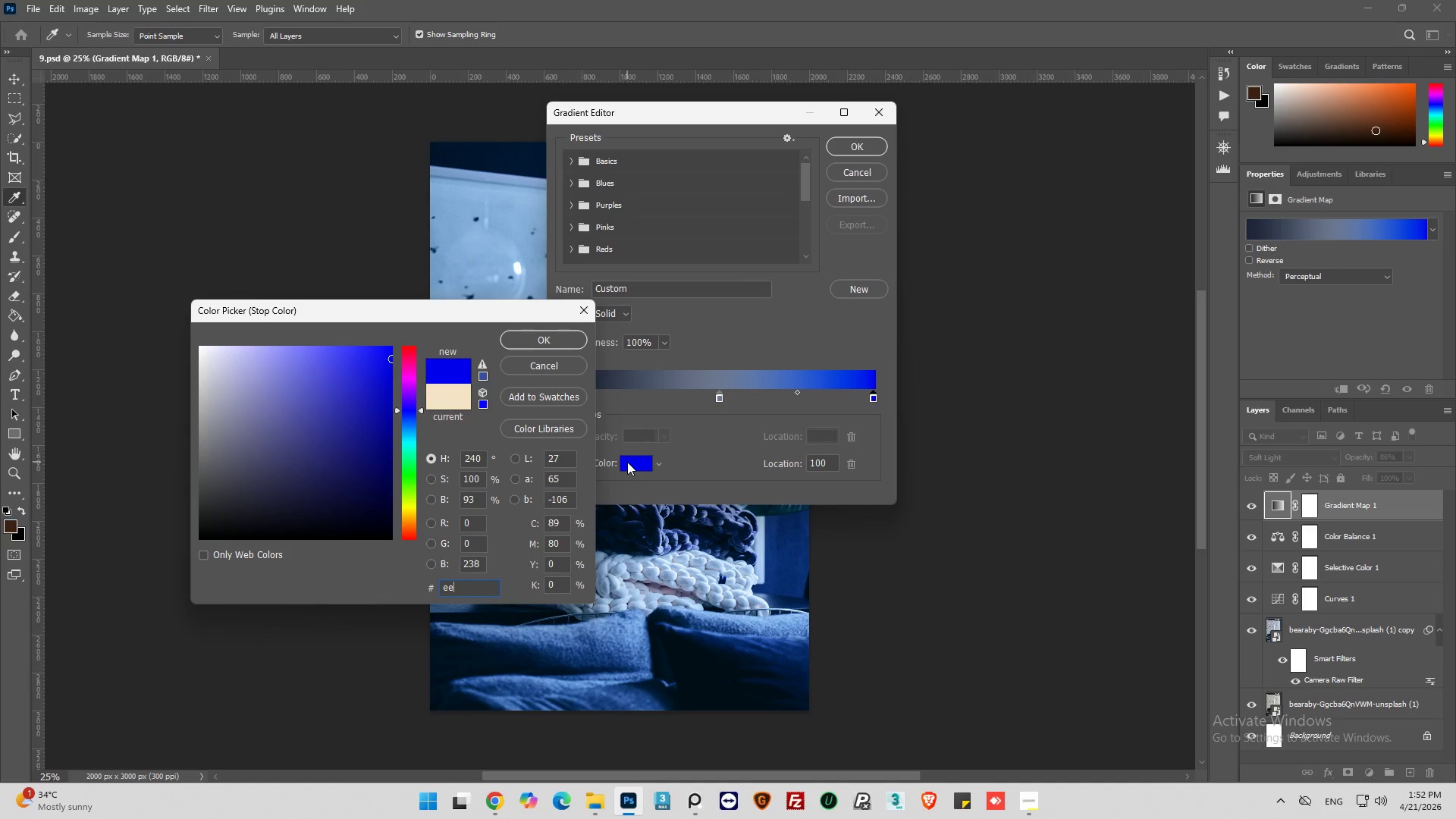 
key(F)
 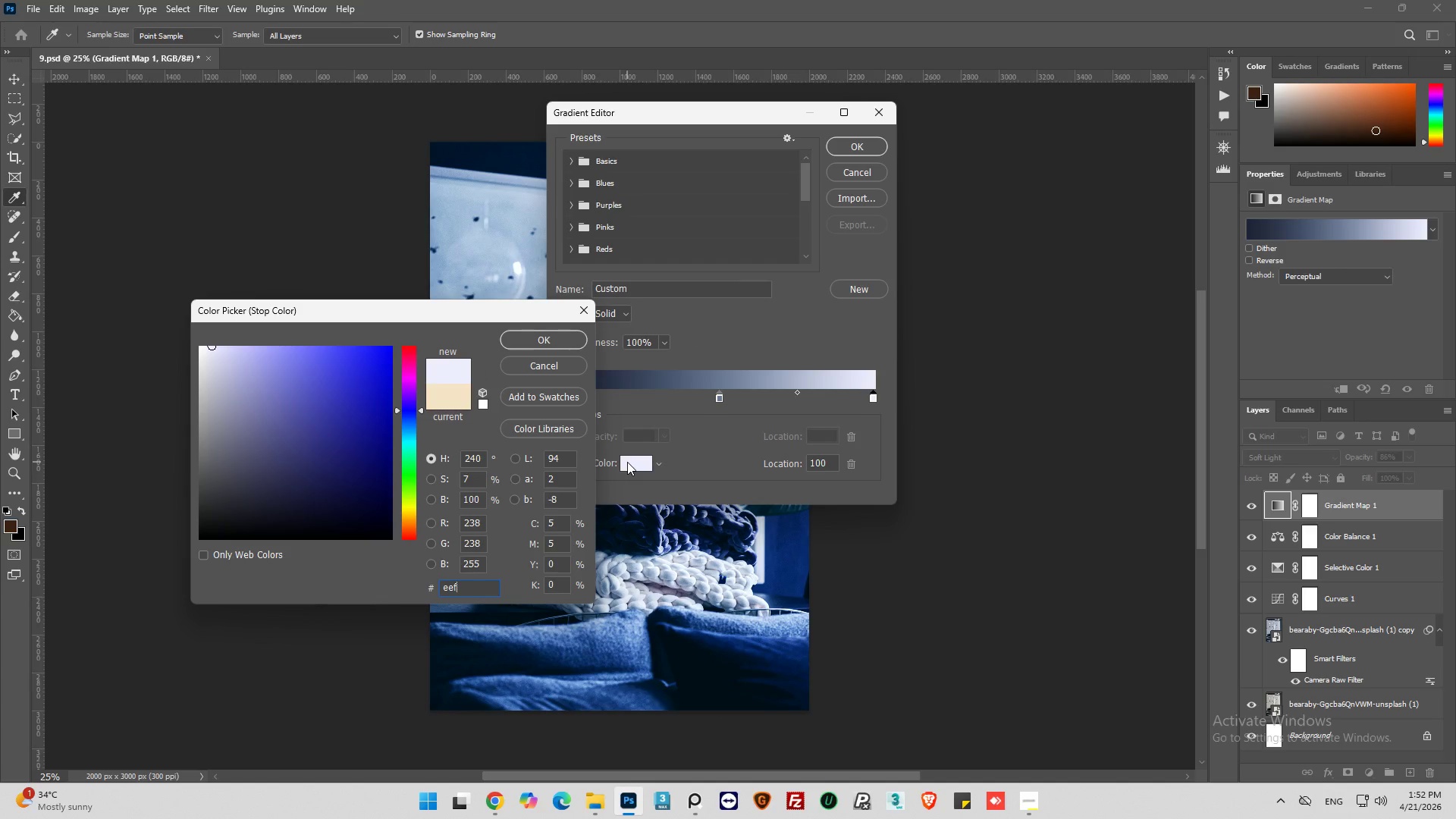 
type(3fa)
 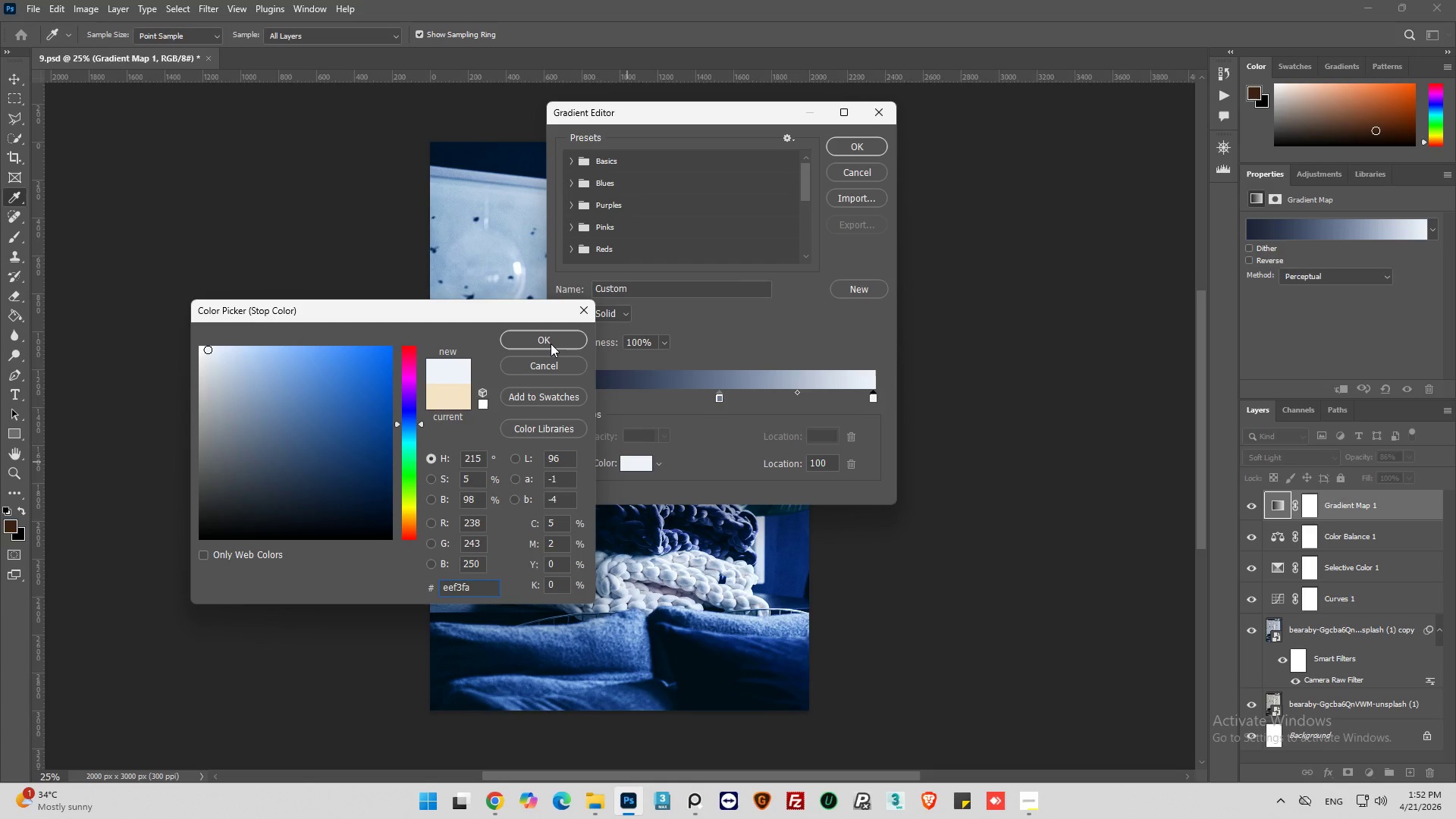 
left_click([551, 343])
 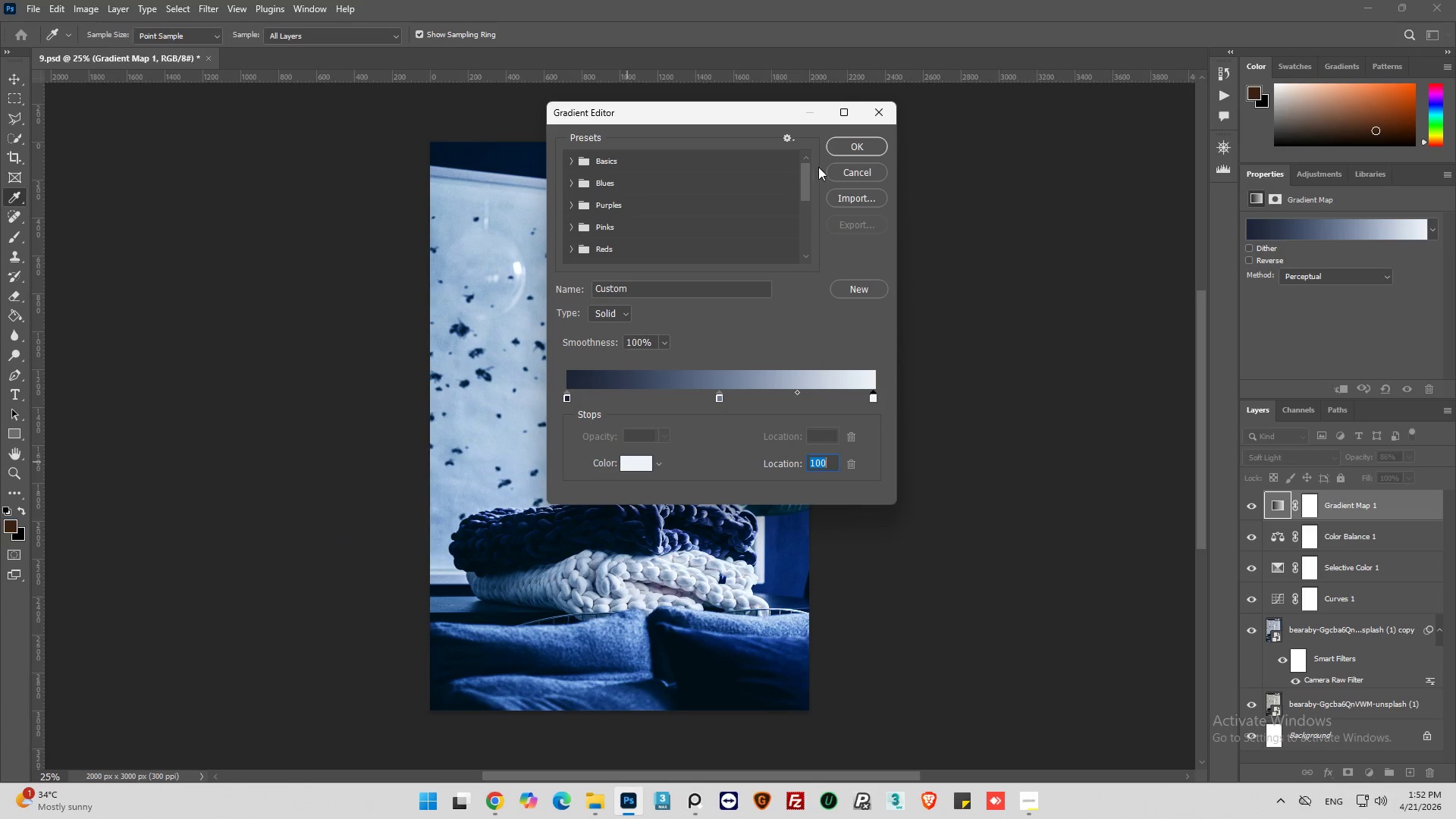 
left_click([855, 143])
 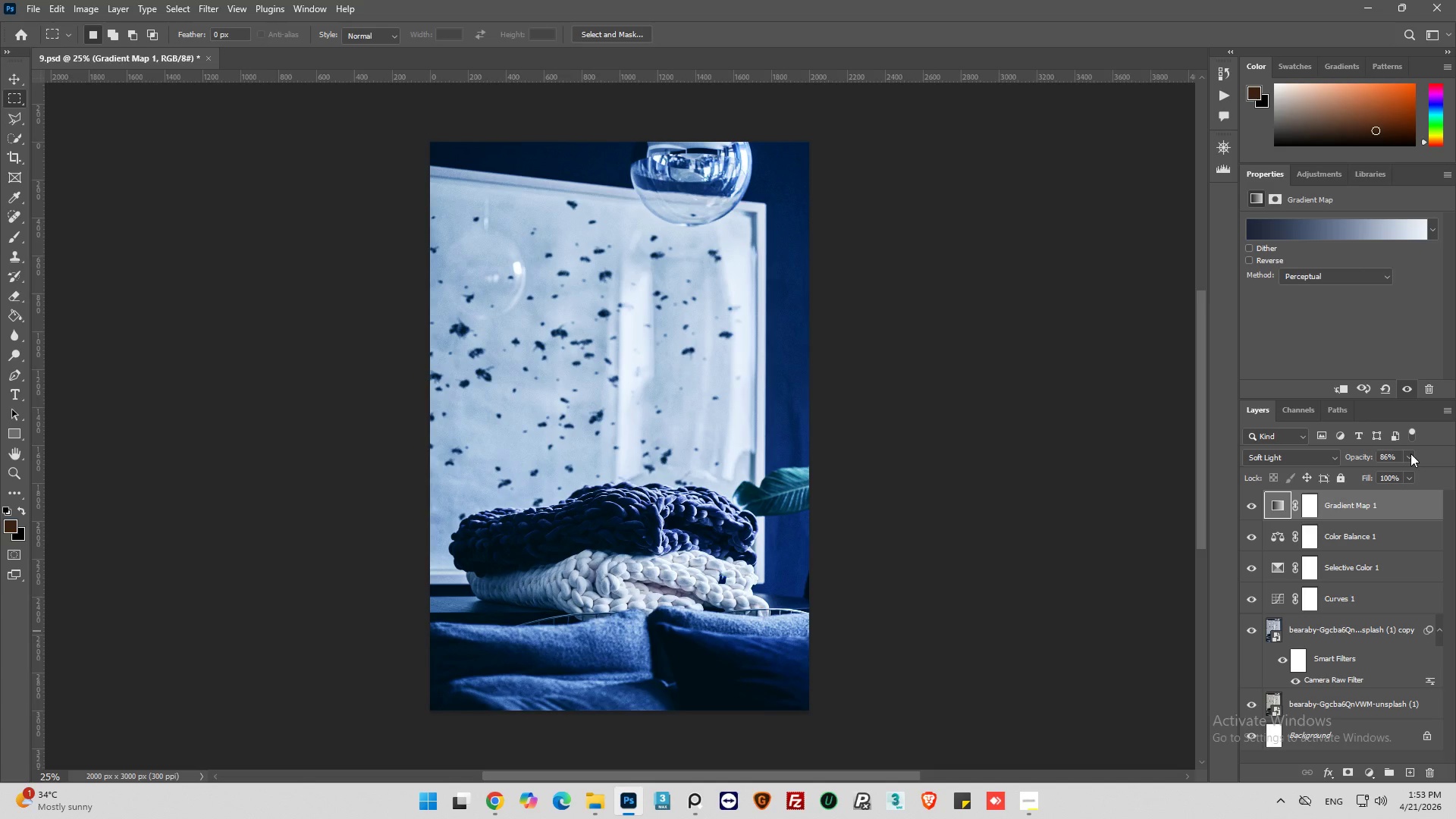 
wait(5.03)
 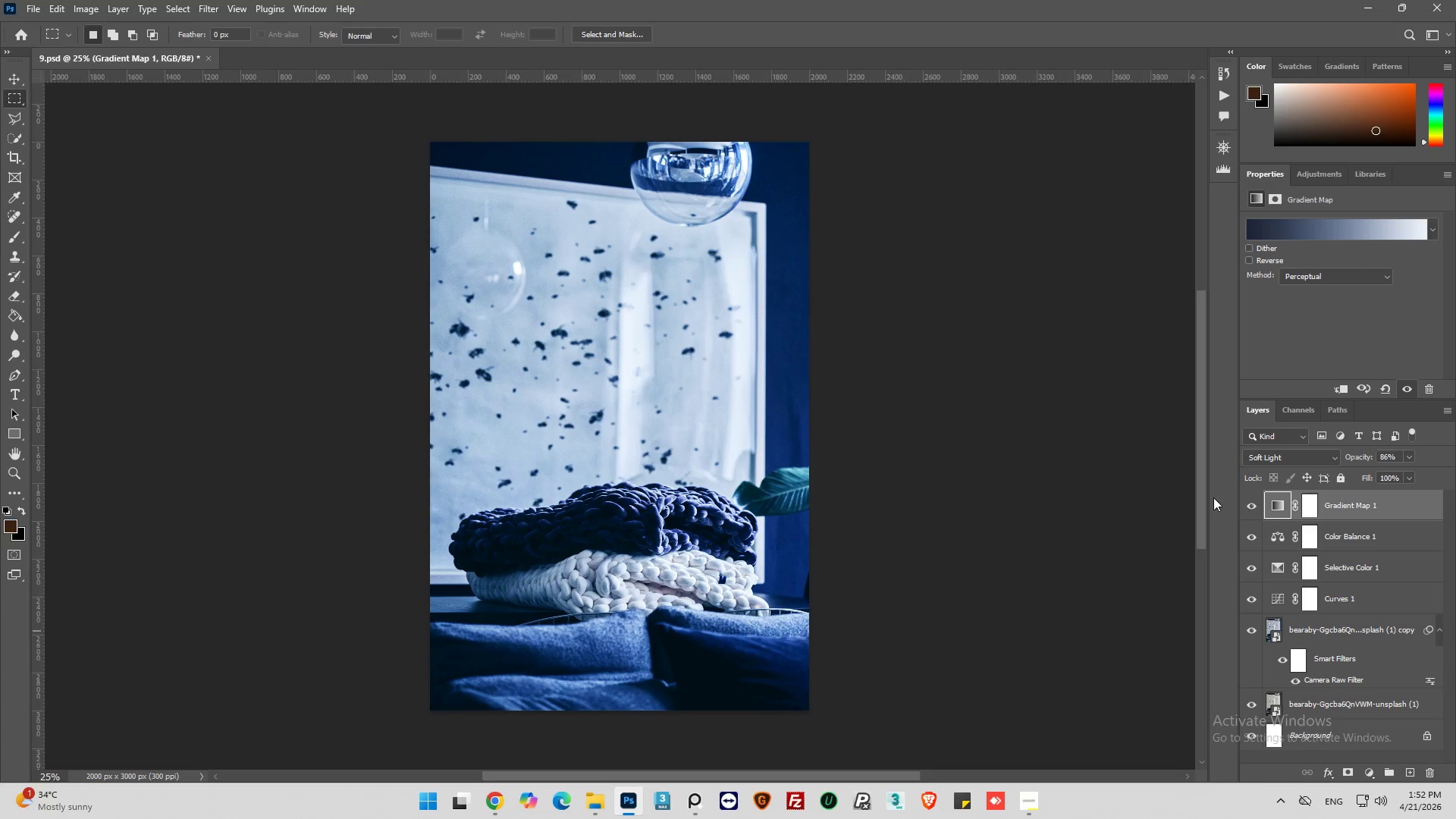 
left_click([1410, 453])
 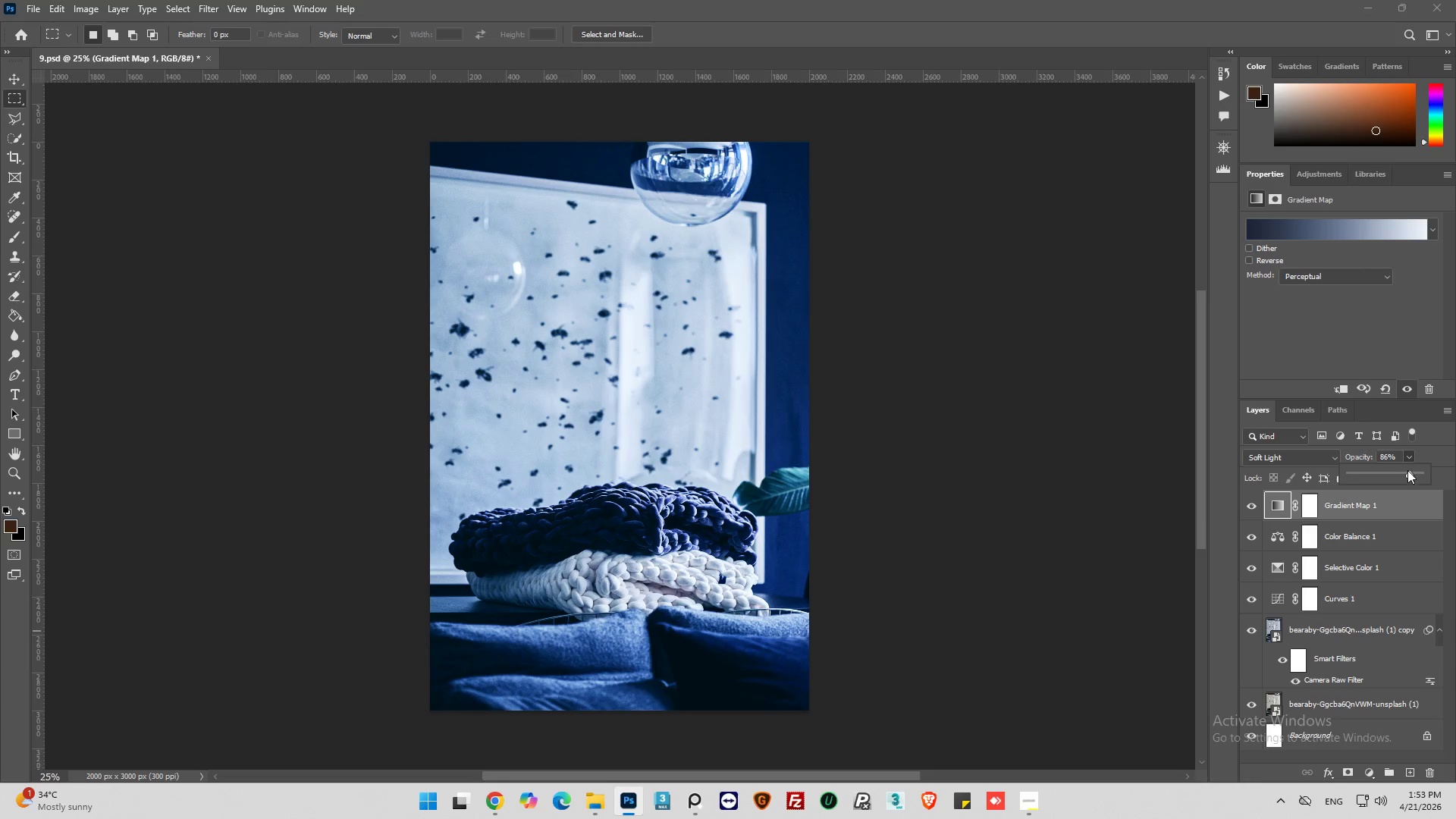 
left_click_drag(start_coordinate=[1407, 470], to_coordinate=[1388, 472])
 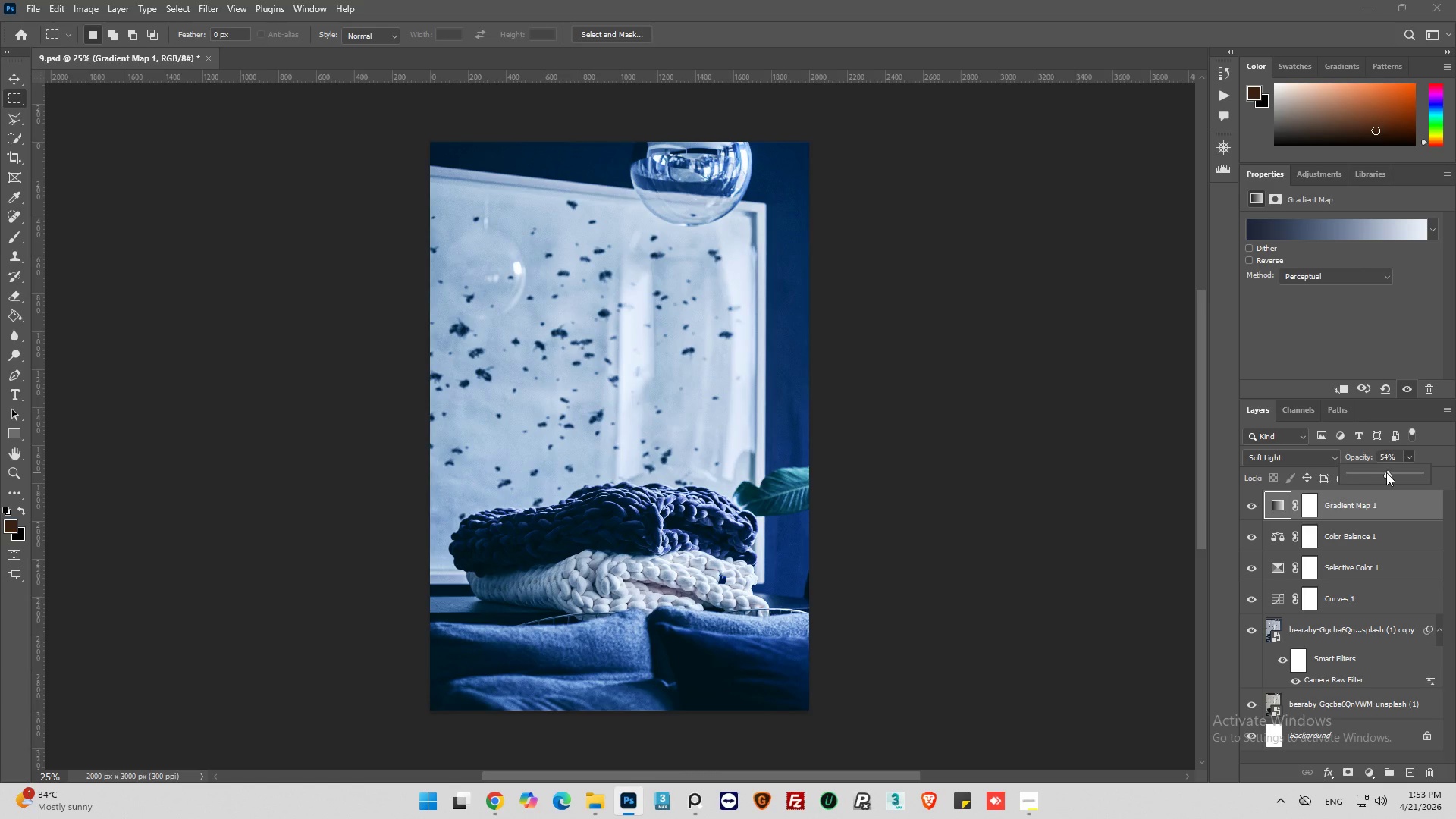 
left_click_drag(start_coordinate=[1386, 472], to_coordinate=[1370, 475])
 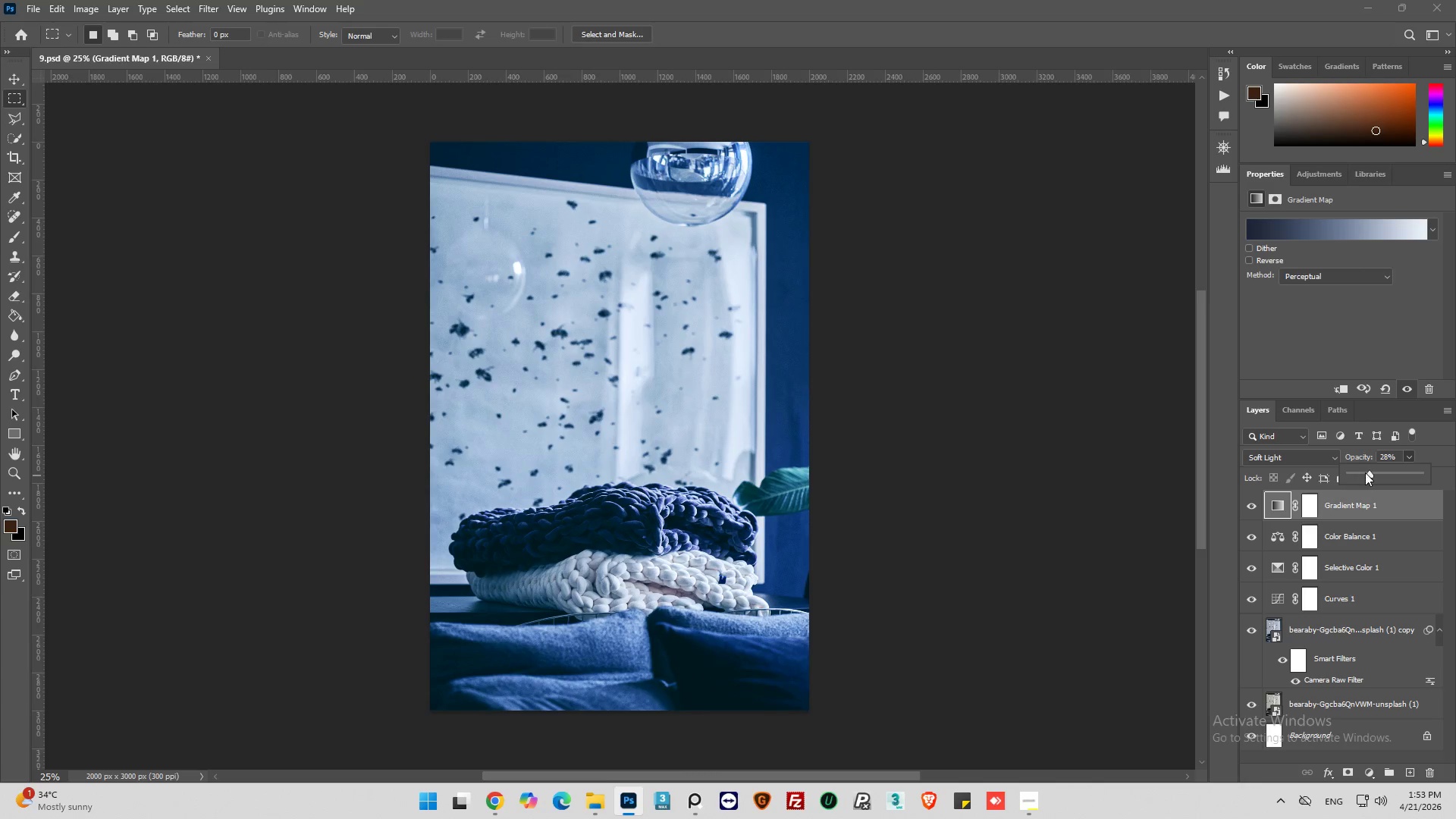 
left_click_drag(start_coordinate=[1365, 472], to_coordinate=[1355, 474])
 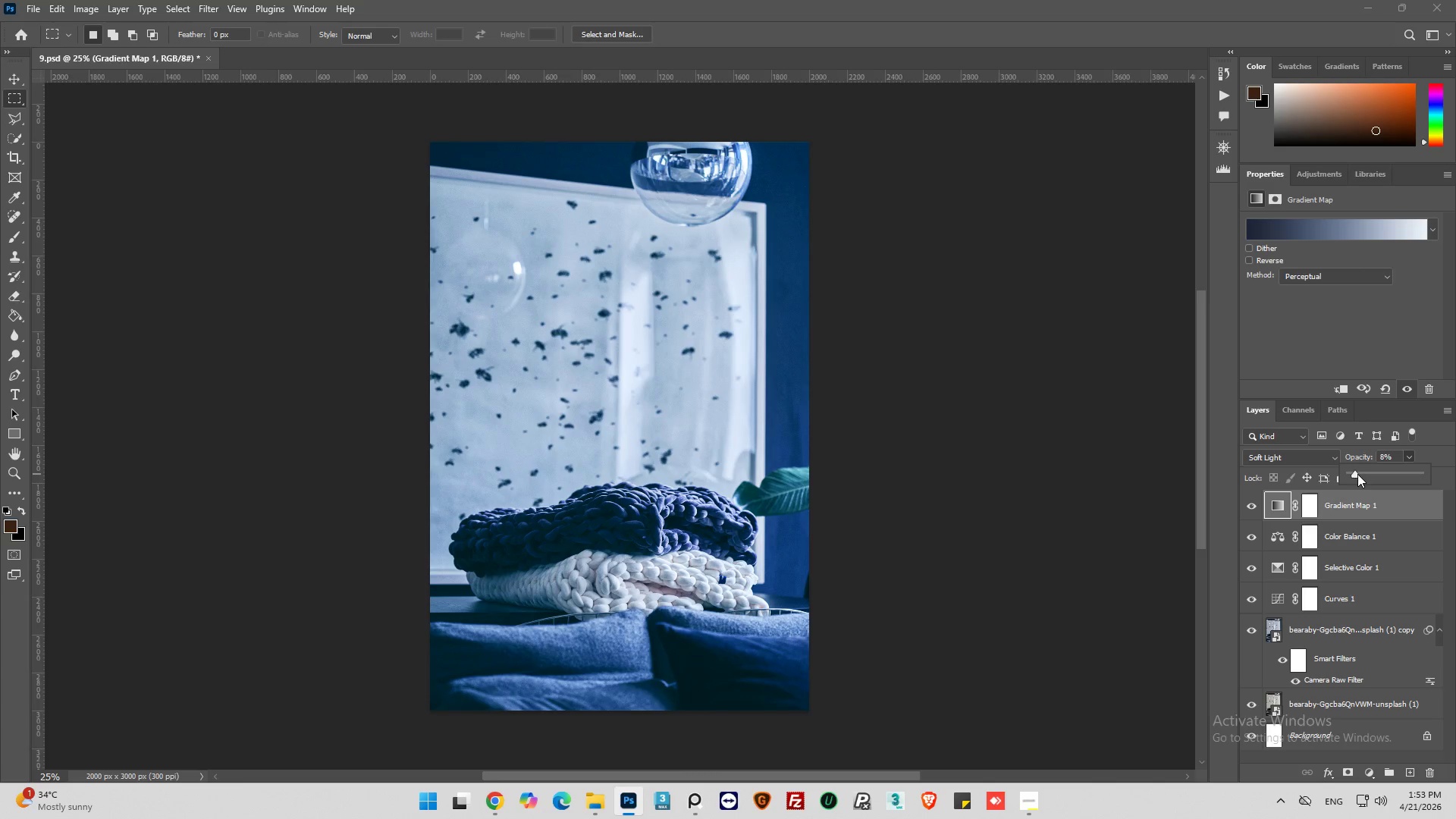 
left_click_drag(start_coordinate=[1358, 474], to_coordinate=[1451, 469])
 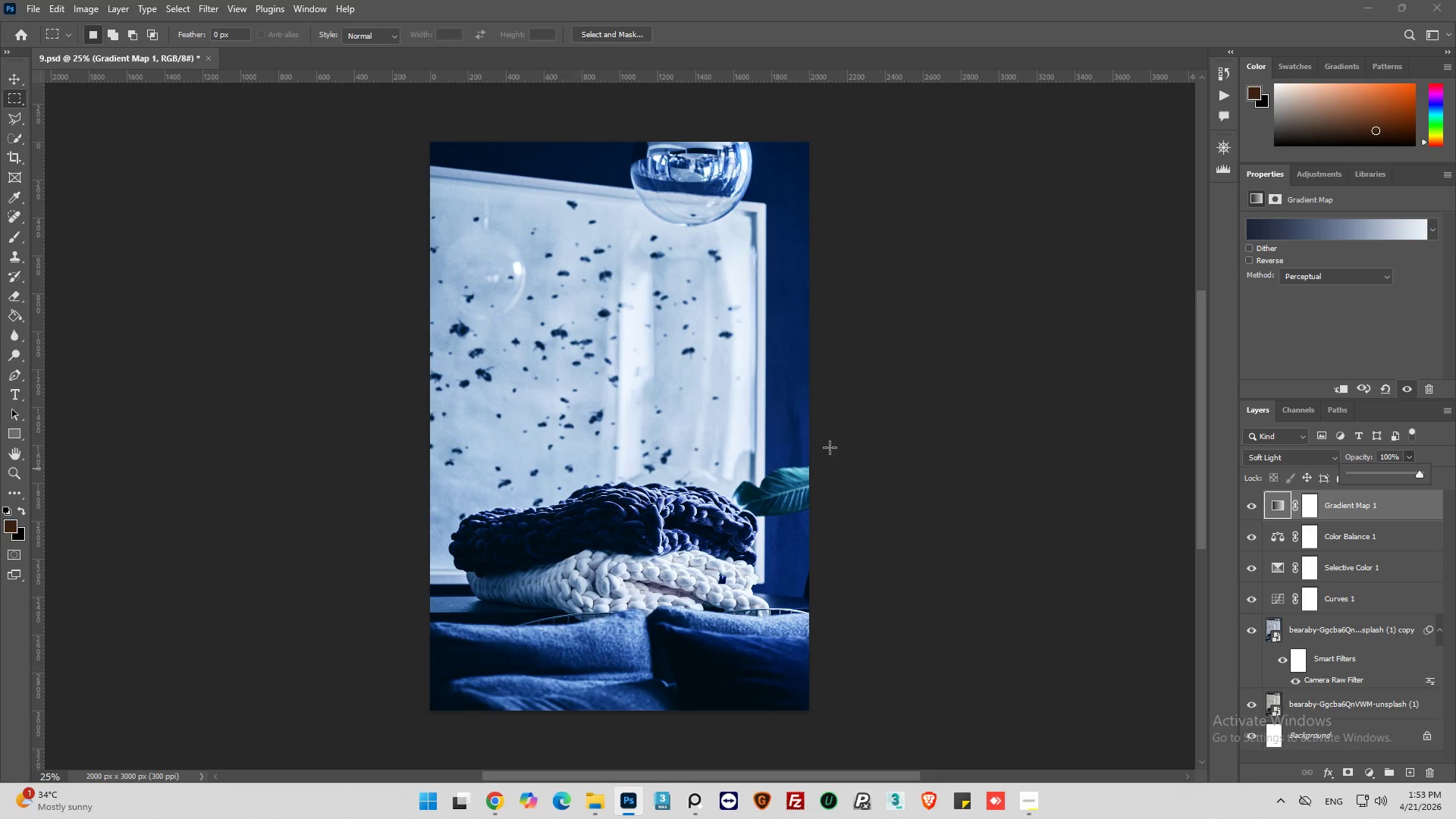 
scroll: coordinate [1175, 552], scroll_direction: up, amount: 2.0
 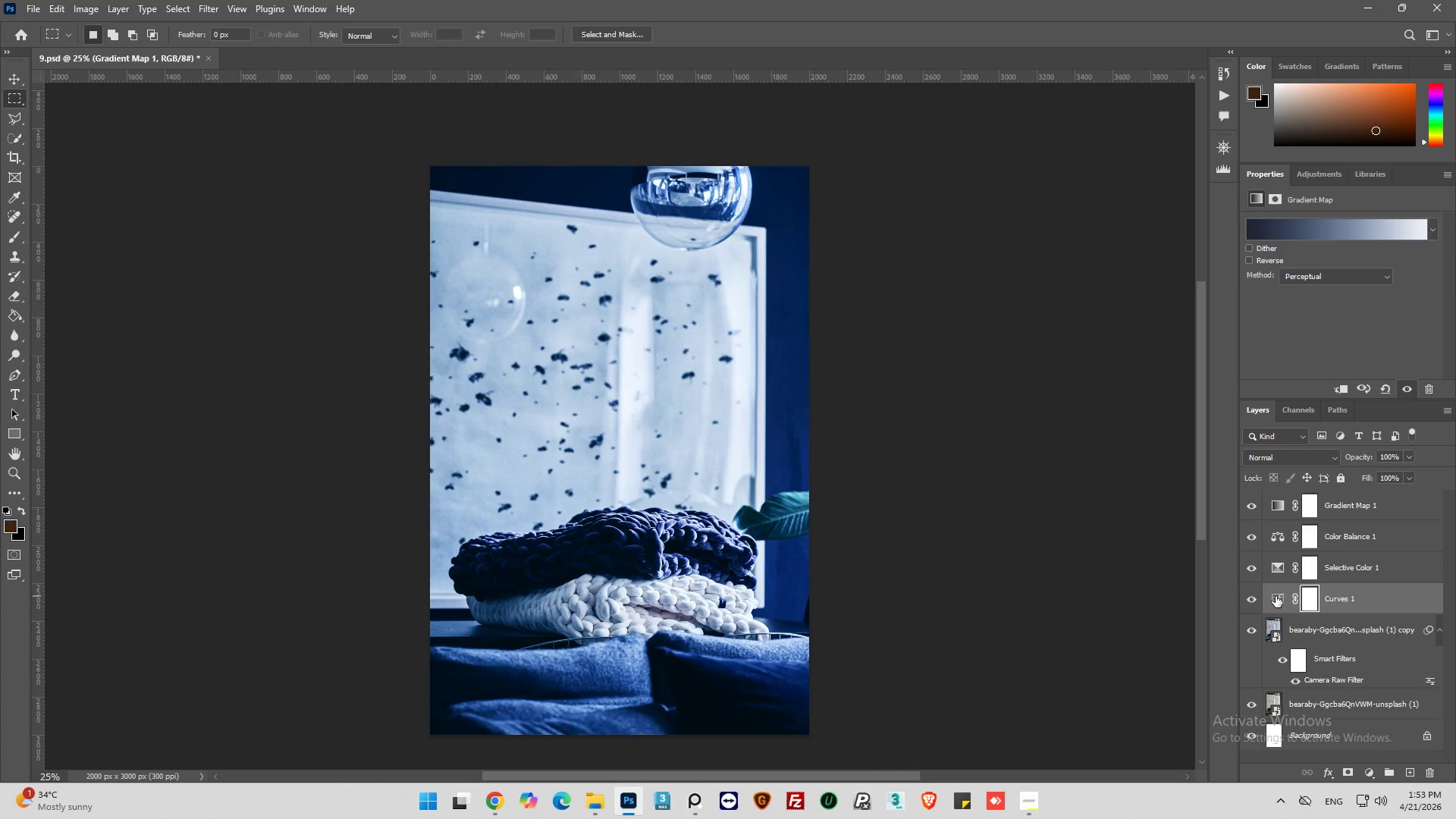 
double_click([1276, 597])
 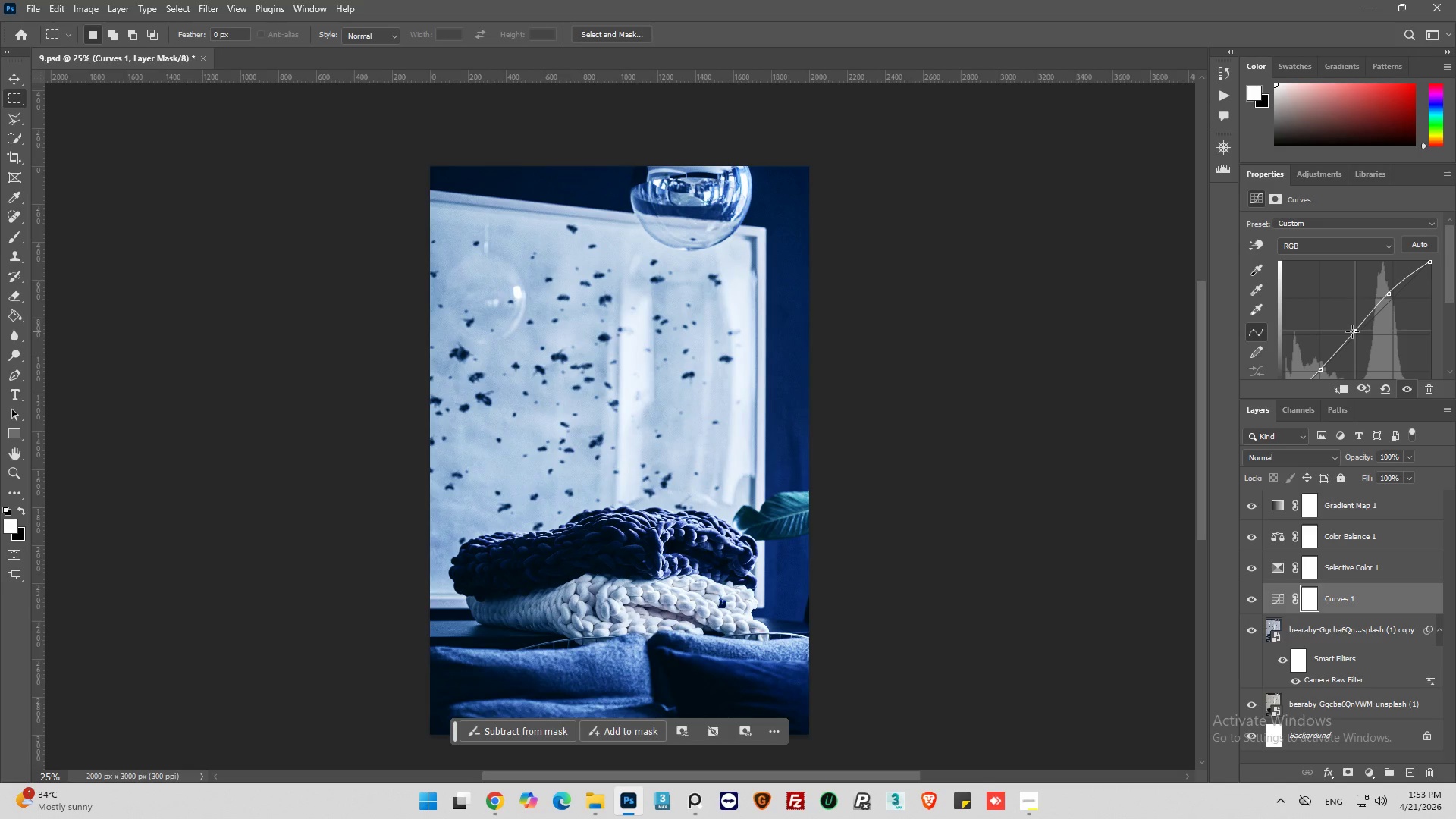 
wait(7.61)
 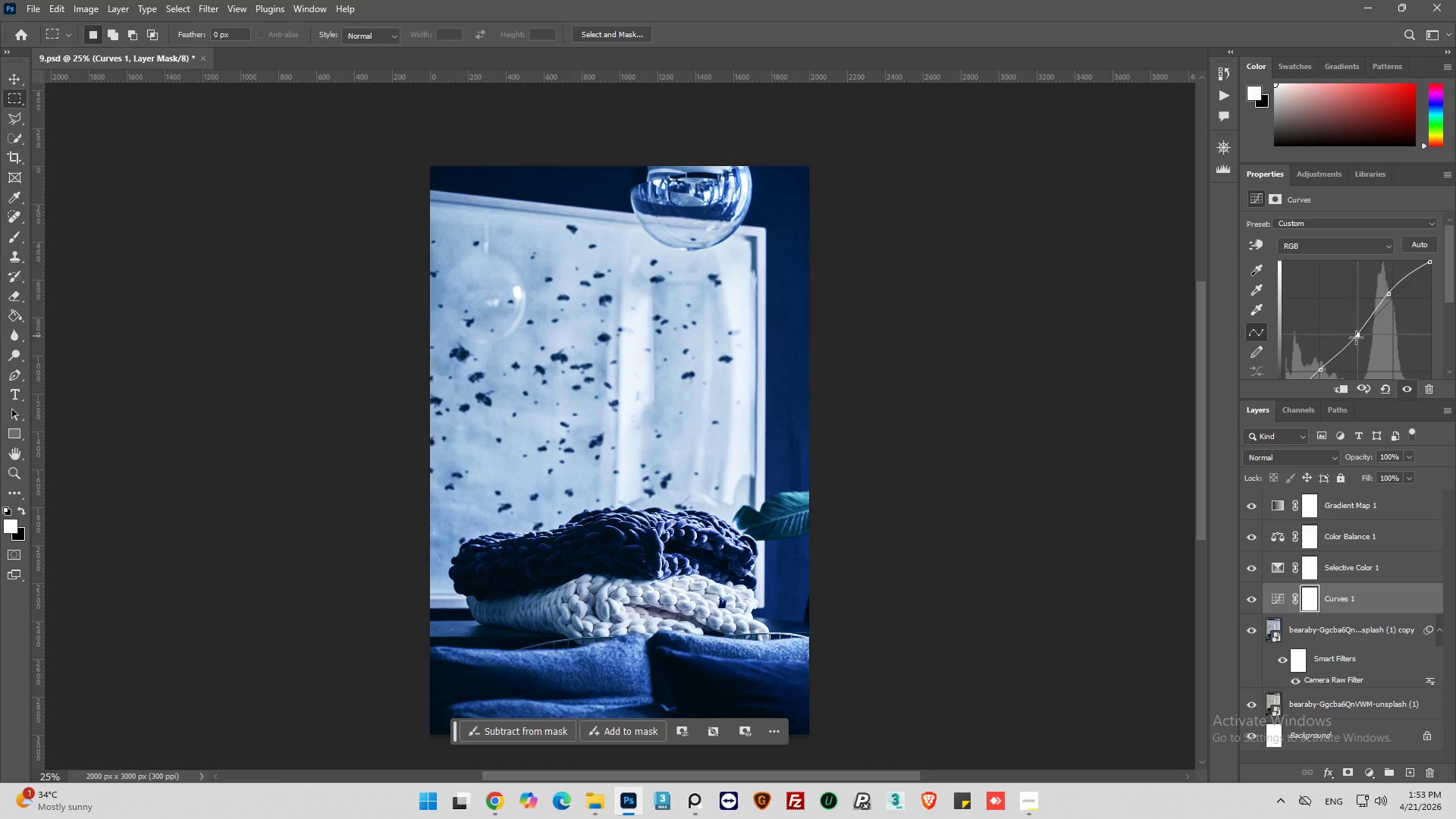 
scroll: coordinate [1320, 350], scroll_direction: down, amount: 4.0
 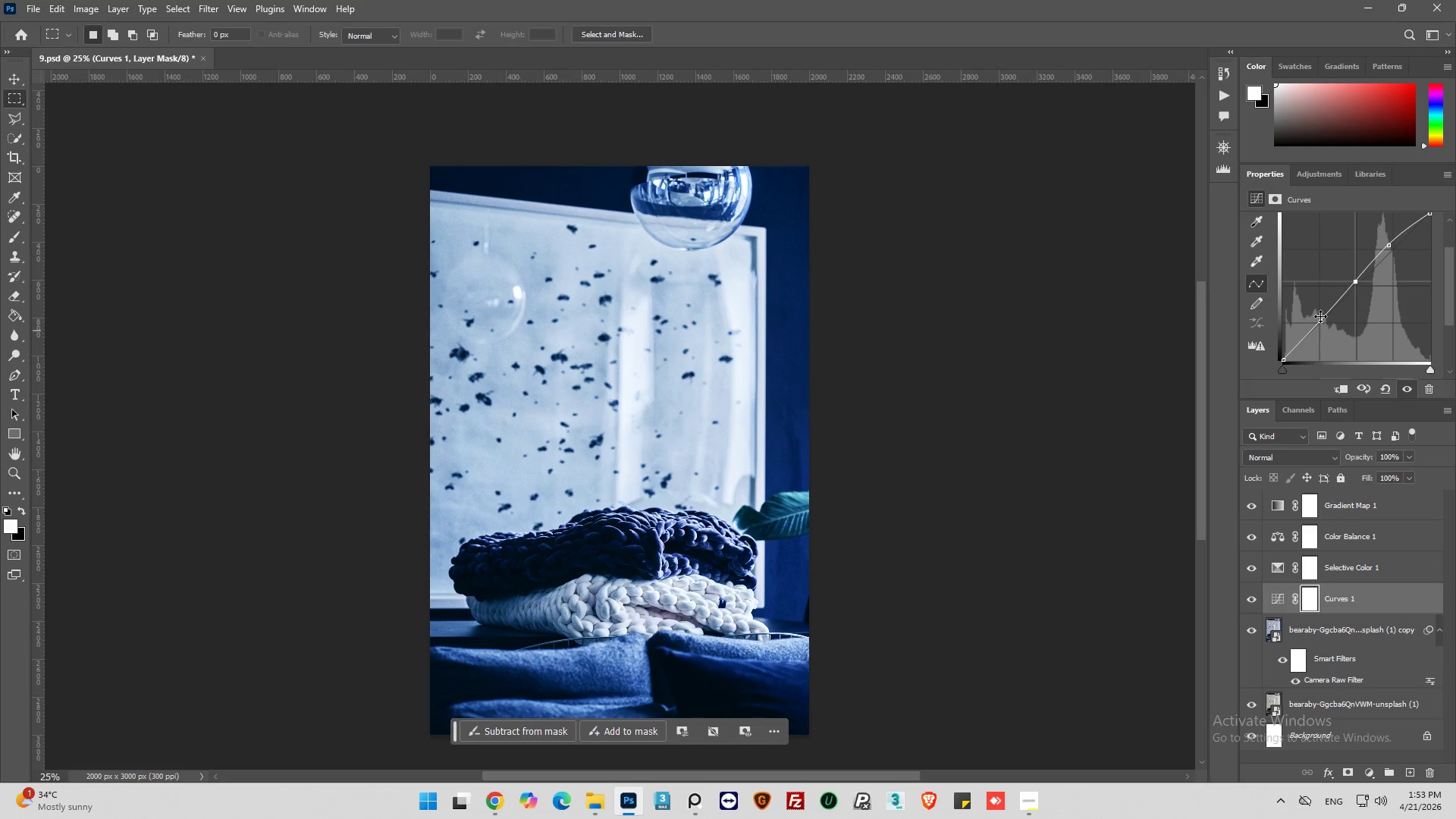 
left_click_drag(start_coordinate=[1320, 316], to_coordinate=[1313, 300])
 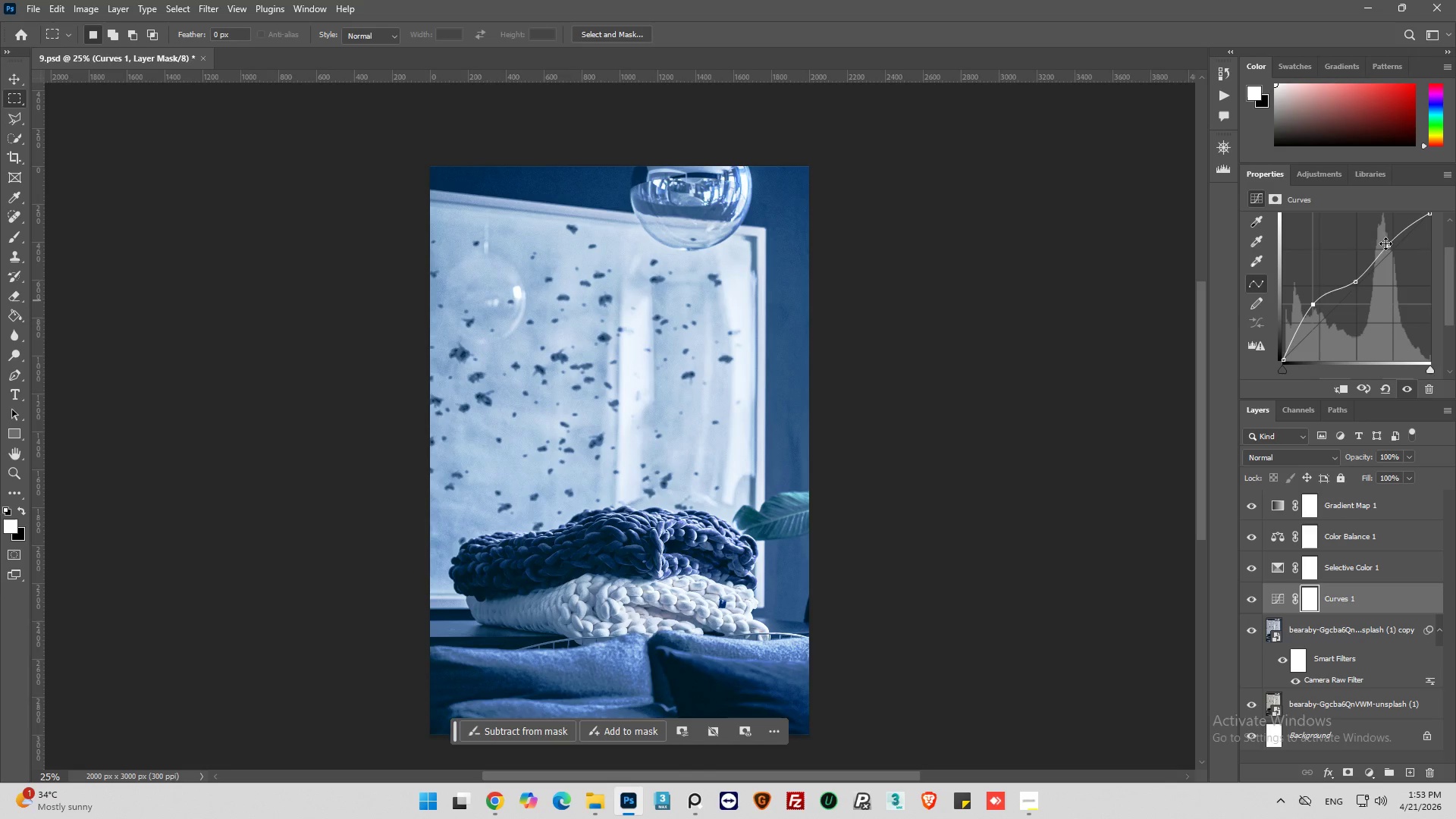 
left_click_drag(start_coordinate=[1385, 243], to_coordinate=[1388, 247])
 